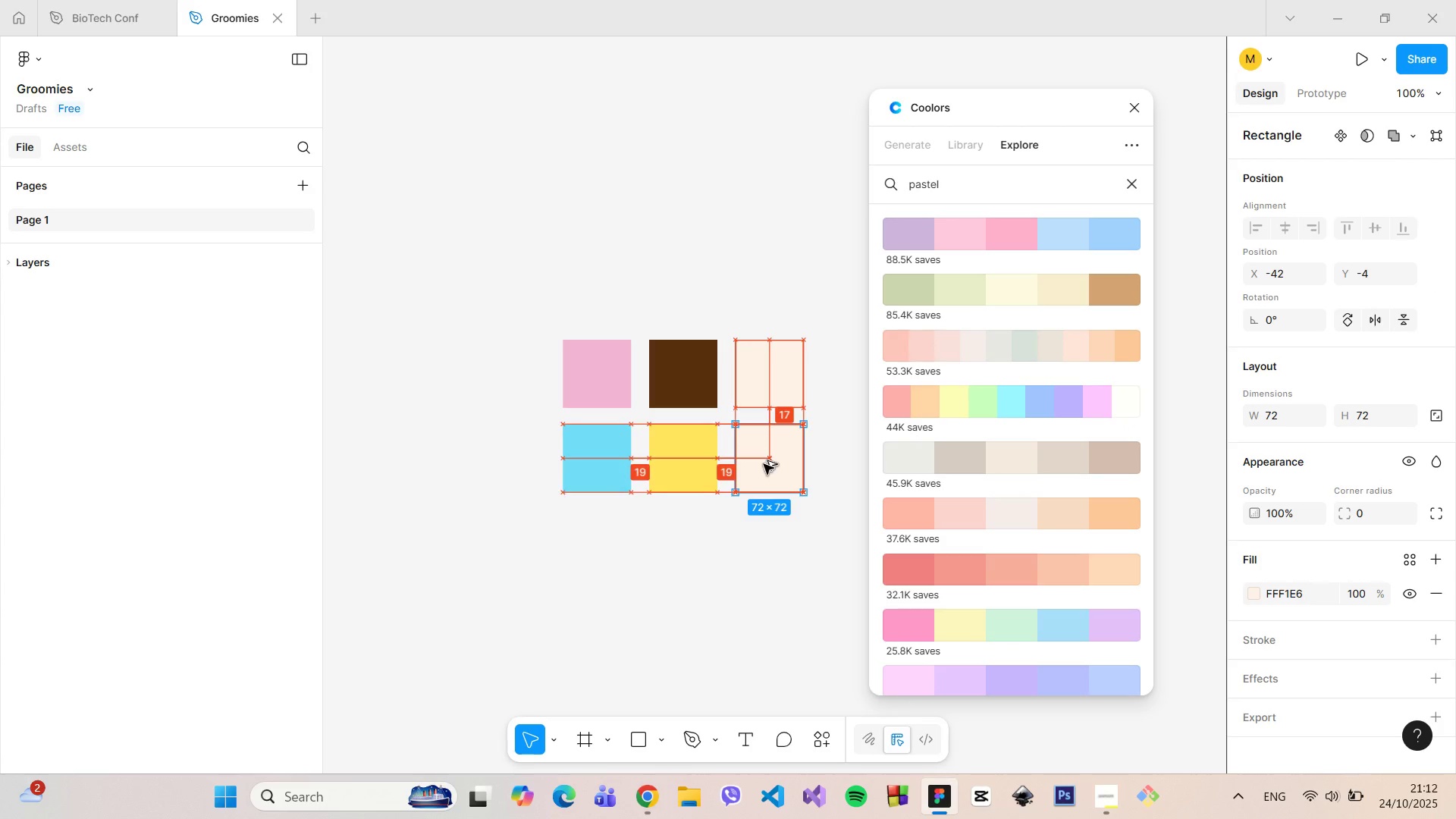 
key(Alt+AltLeft)
 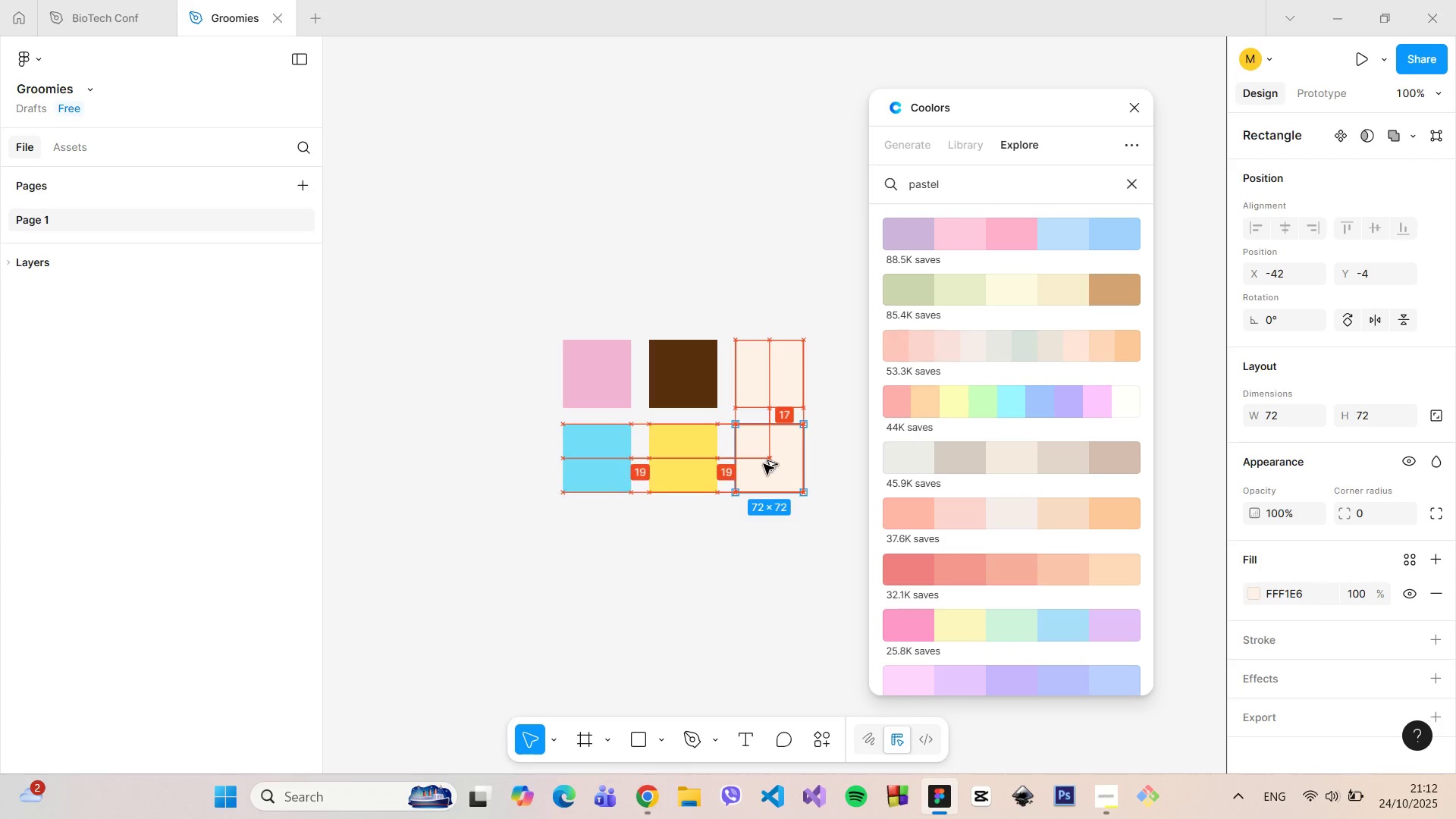 
key(Alt+AltLeft)
 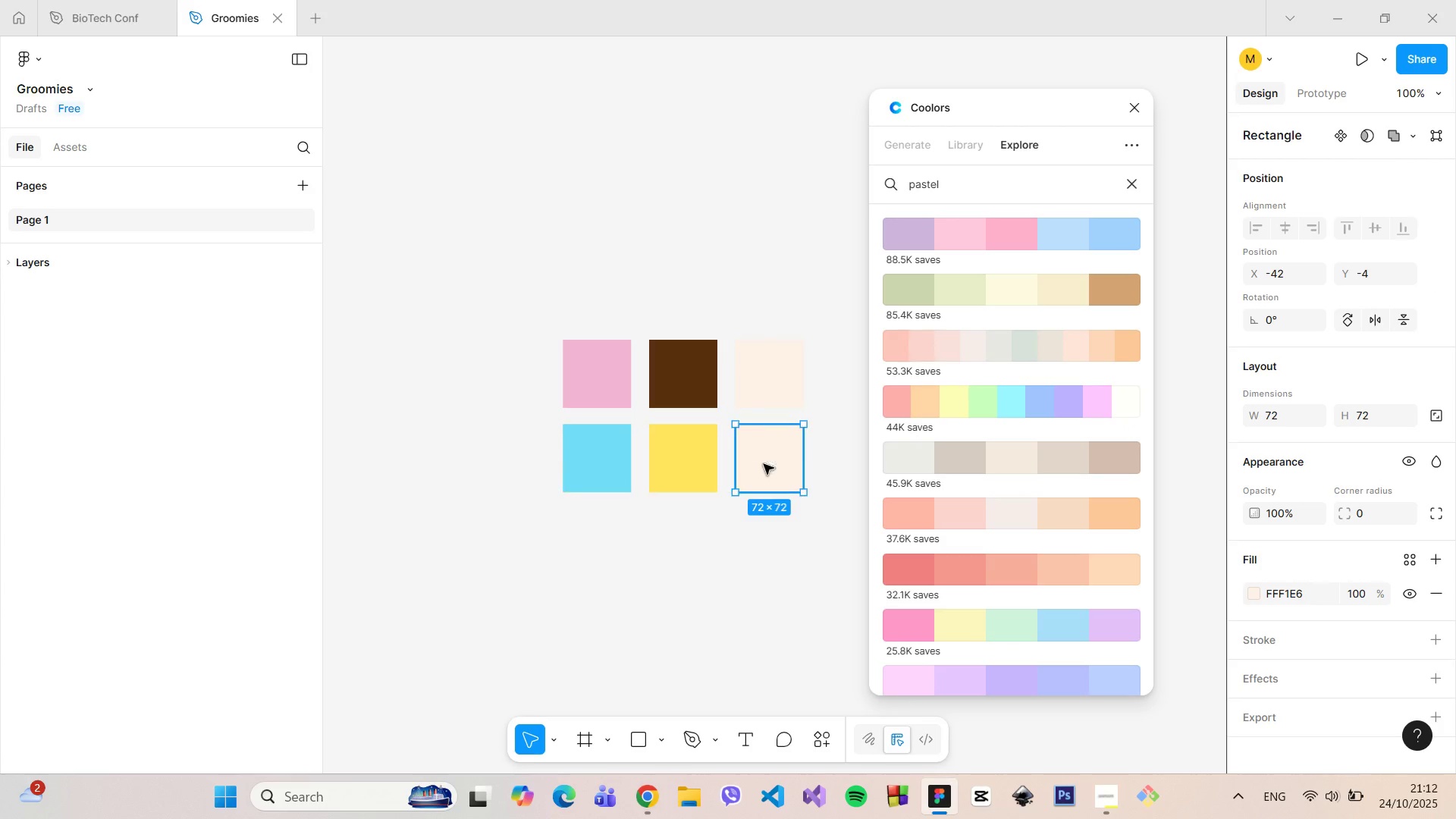 
key(Alt+AltLeft)
 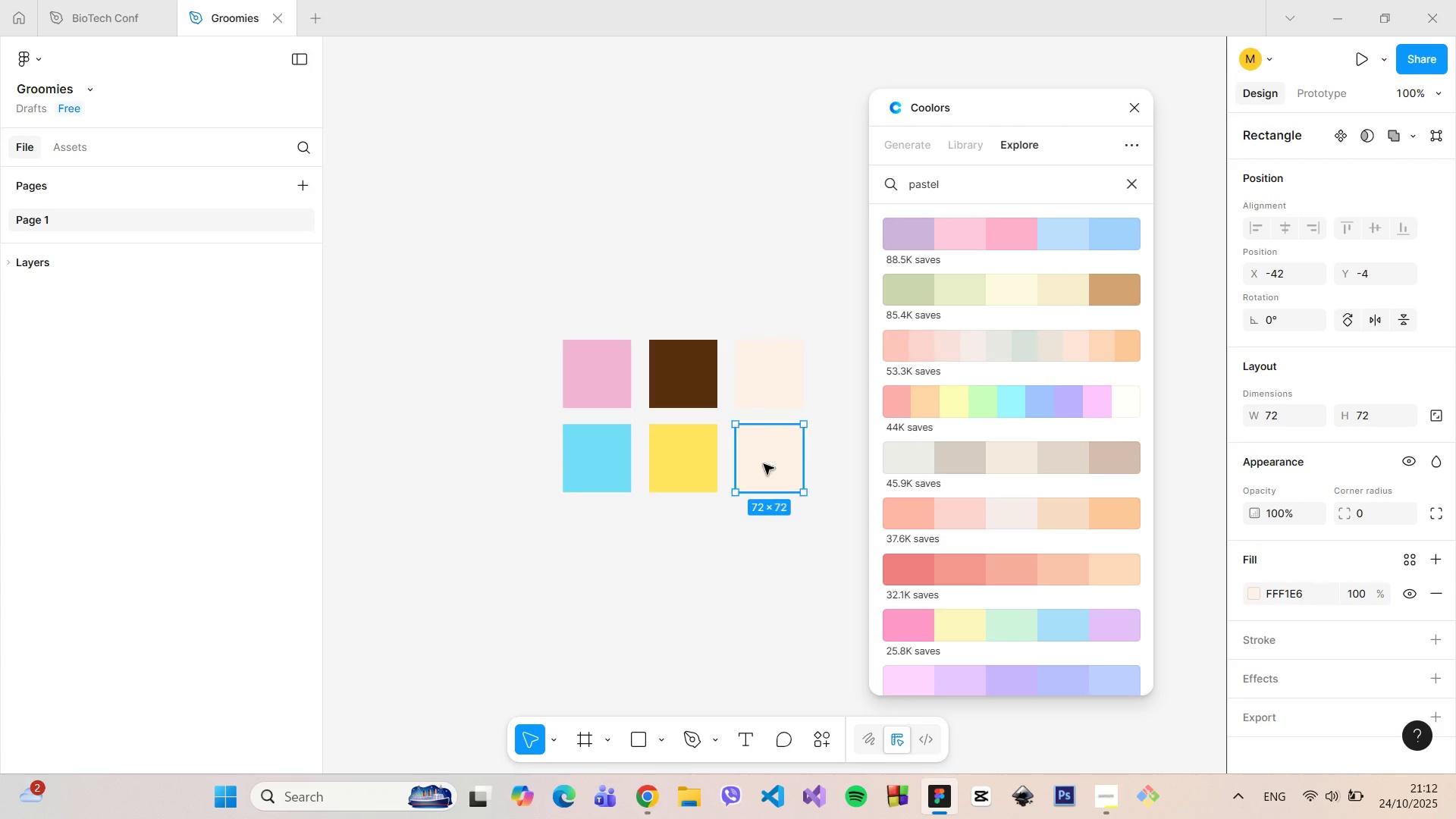 
key(Alt+AltLeft)
 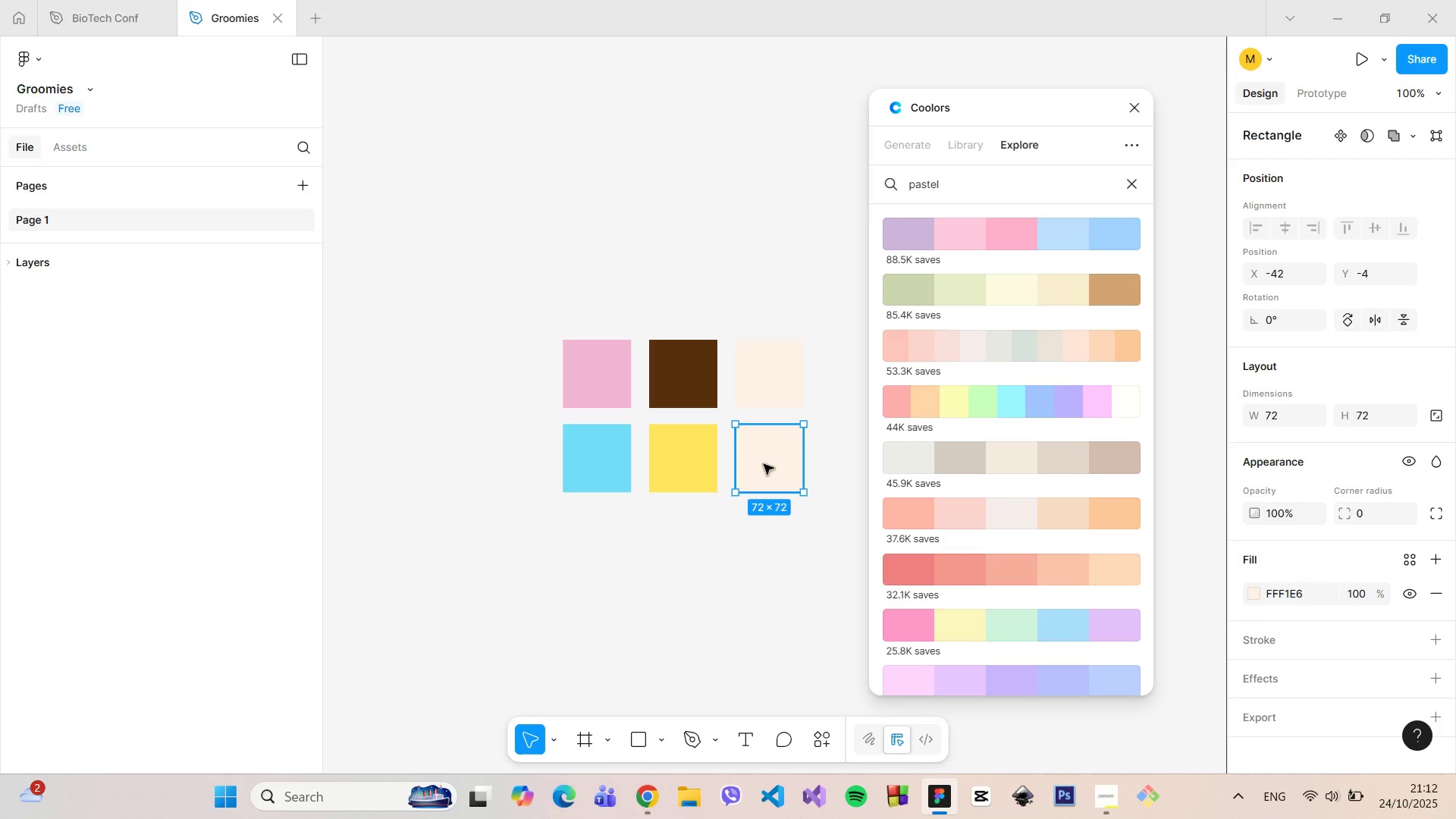 
key(Alt+AltLeft)
 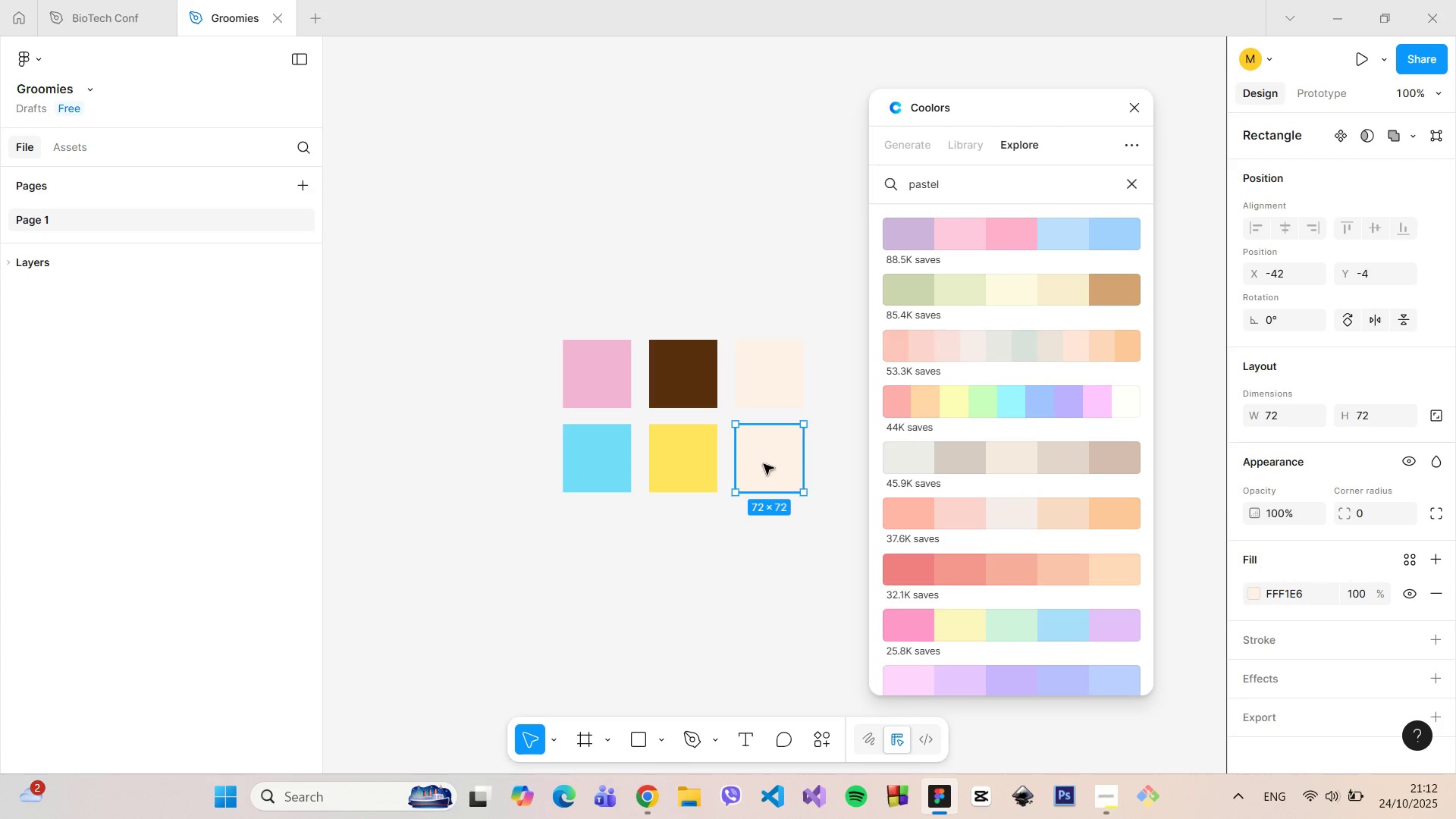 
key(Alt+AltLeft)
 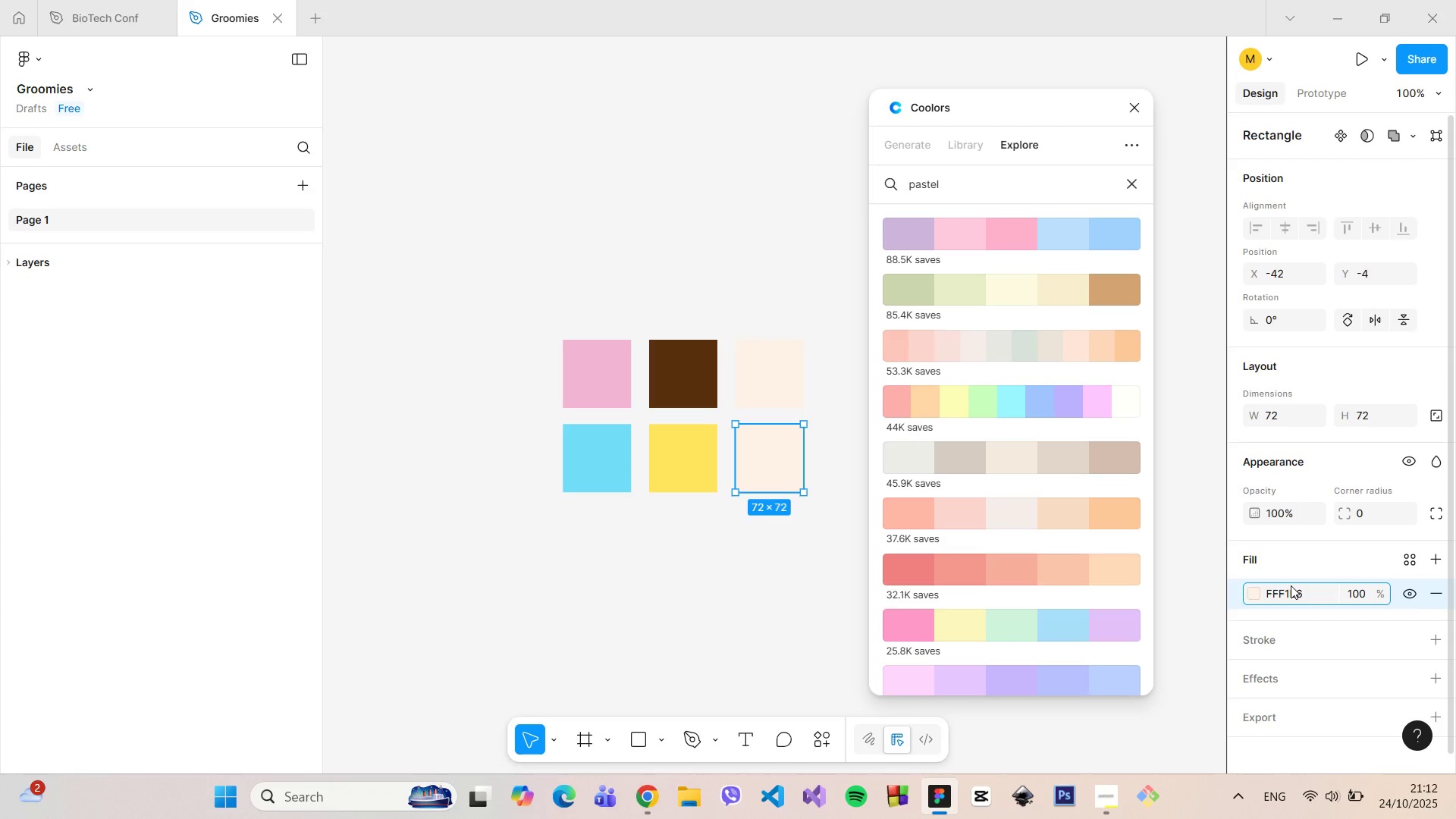 
double_click([1291, 585])
 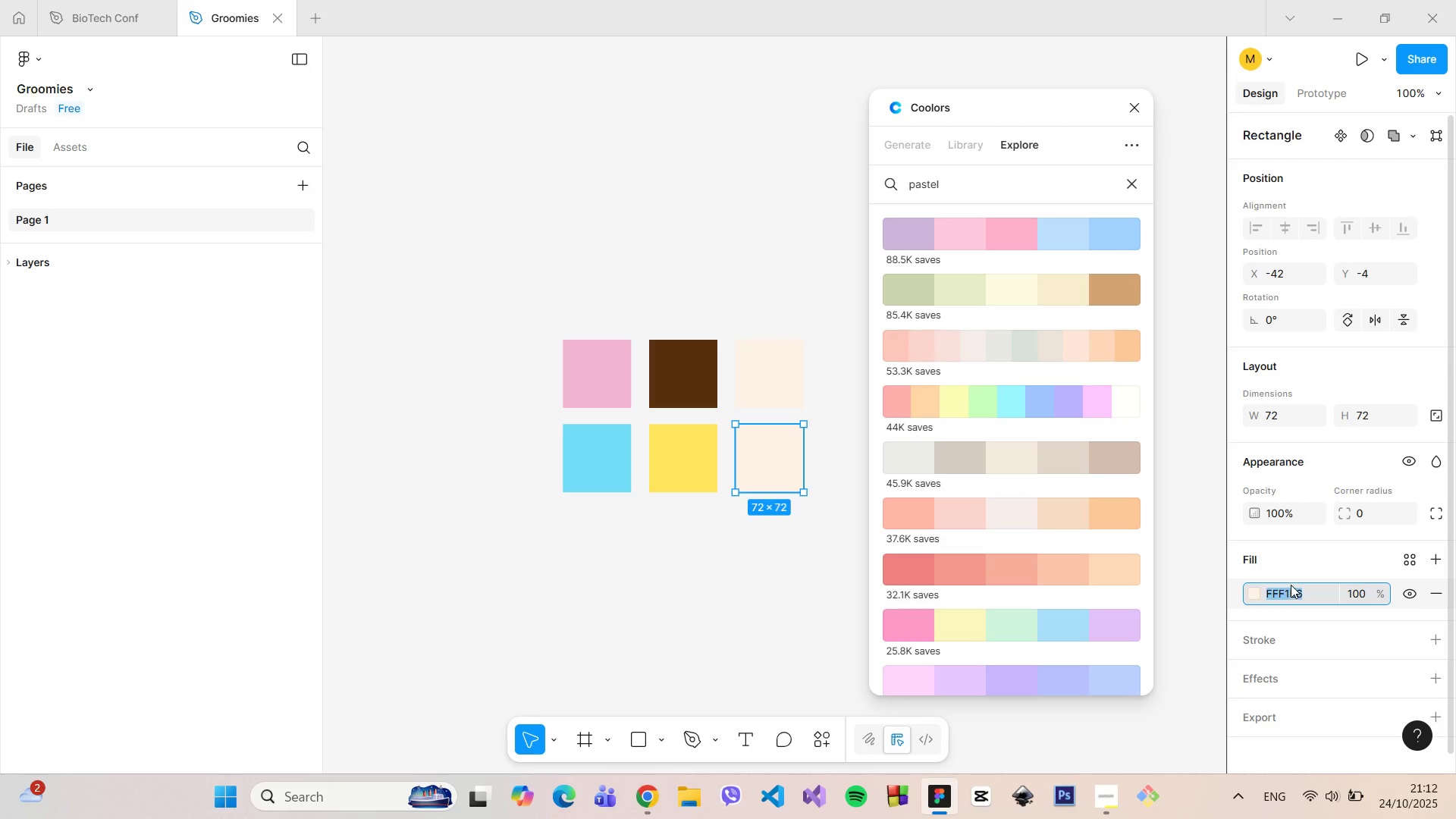 
key(Control+V)
 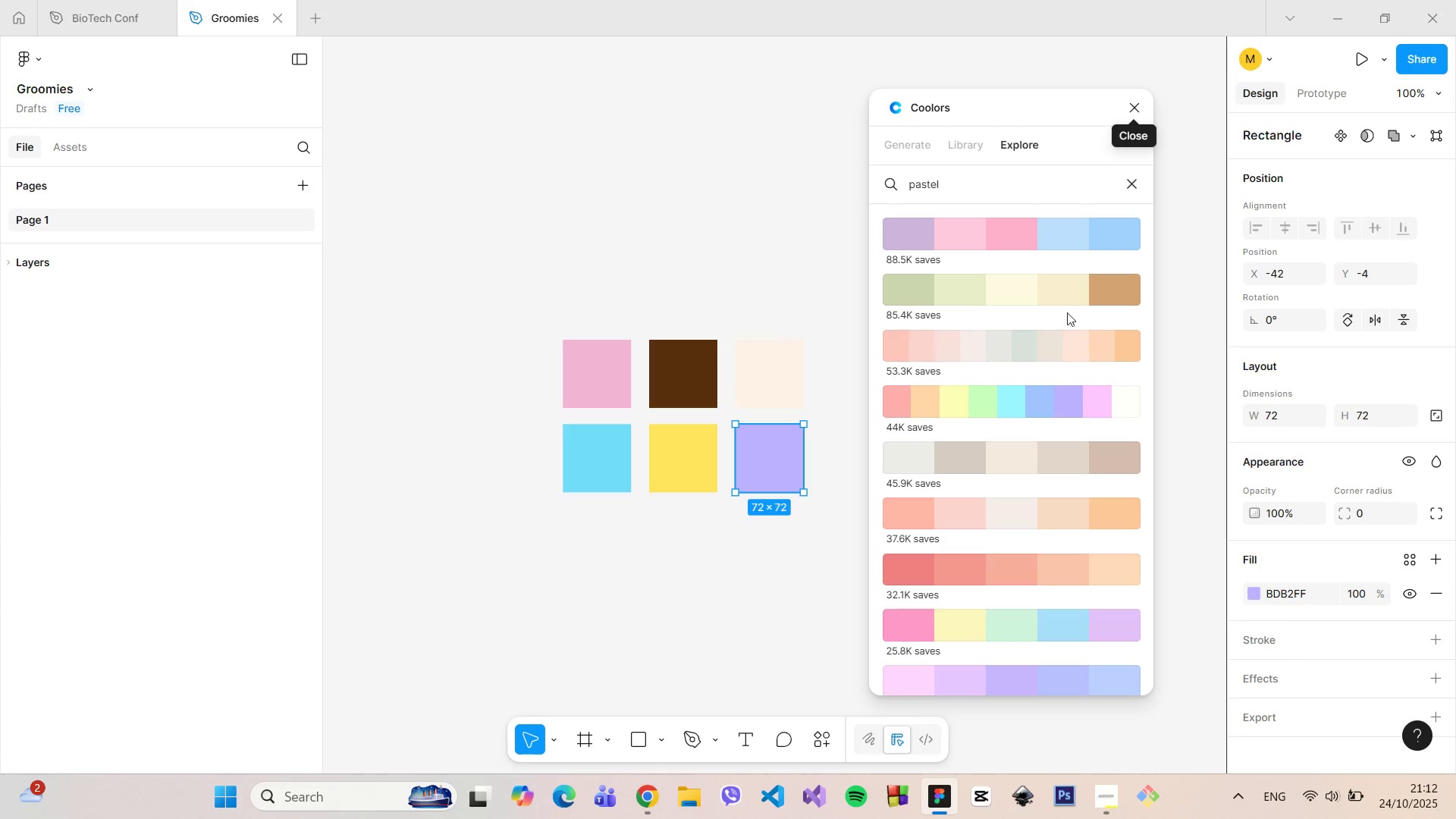 
wait(6.69)
 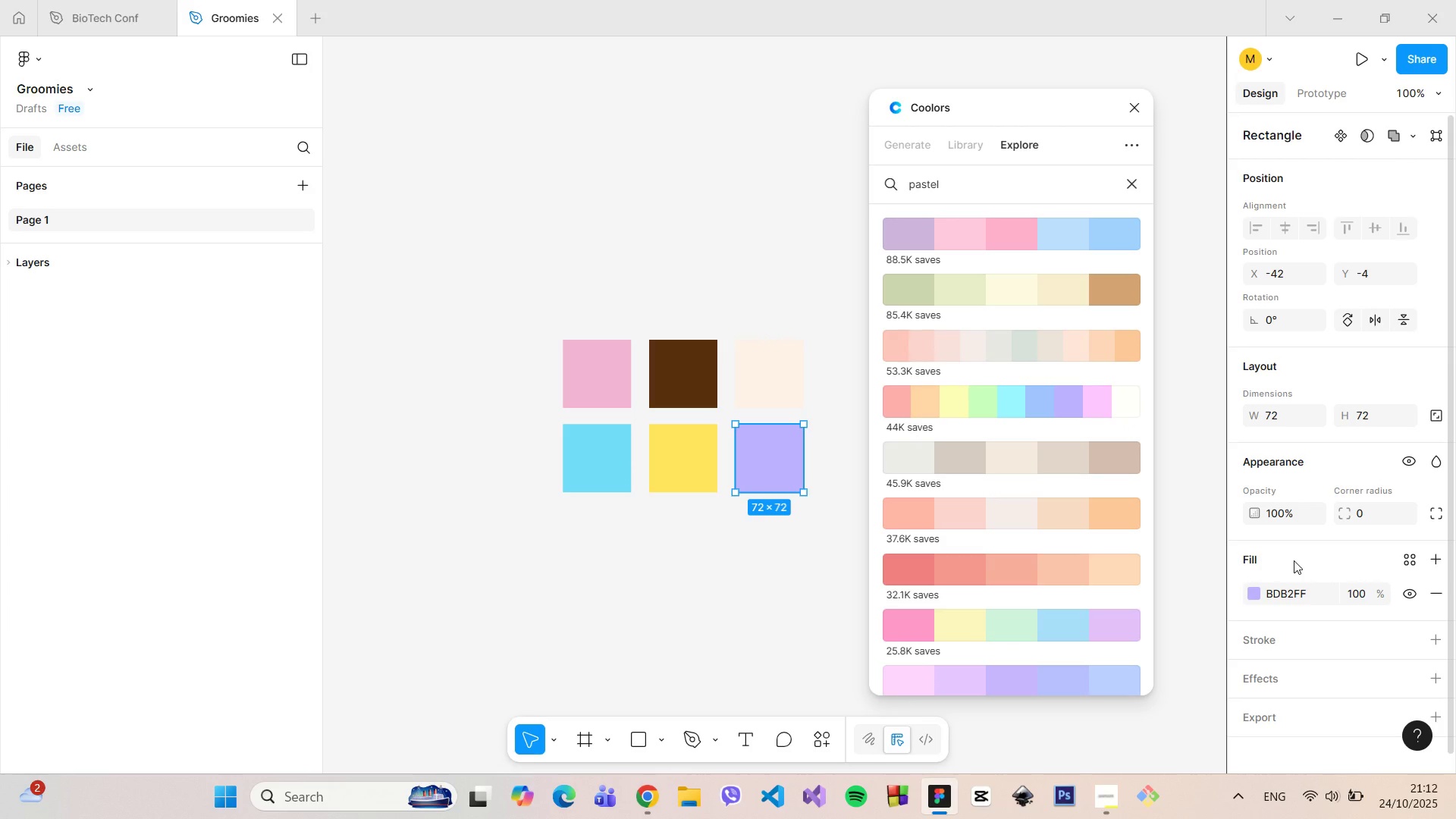 
left_click([965, 565])
 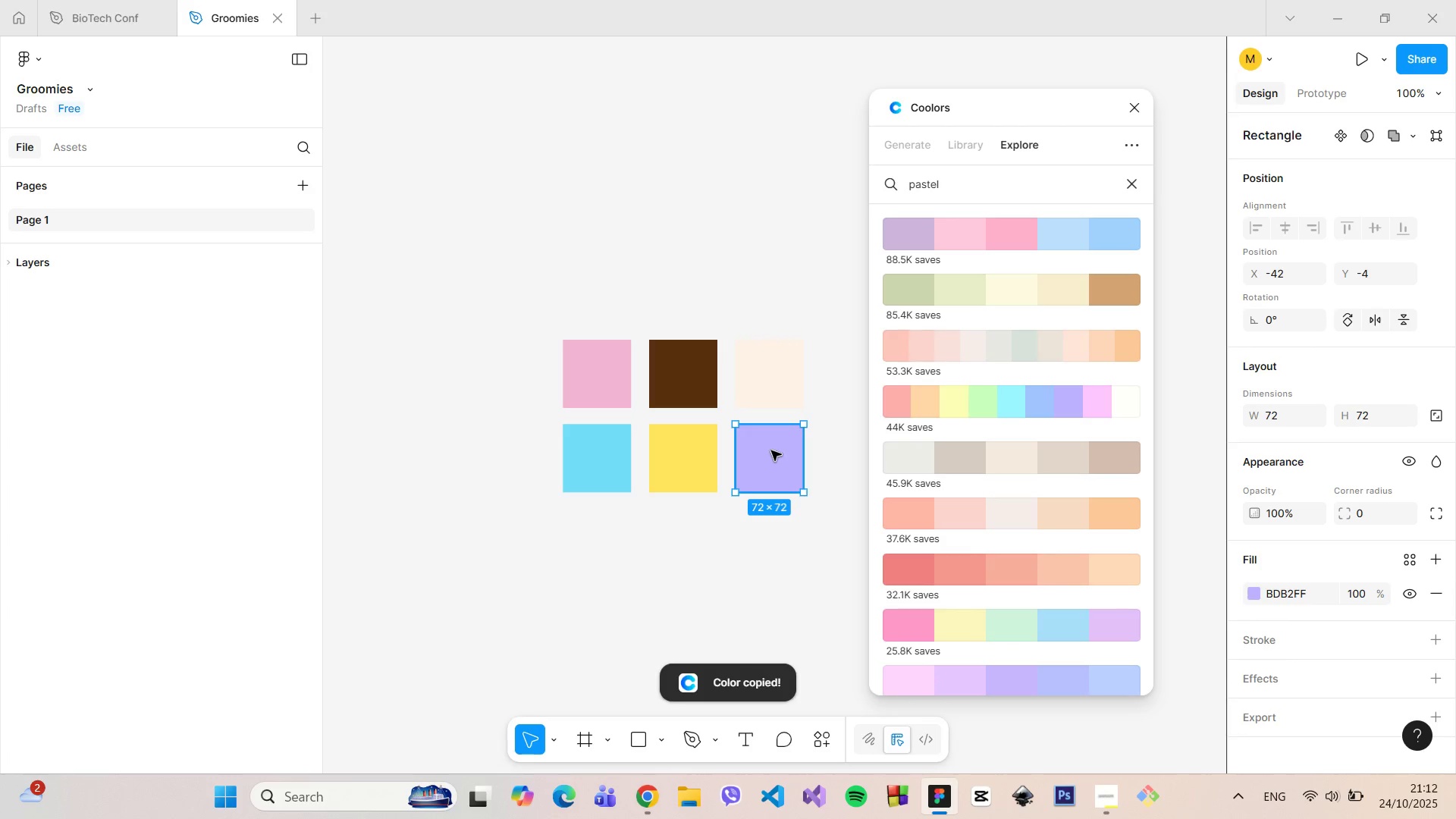 
hold_key(key=AltLeft, duration=1.29)
left_click_drag(start_coordinate=[771, 450], to_coordinate=[685, 541])
 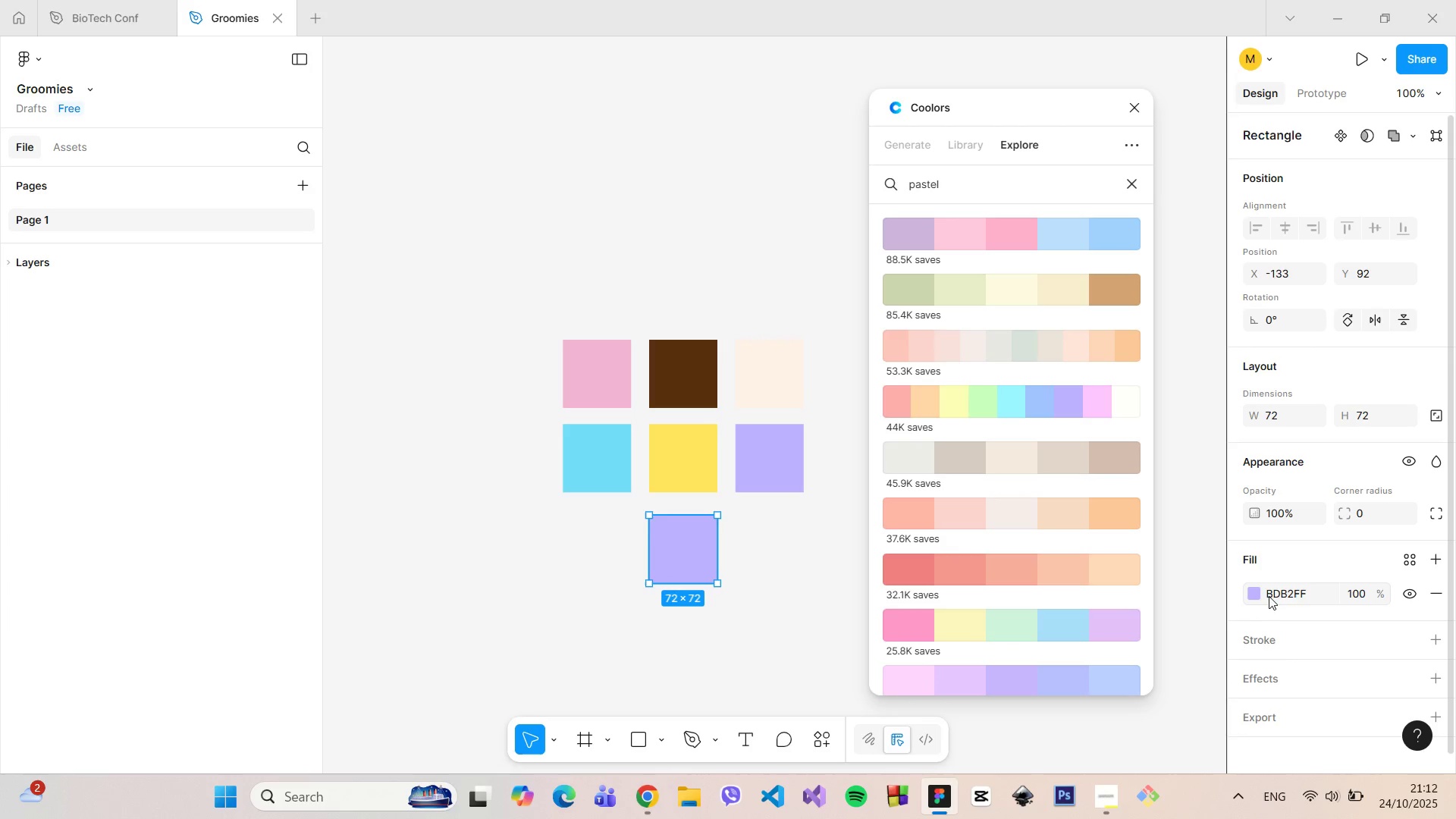 
left_click([1272, 594])
 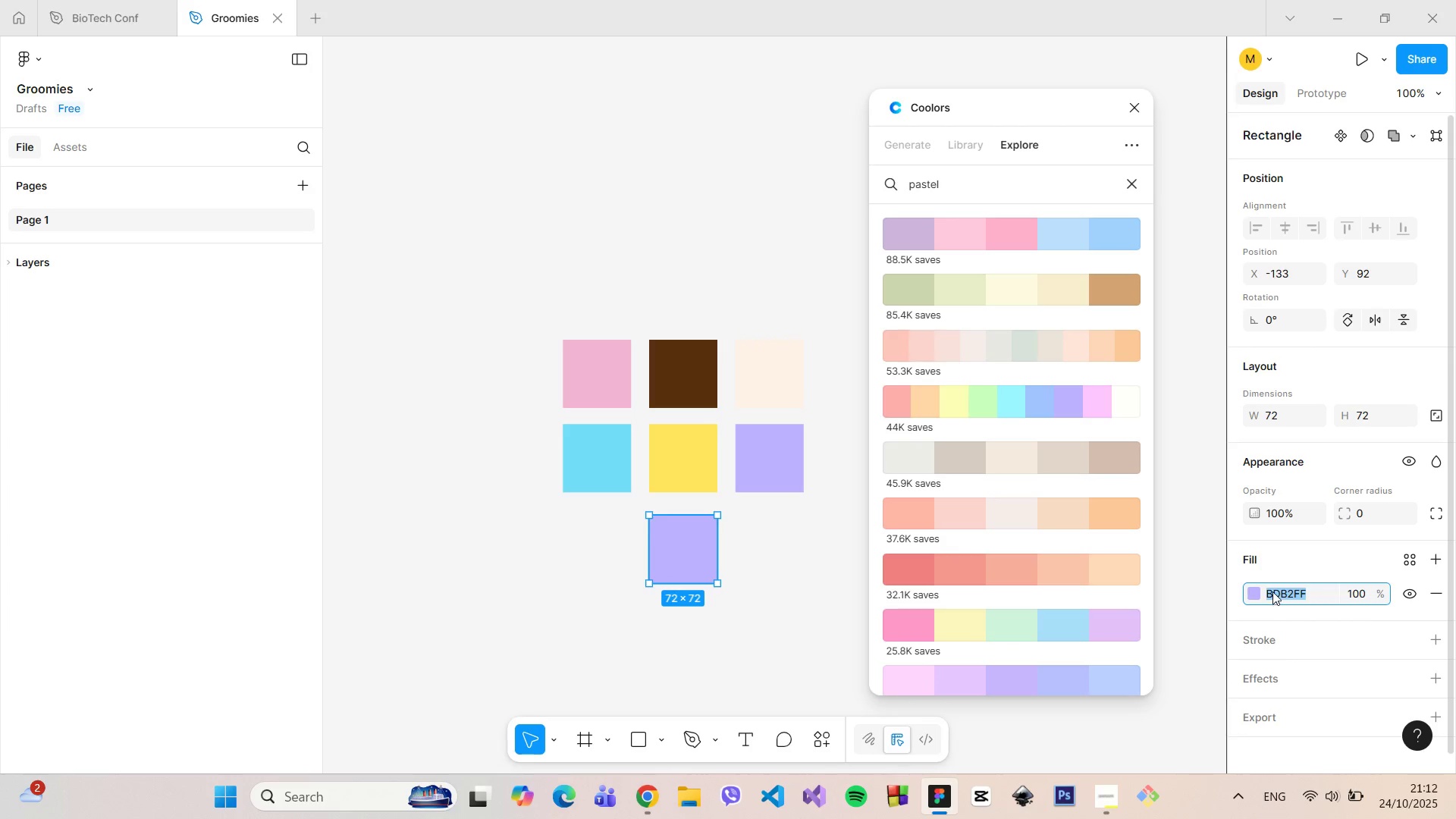 
key(Control+V)
 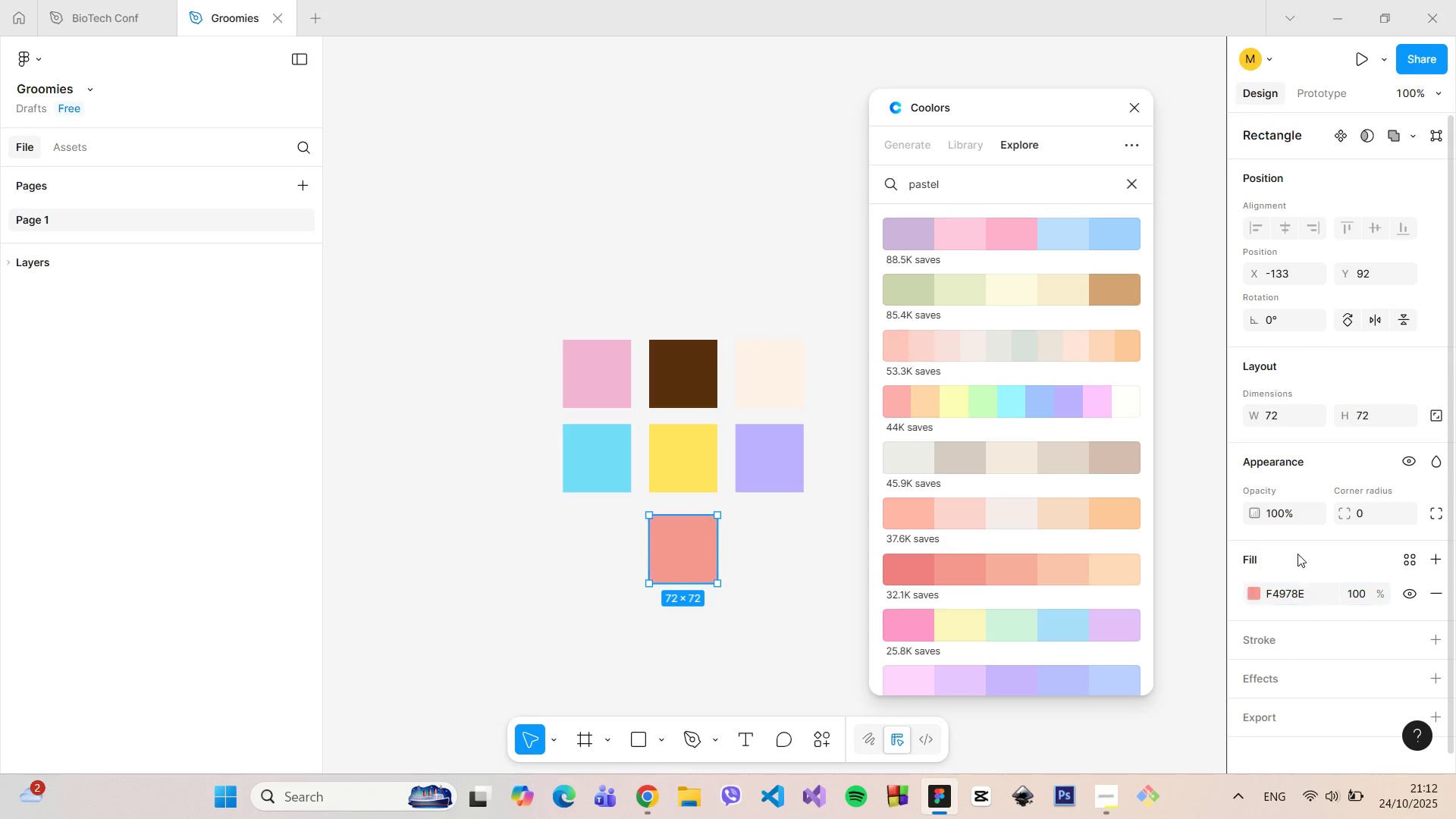 
left_click([1298, 554])
 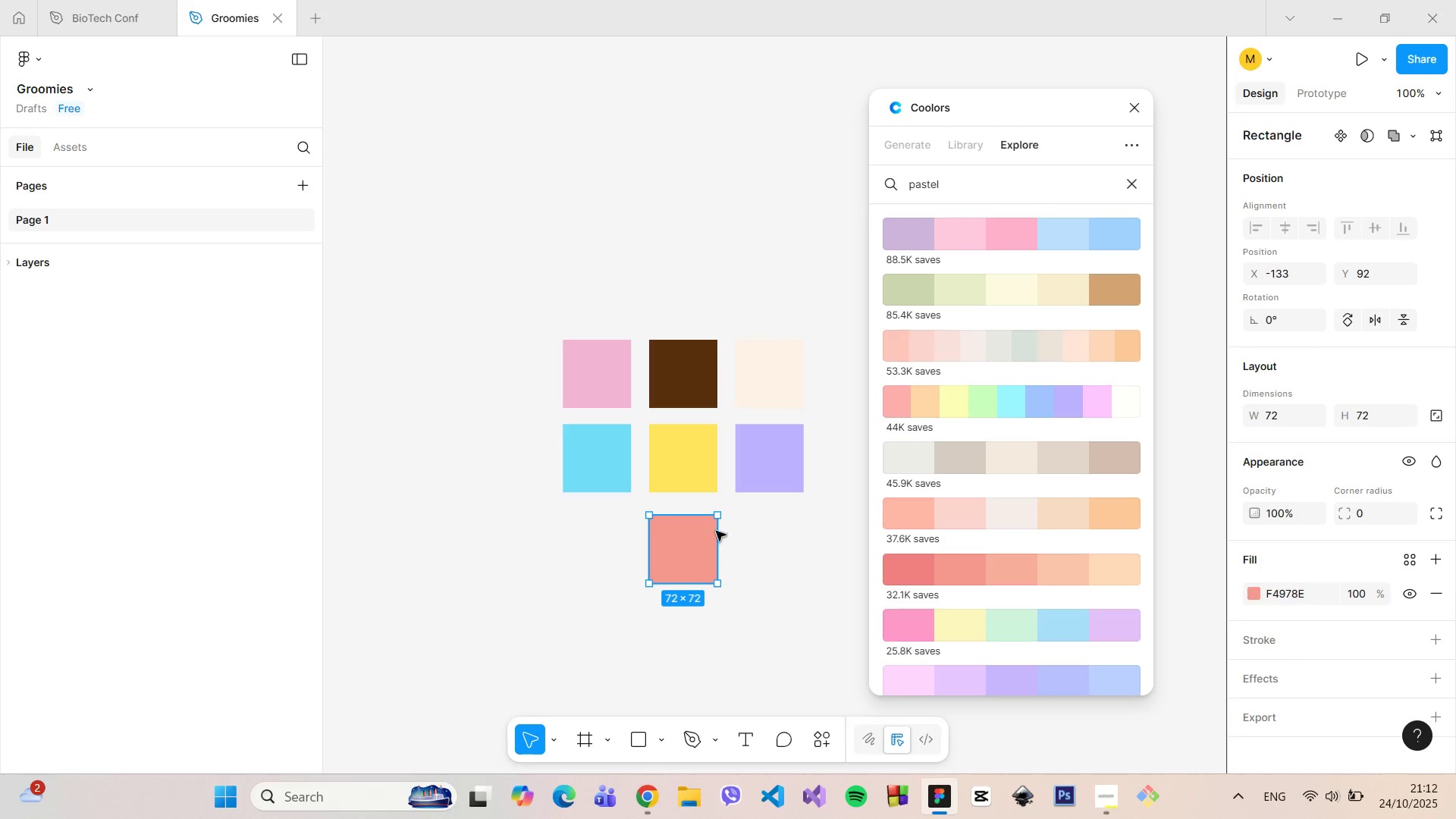 
key(Backspace)
 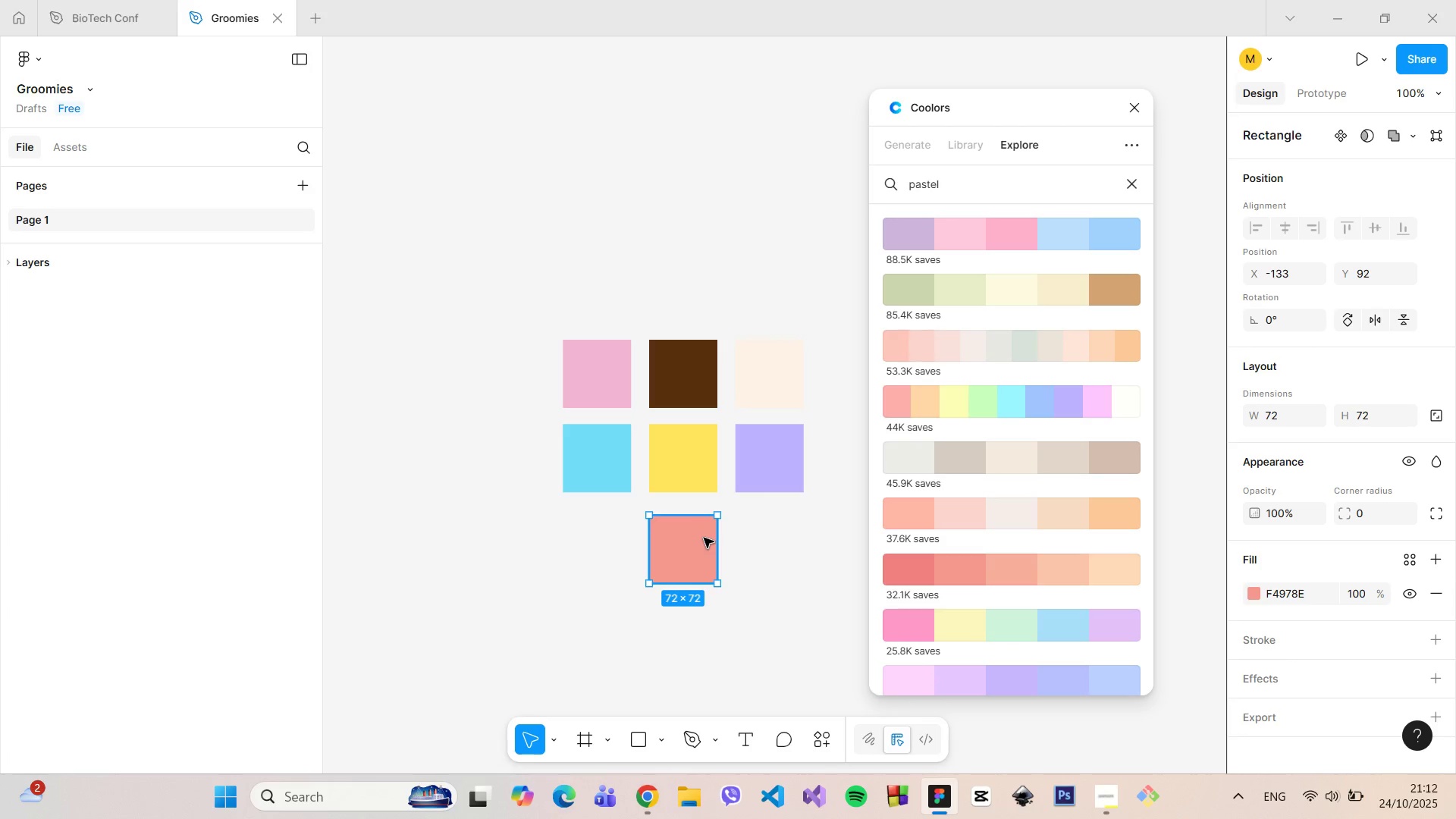 
left_click([704, 538])
 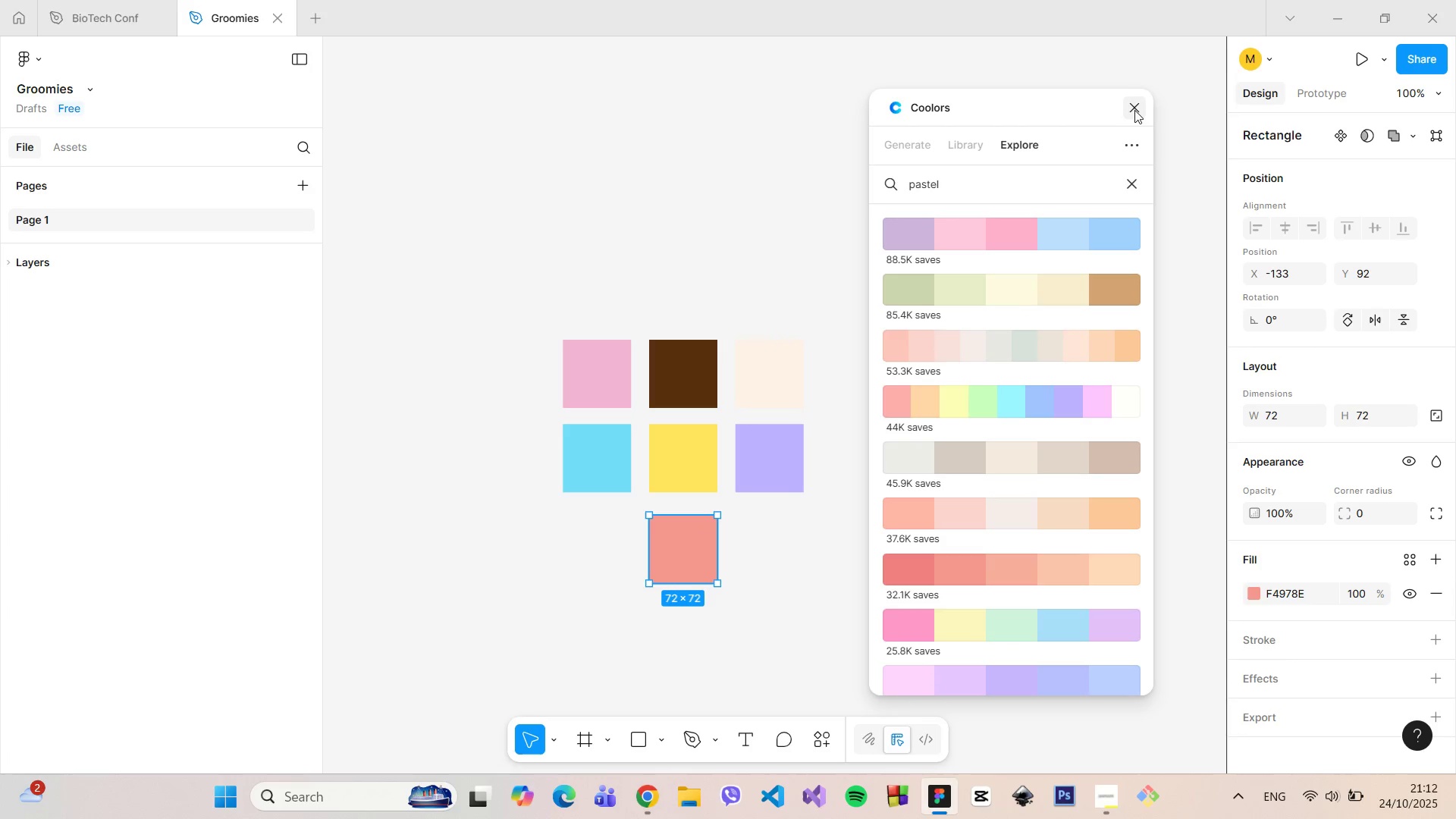 
left_click([1134, 108])
 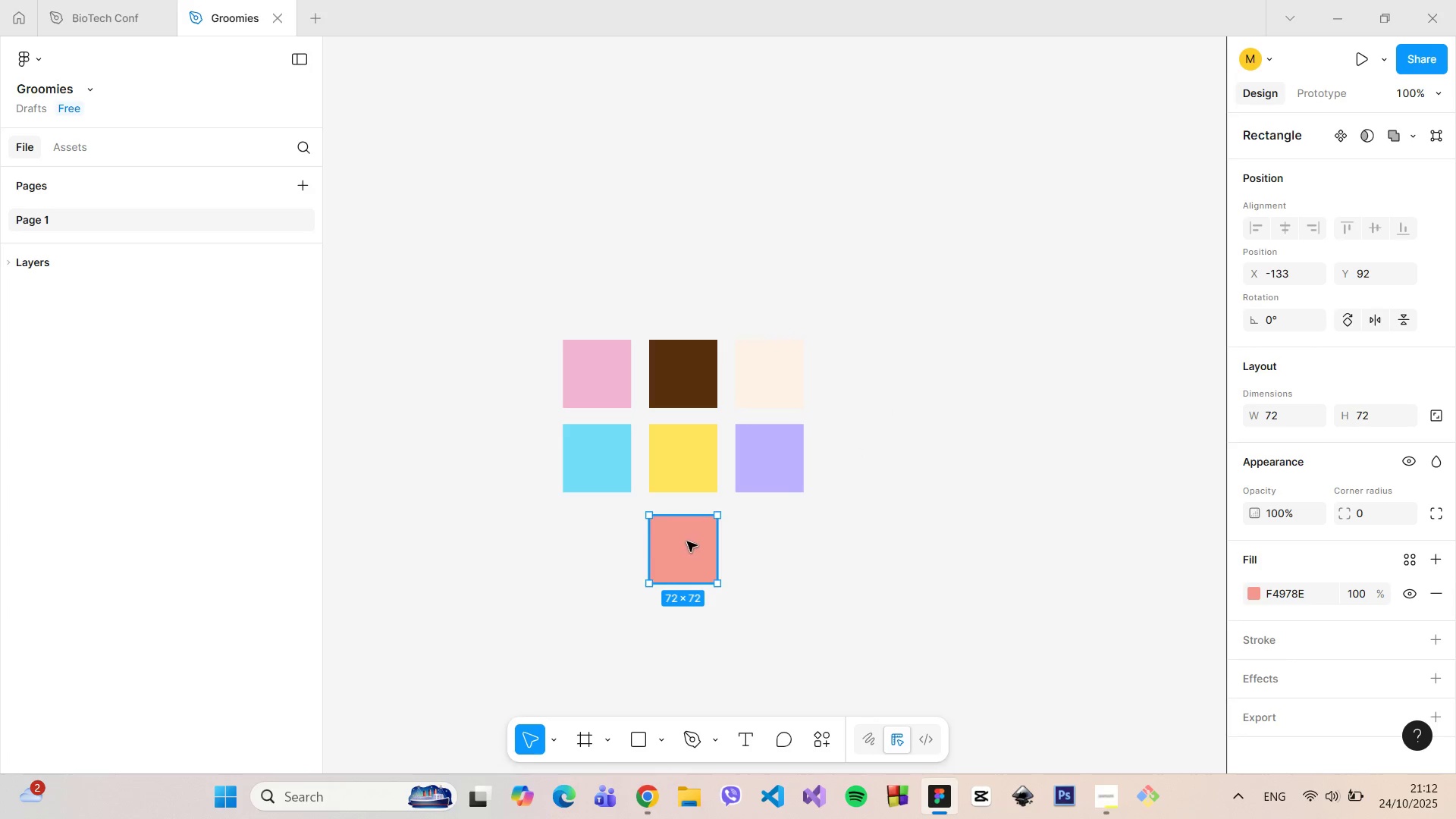 
key(Backspace)
 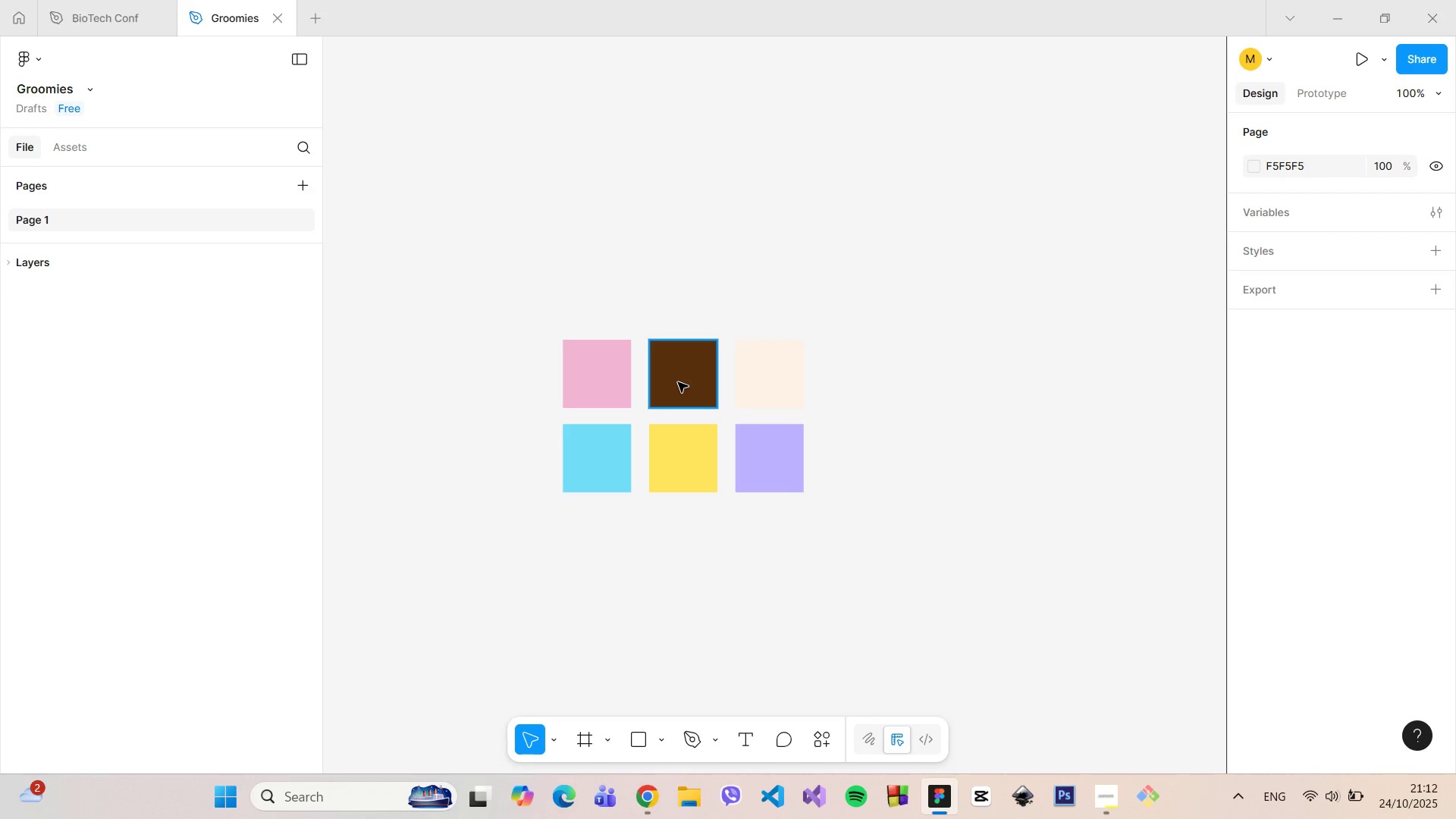 
left_click_drag(start_coordinate=[687, 378], to_coordinate=[774, 293])
 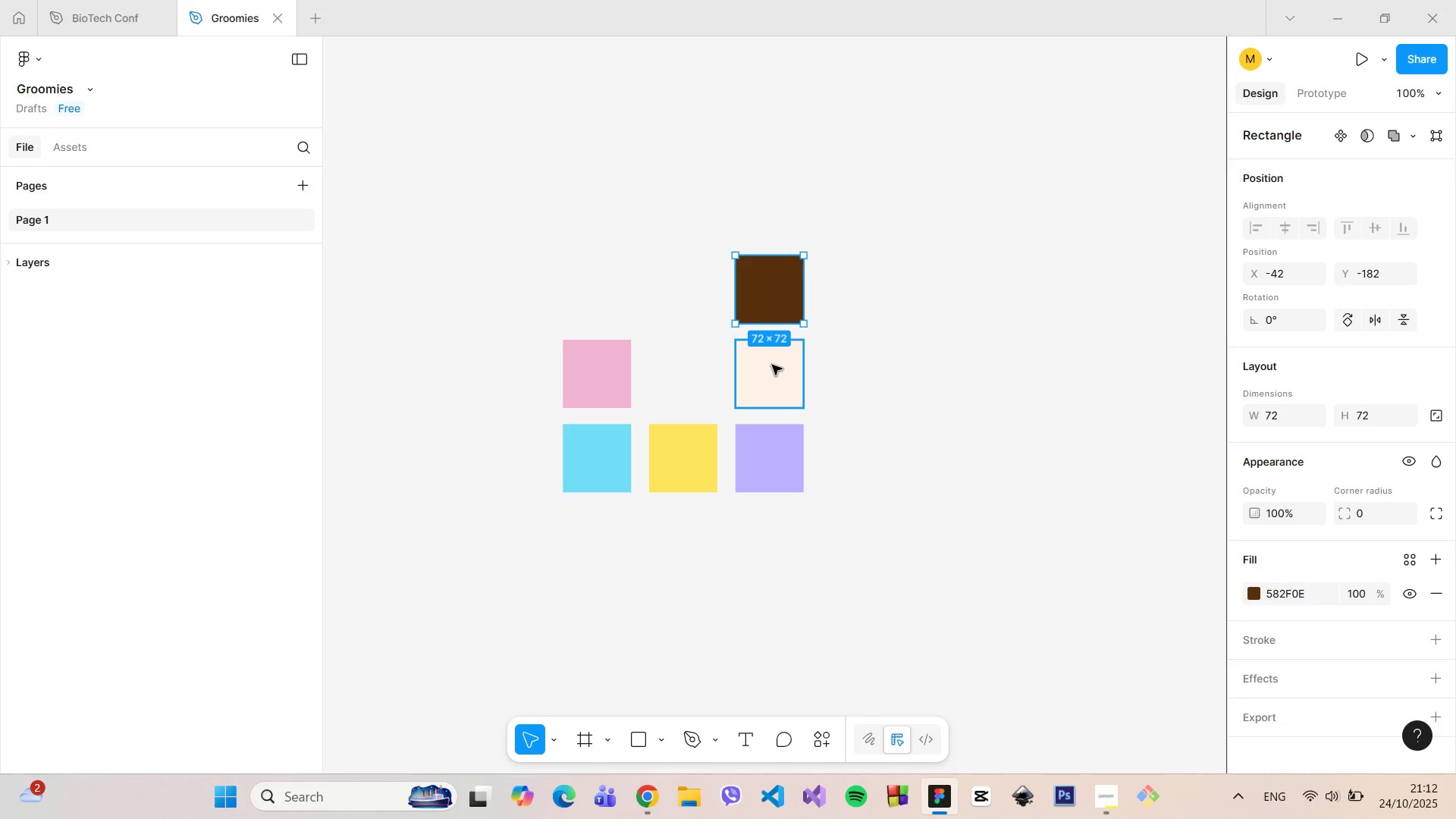 
left_click_drag(start_coordinate=[772, 365], to_coordinate=[602, 281])
 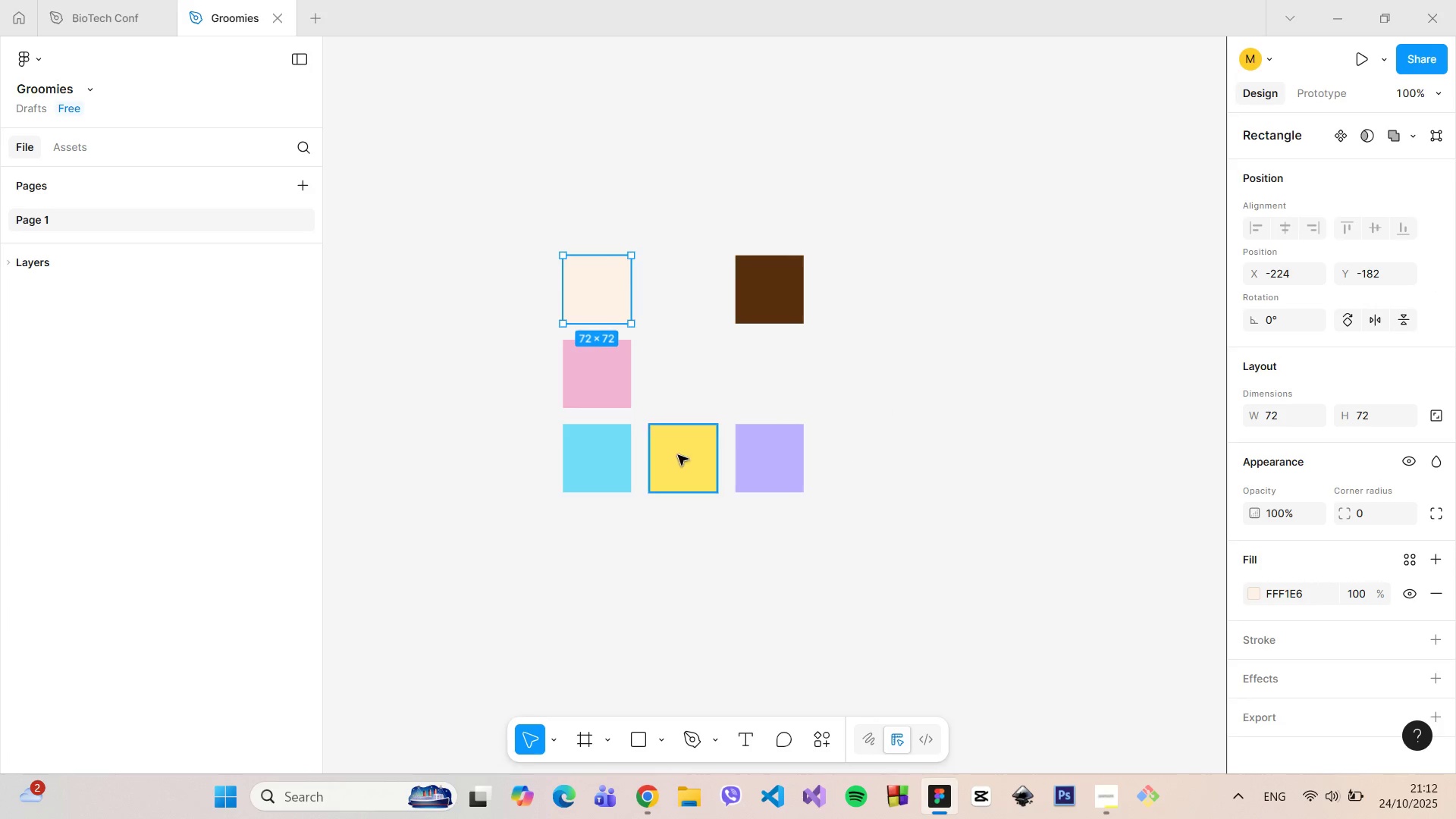 
left_click_drag(start_coordinate=[678, 455], to_coordinate=[679, 289])
 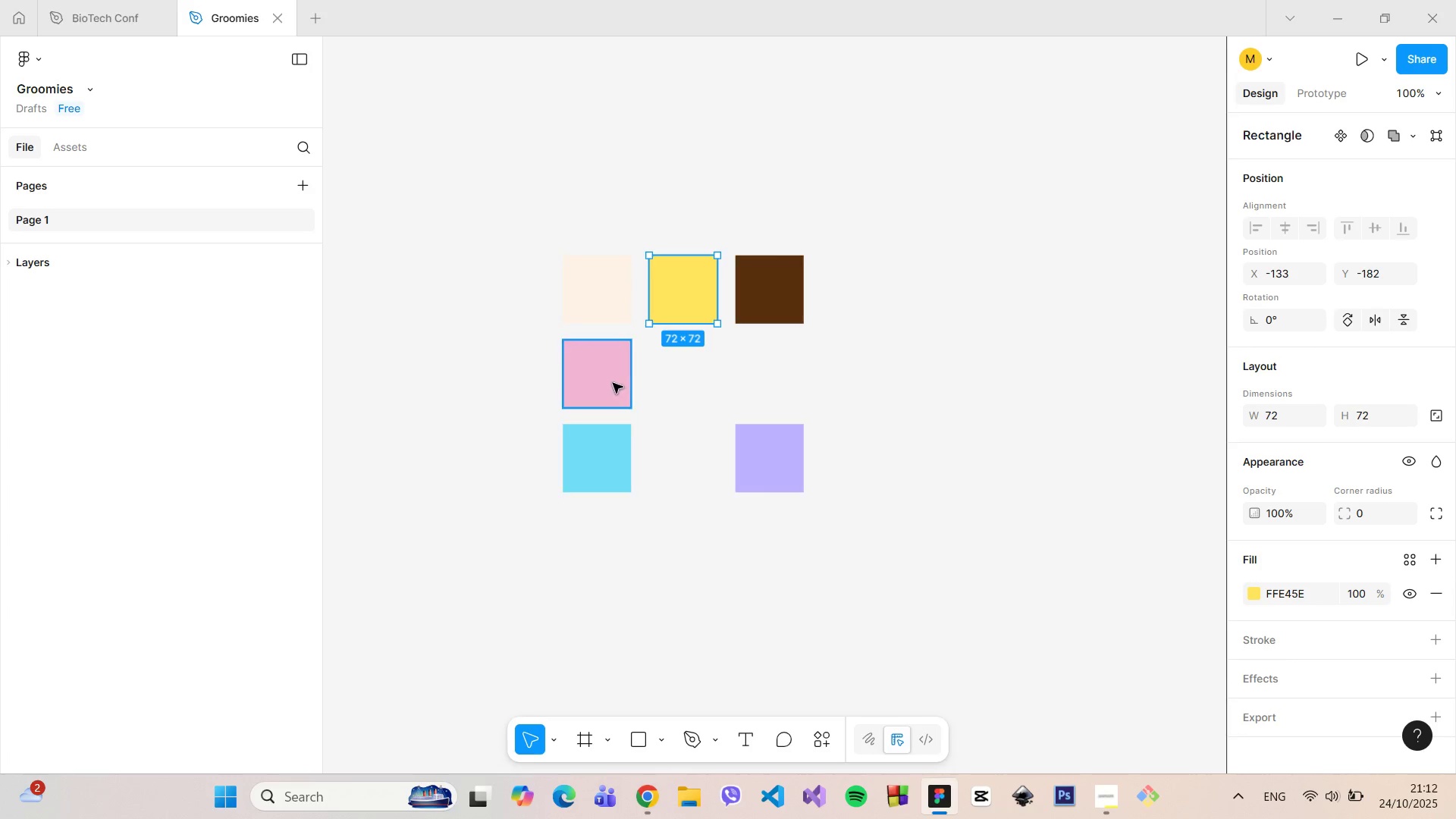 
left_click_drag(start_coordinate=[613, 383], to_coordinate=[698, 376])
 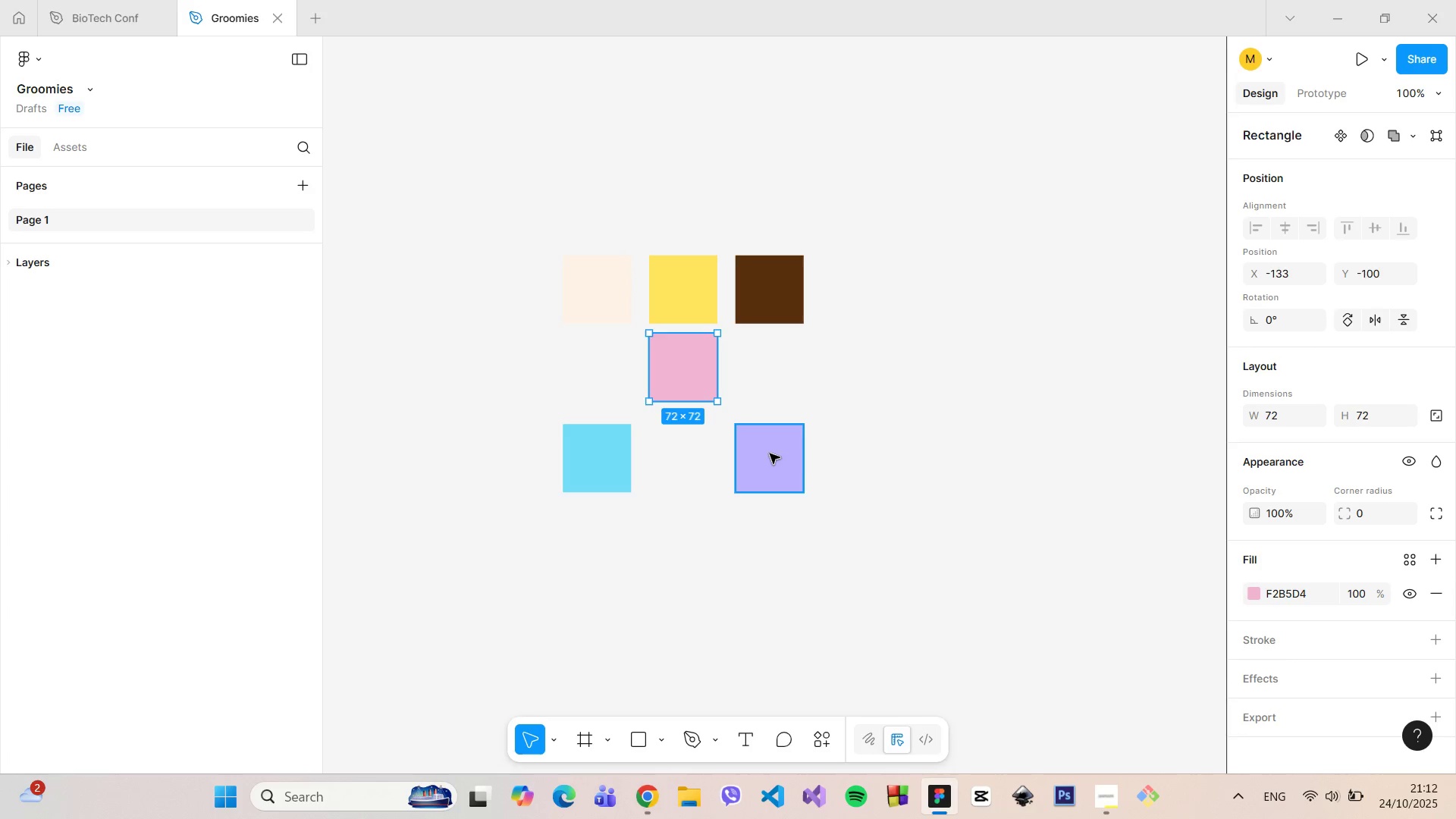 
left_click_drag(start_coordinate=[770, 453], to_coordinate=[770, 364])
 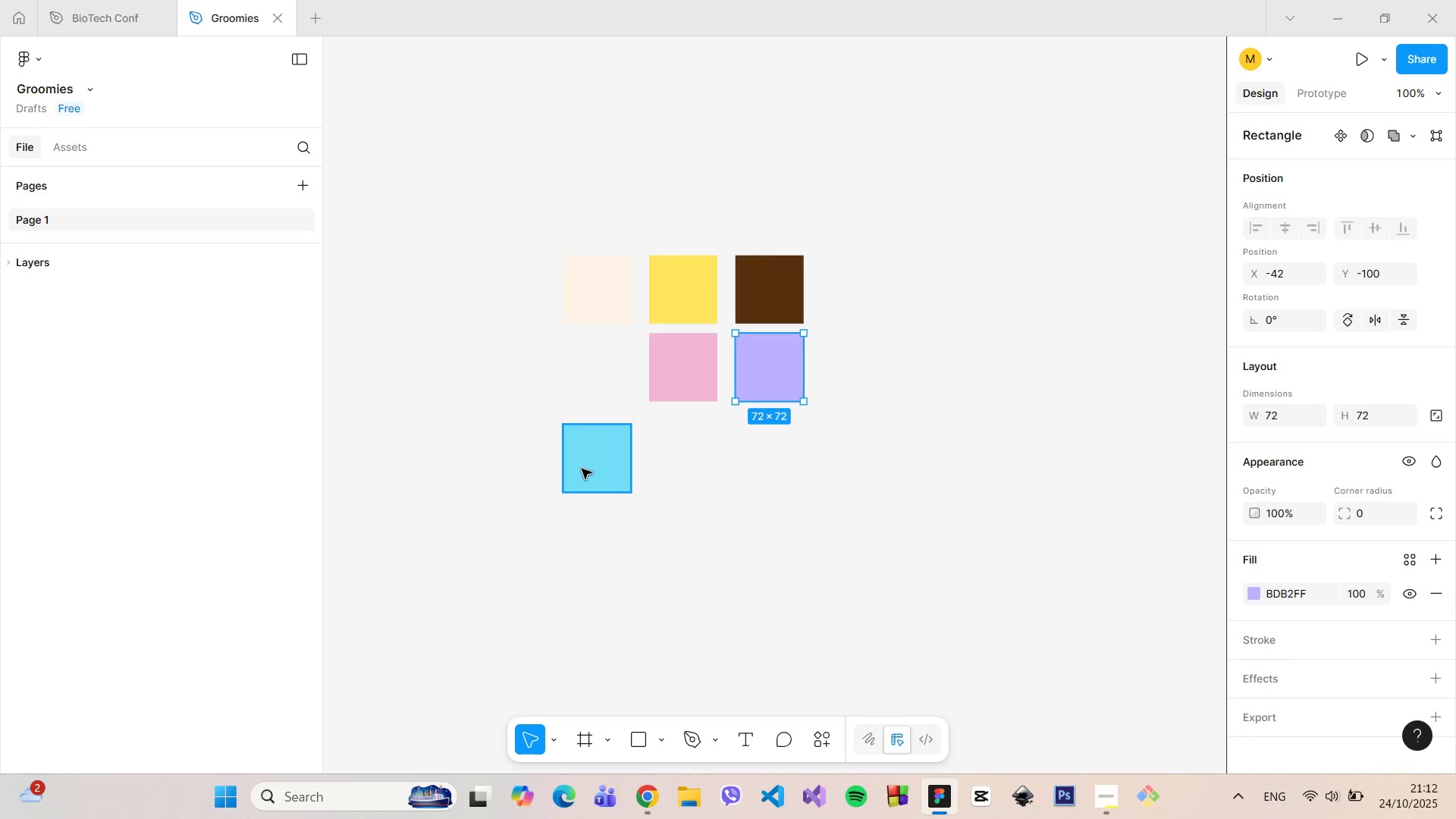 
left_click_drag(start_coordinate=[582, 469], to_coordinate=[584, 378])
 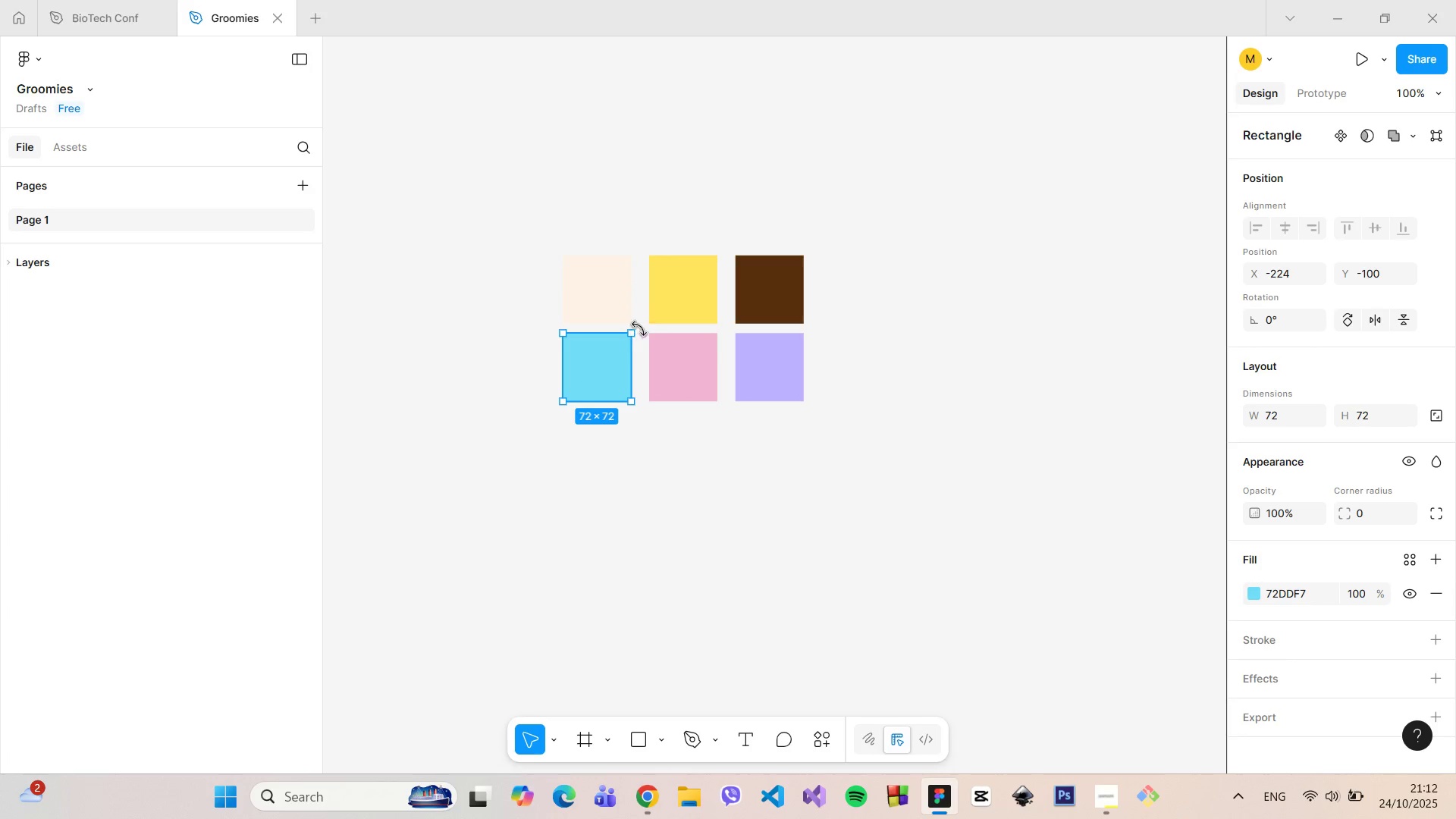 
hold_key(key=ControlLeft, duration=1.18)
scroll: coordinate [642, 328], scroll_direction: up, amount: 5.0
 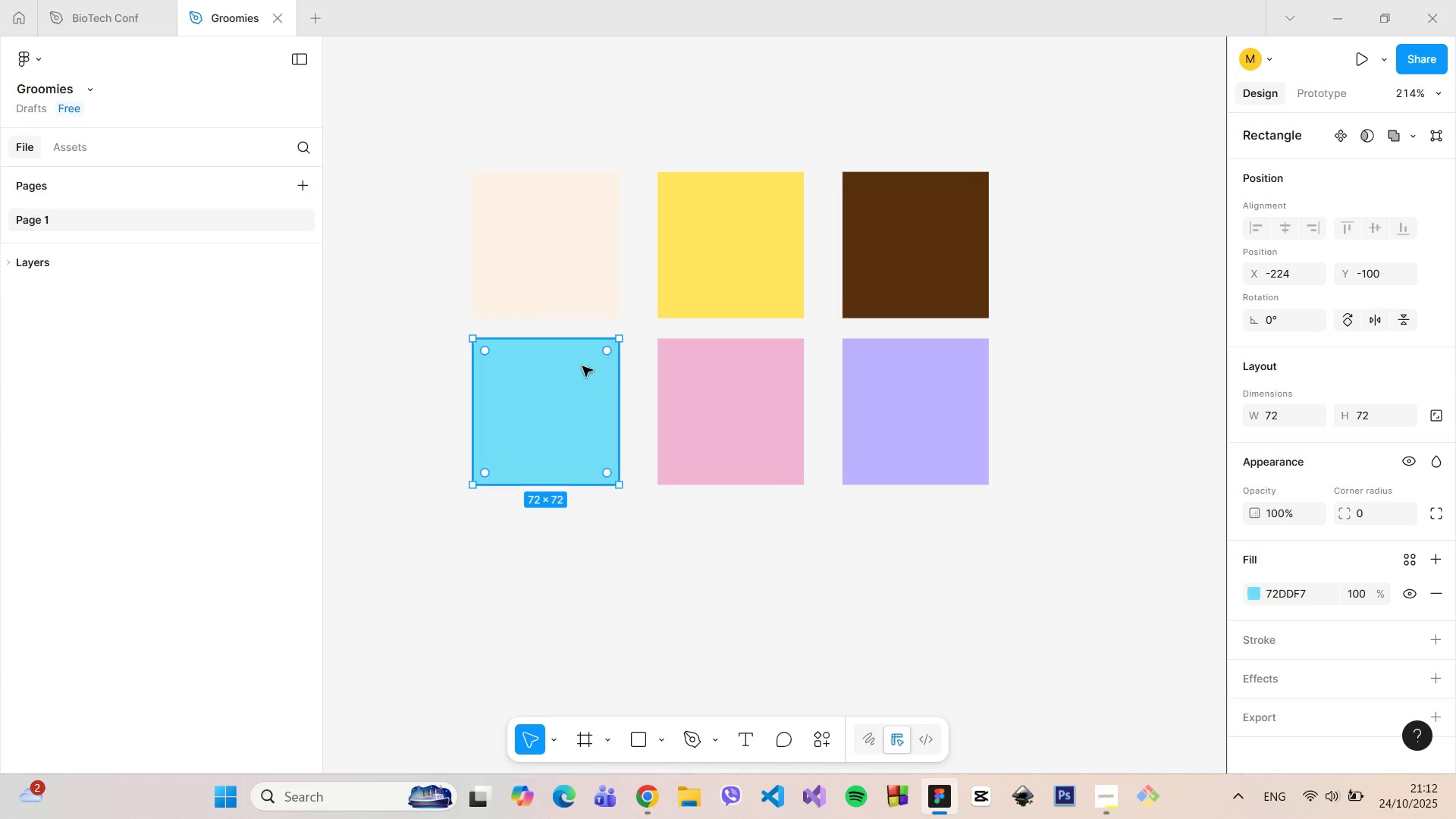 
left_click_drag(start_coordinate=[579, 372], to_coordinate=[573, 353])
 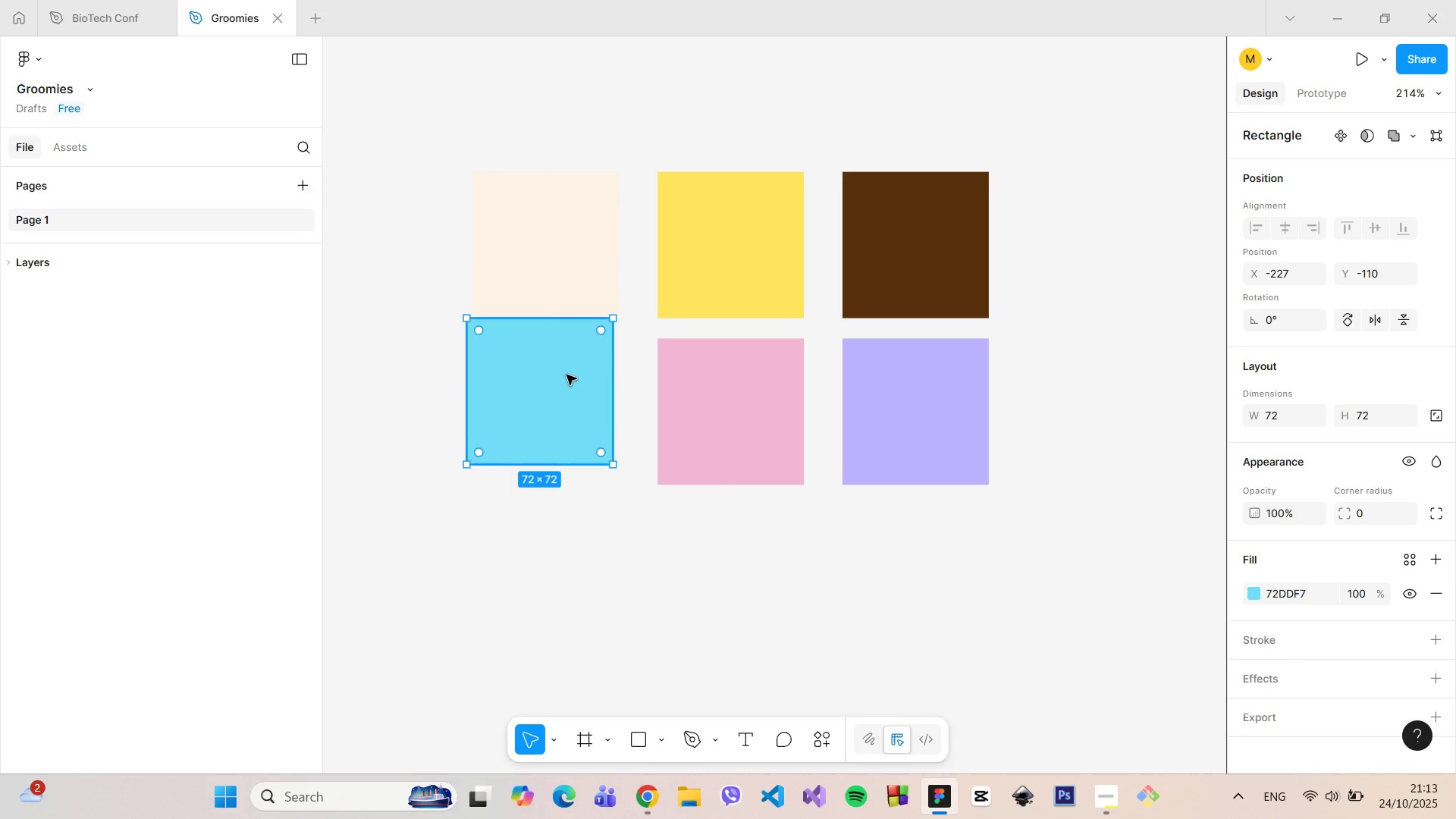 
left_click_drag(start_coordinate=[565, 374], to_coordinate=[572, 372])
 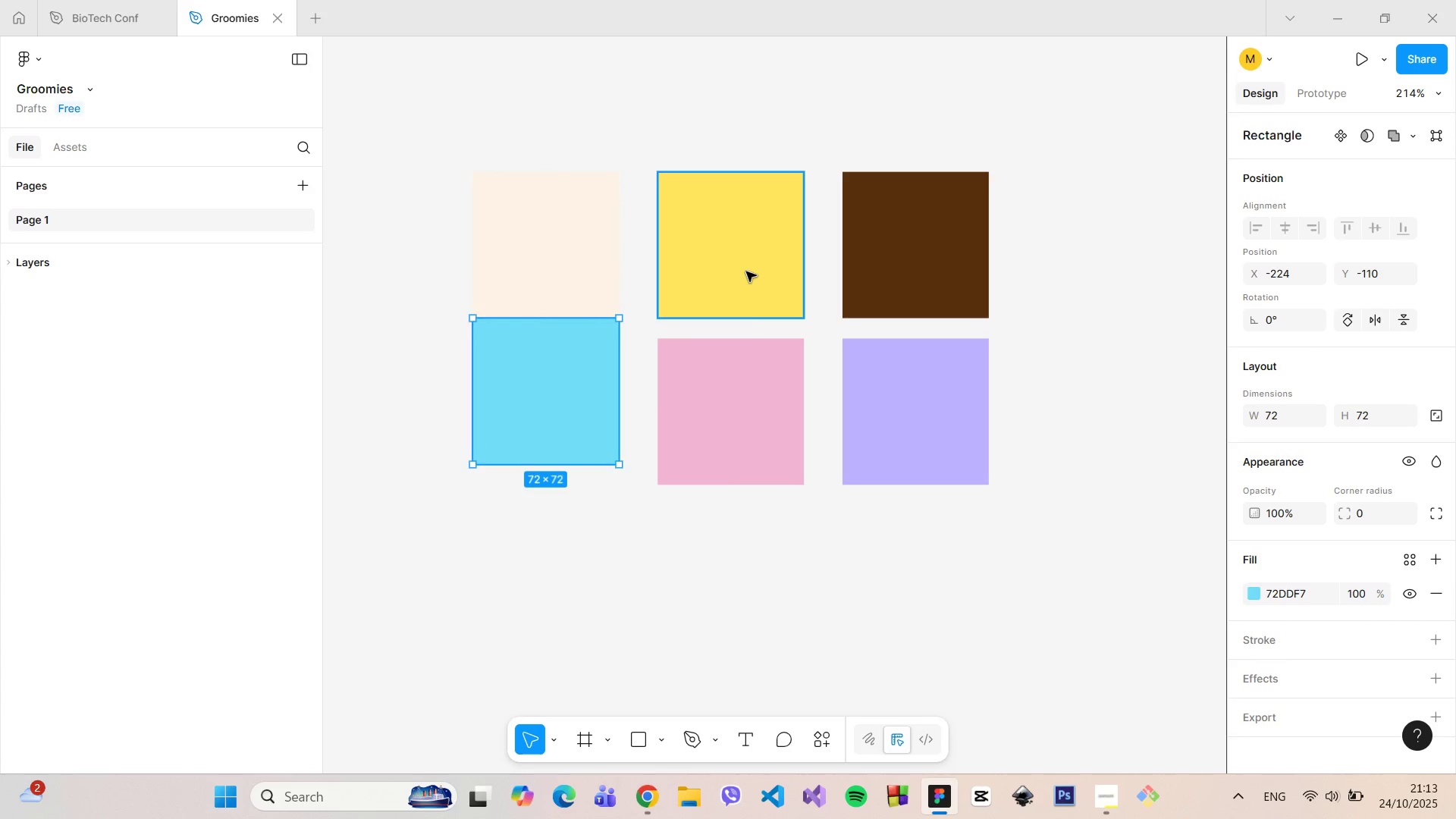 
left_click_drag(start_coordinate=[746, 271], to_coordinate=[708, 271])
 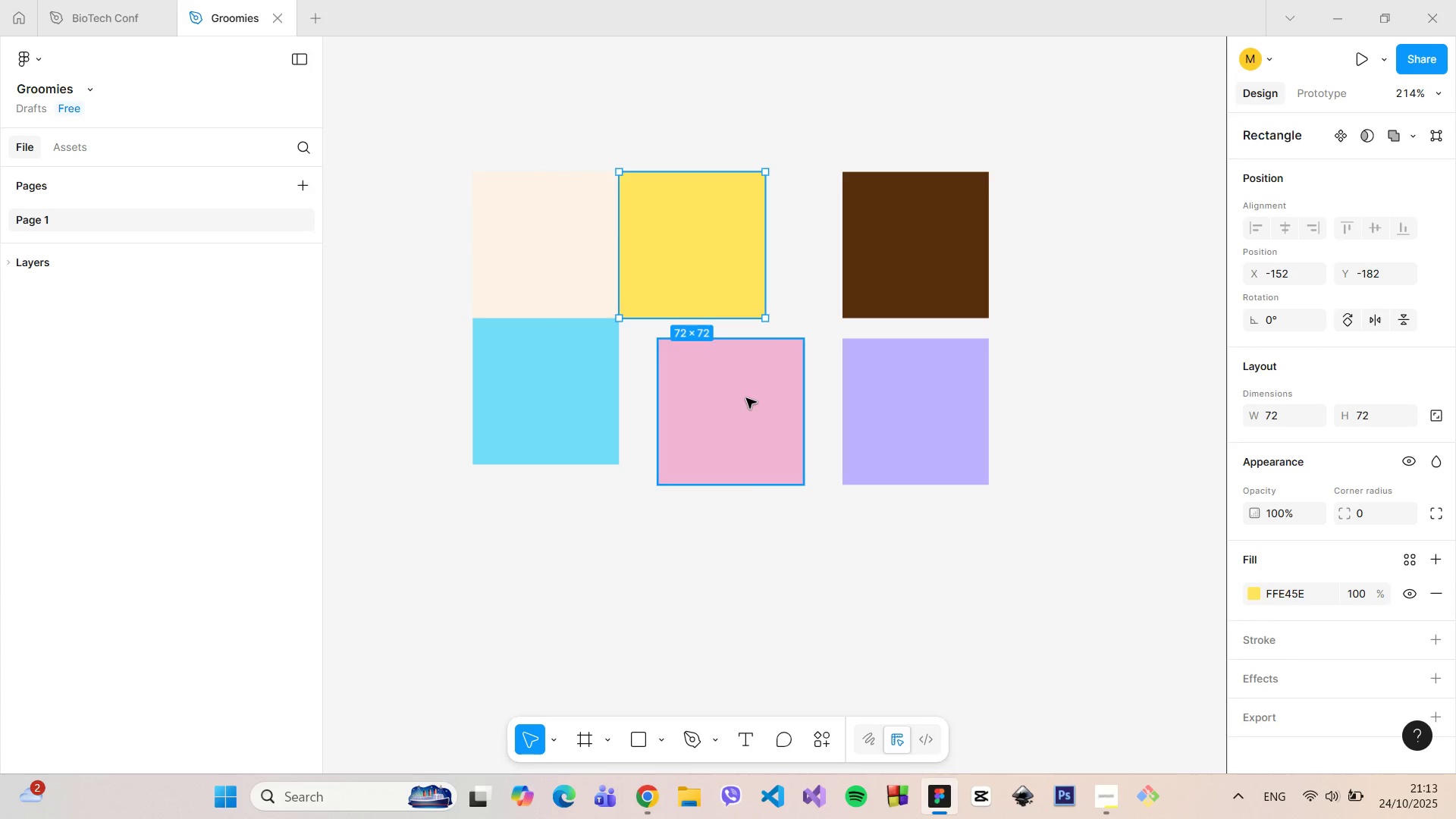 
left_click_drag(start_coordinate=[746, 398], to_coordinate=[707, 378])
 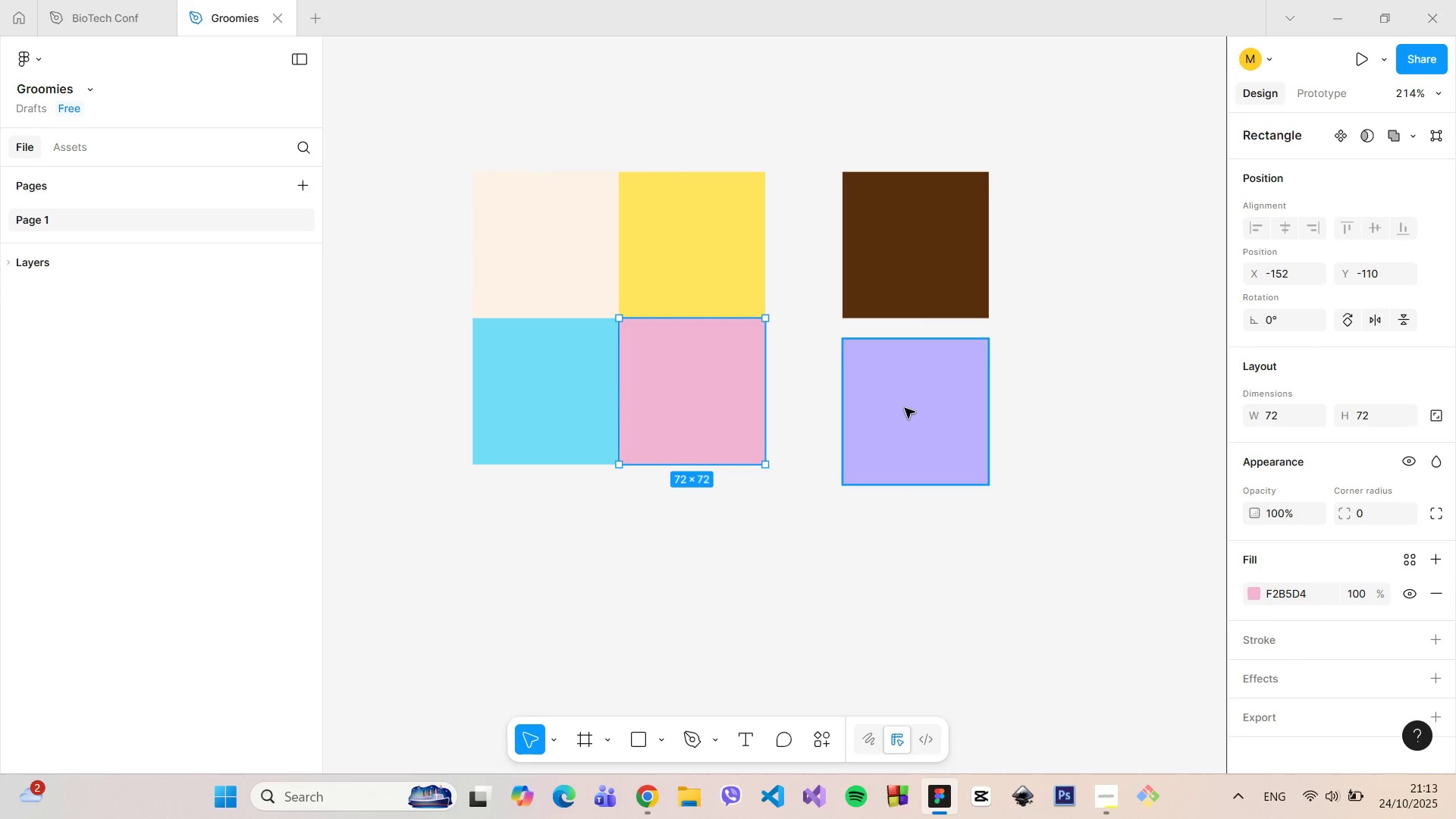 
left_click_drag(start_coordinate=[905, 408], to_coordinate=[826, 390])
 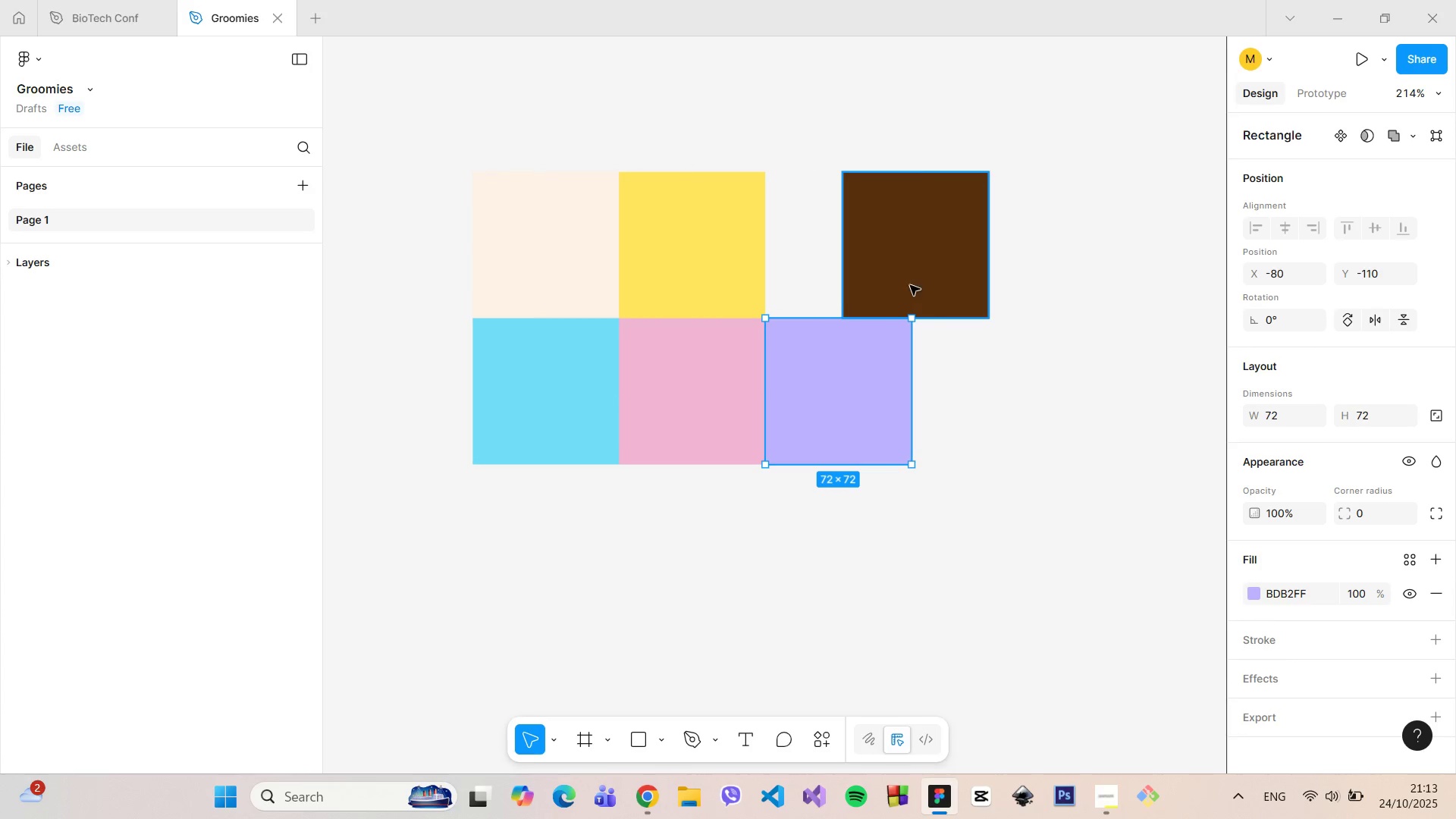 
left_click_drag(start_coordinate=[910, 285], to_coordinate=[835, 284])
 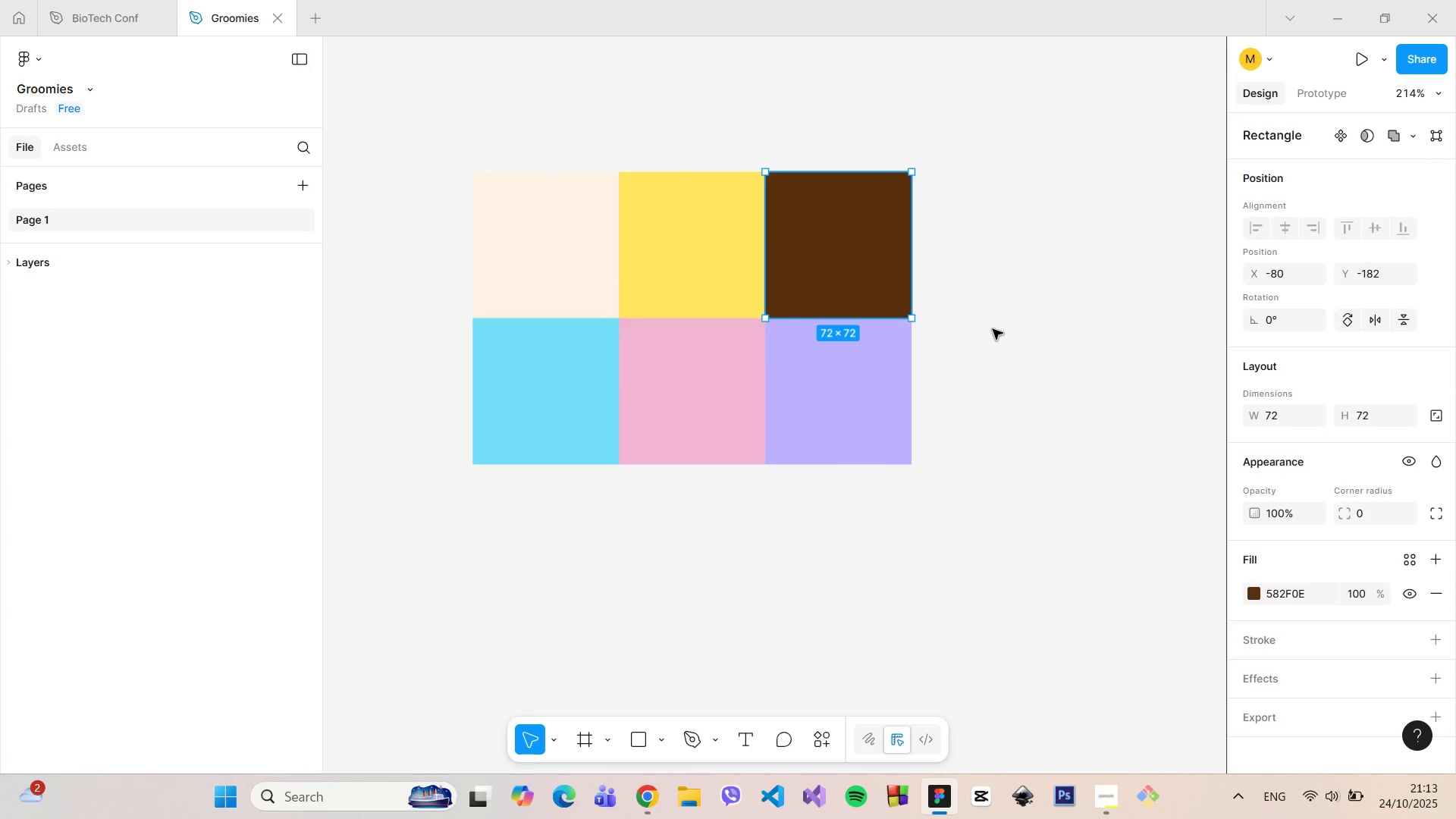 
left_click([993, 329])
 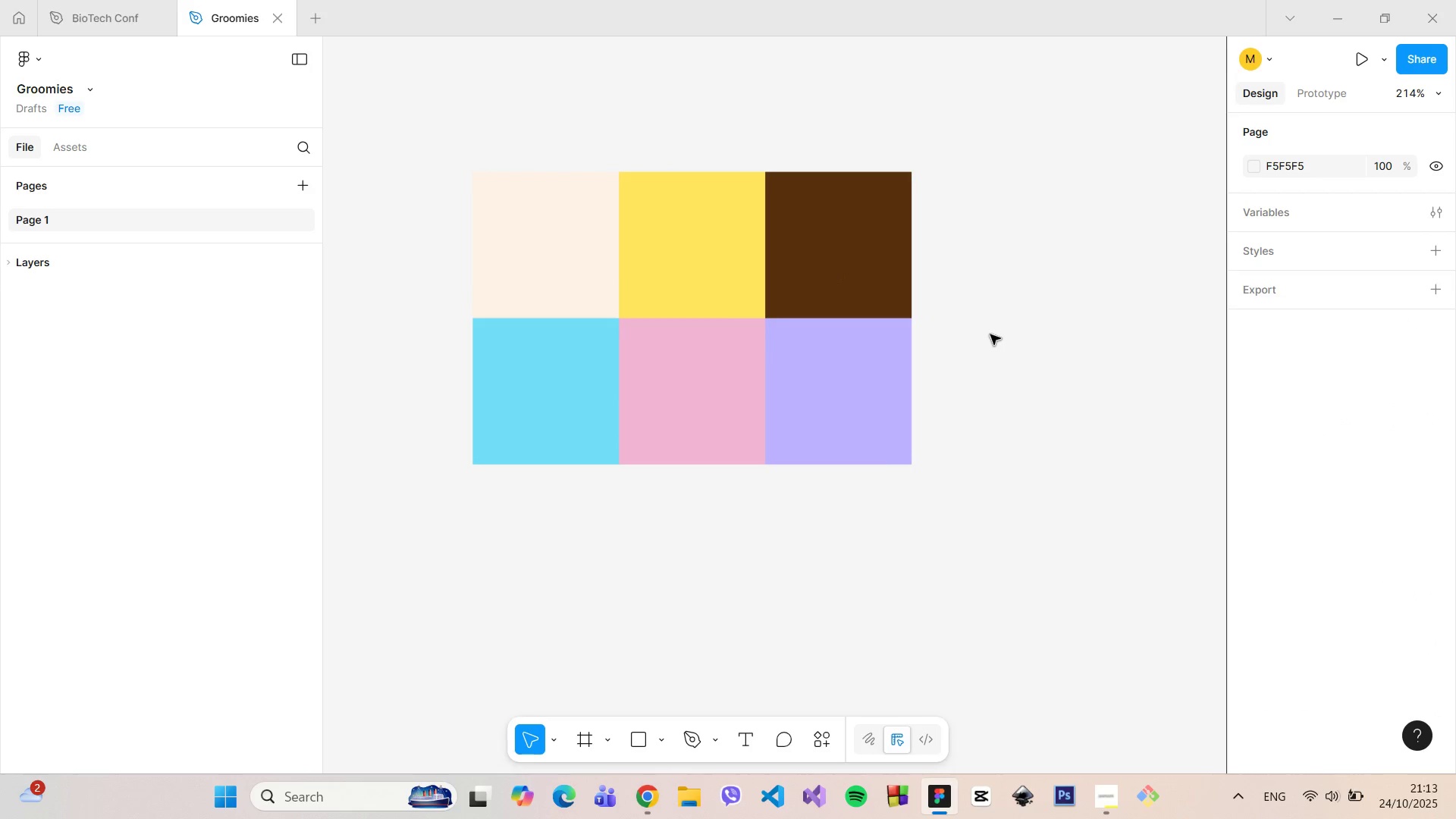 
hold_key(key=ControlLeft, duration=1.51)
scroll: coordinate [990, 347], scroll_direction: down, amount: 6.0
 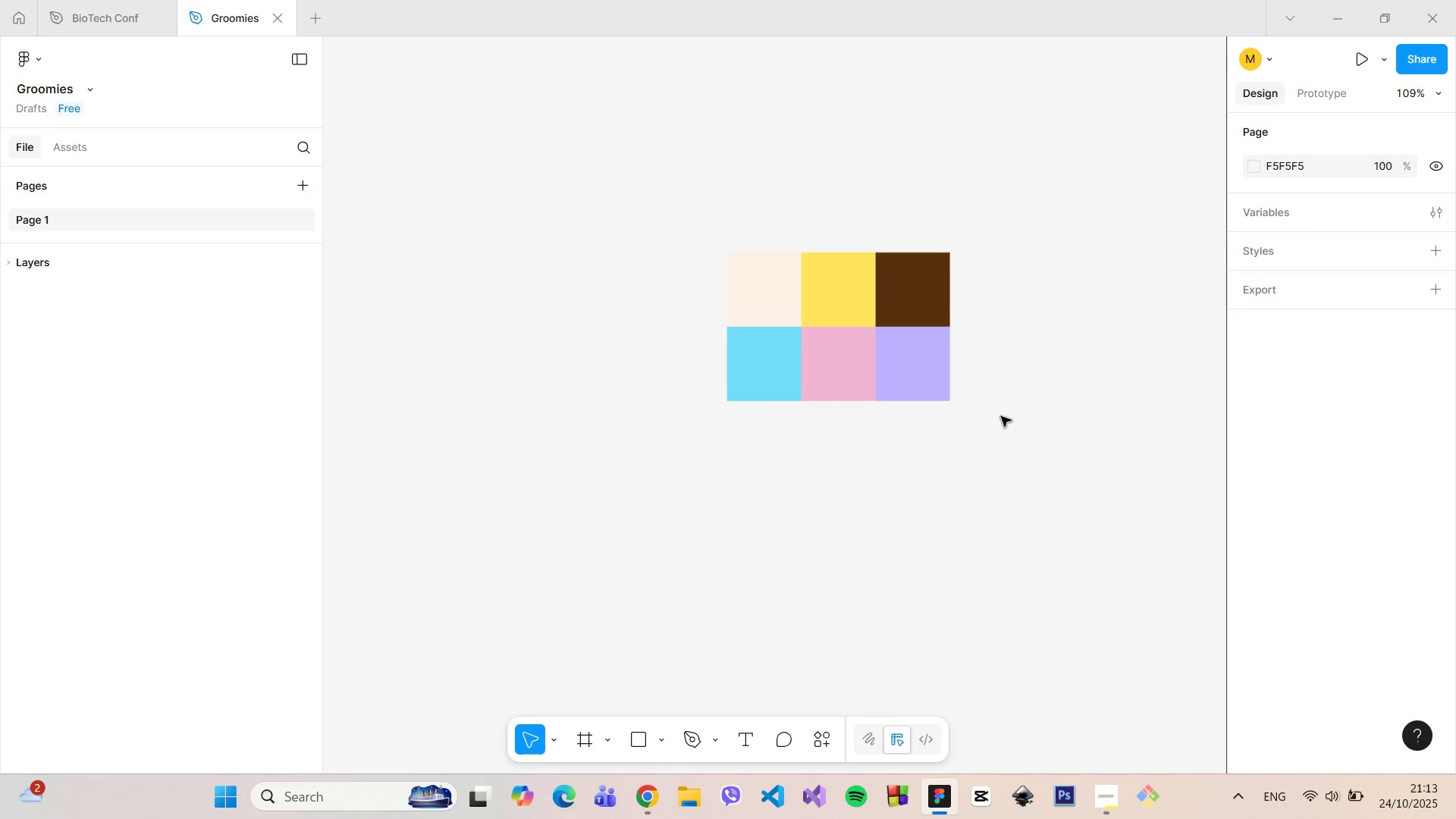 
hold_key(key=ControlLeft, duration=0.33)
 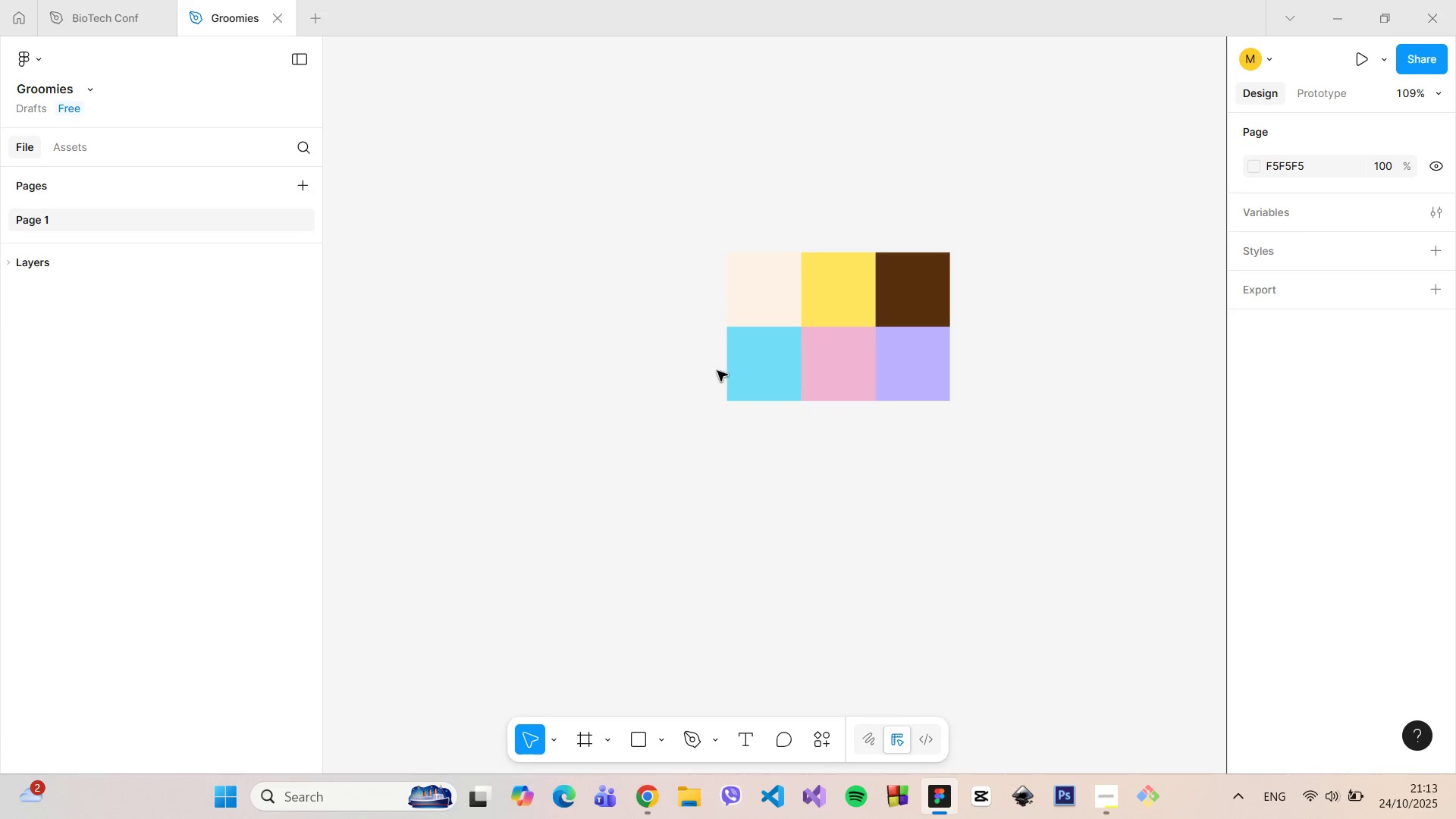 
left_click([752, 363])
 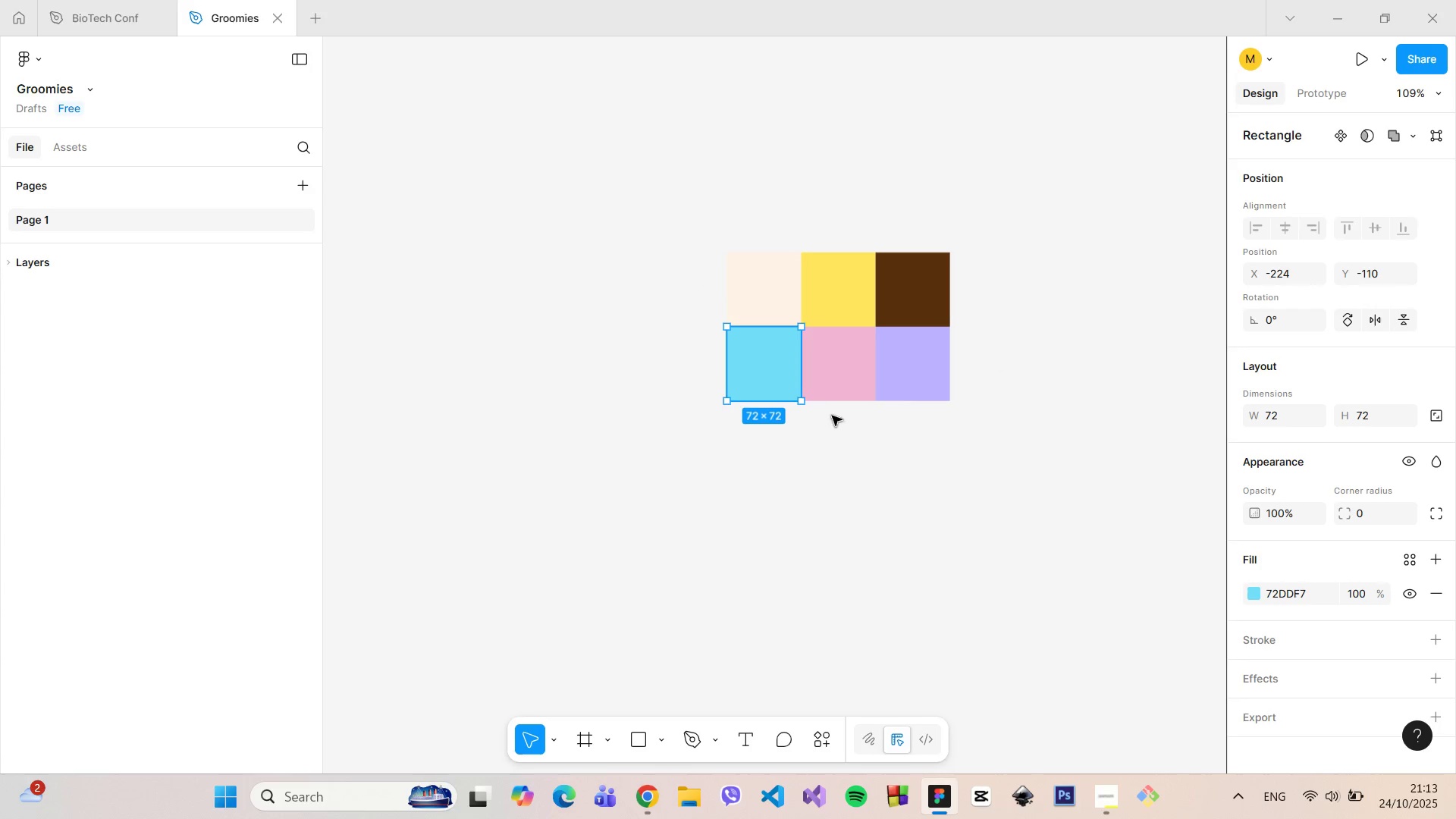 
left_click([843, 442])
 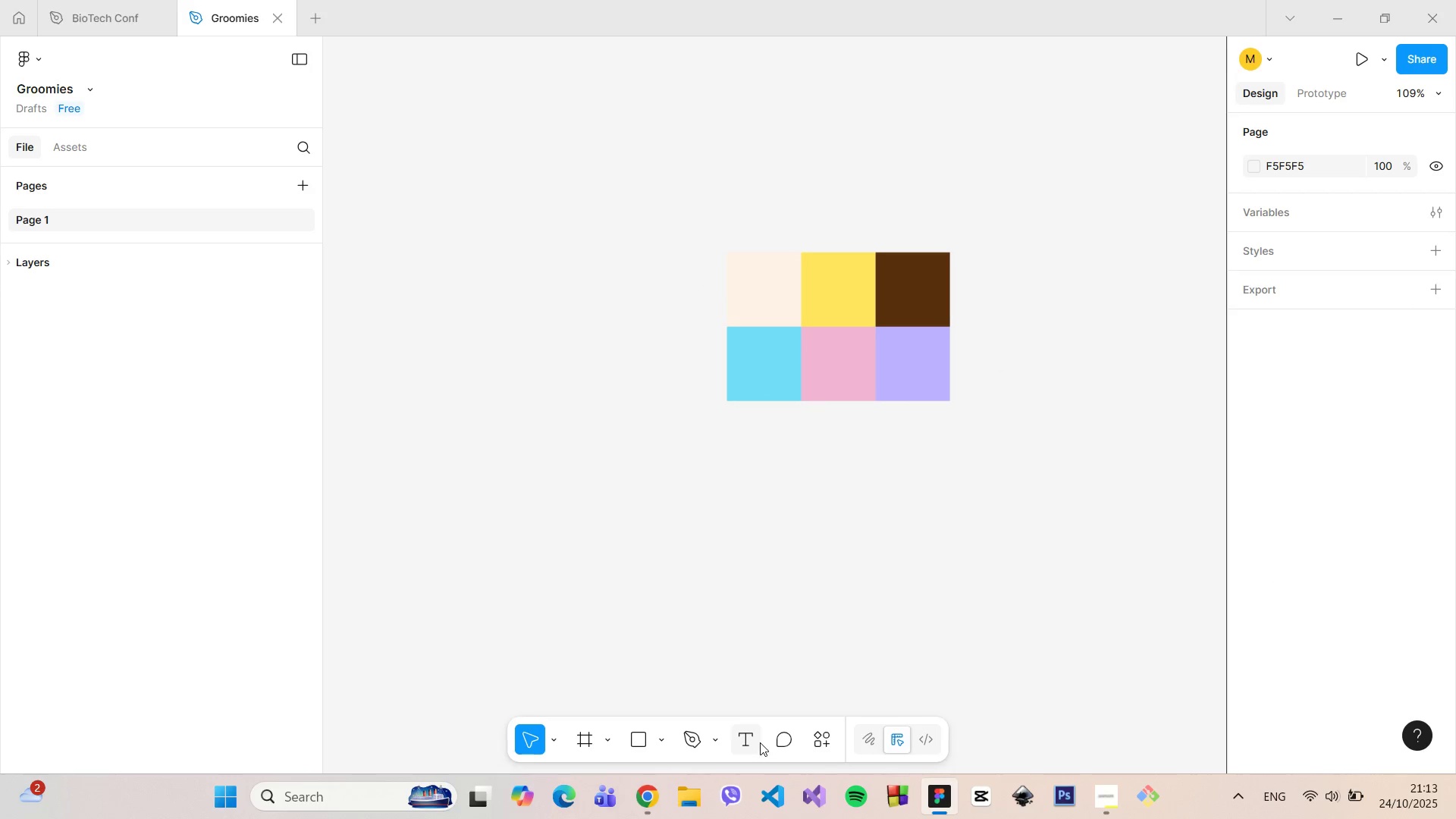 
left_click([758, 741])
 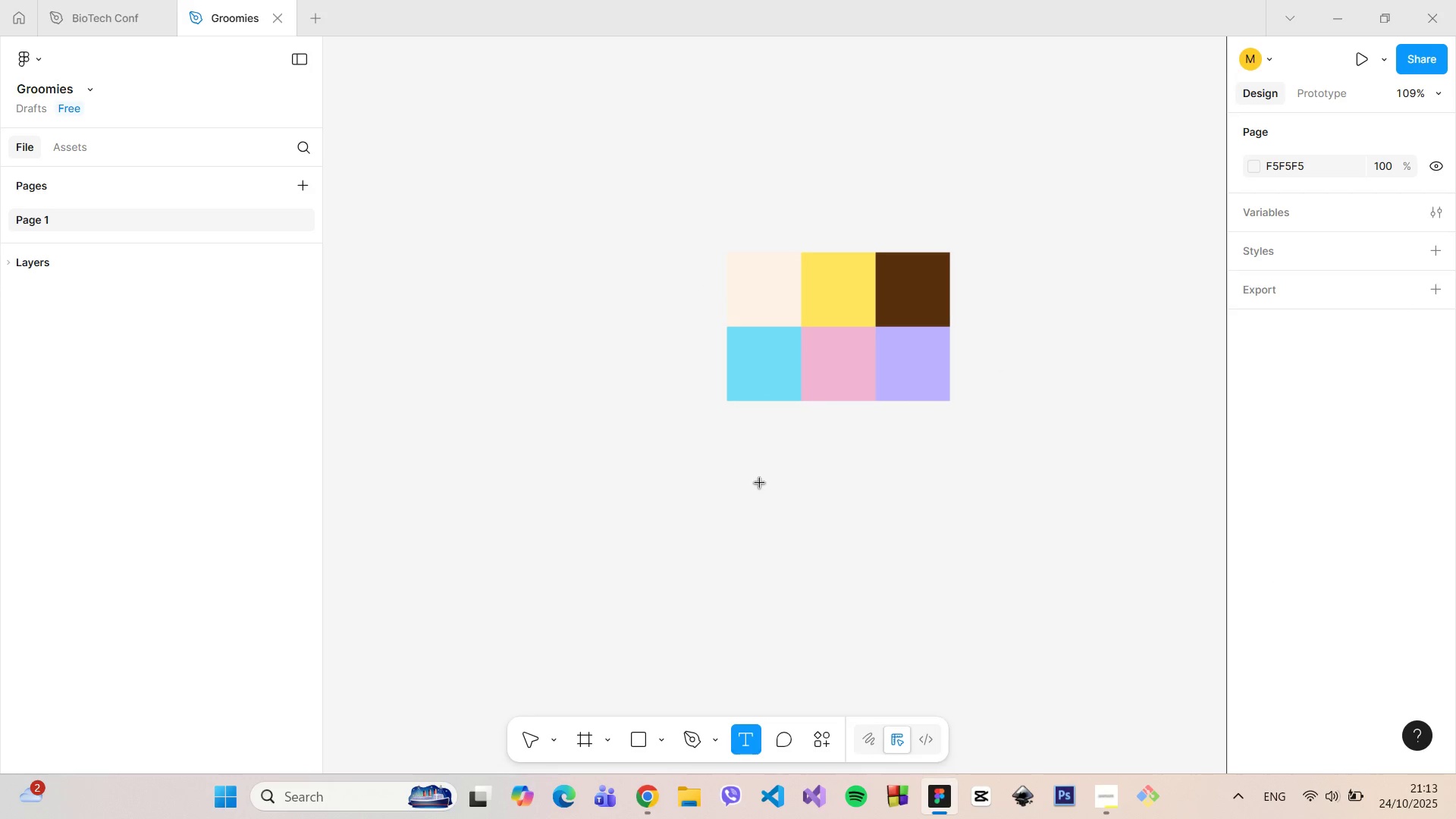 
left_click([760, 483])
 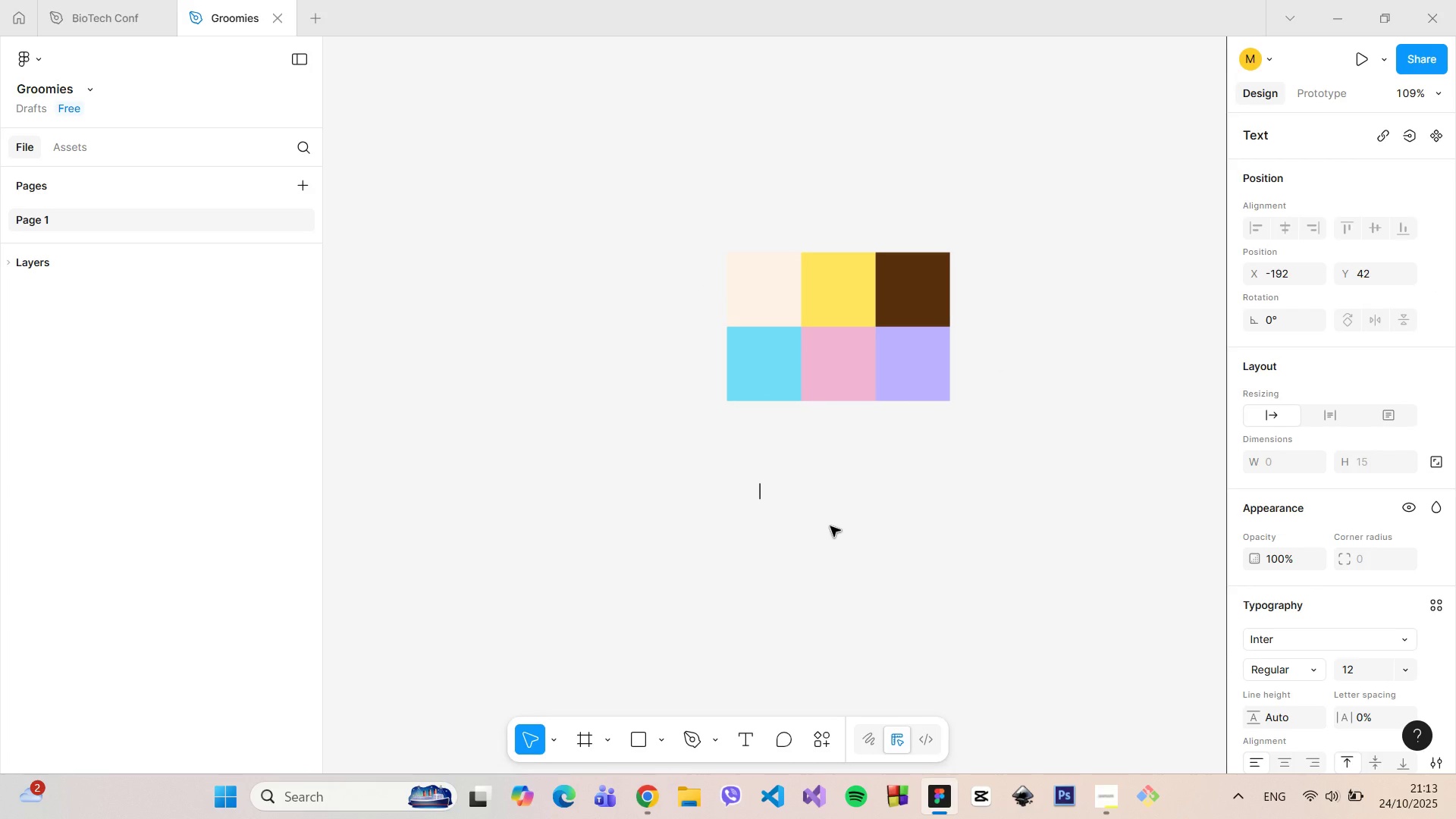 
type(Groomies)
 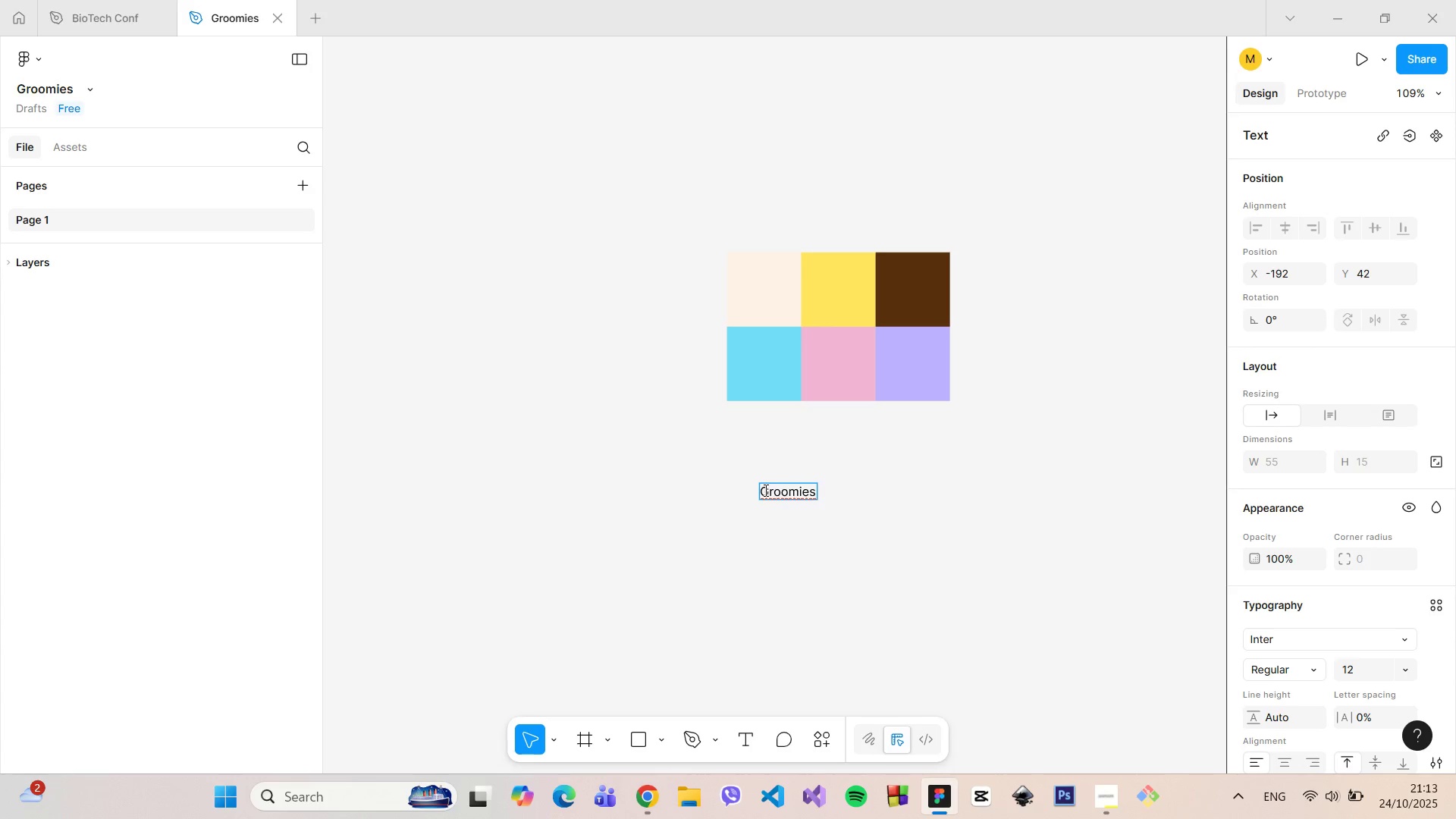 
double_click([776, 491])
 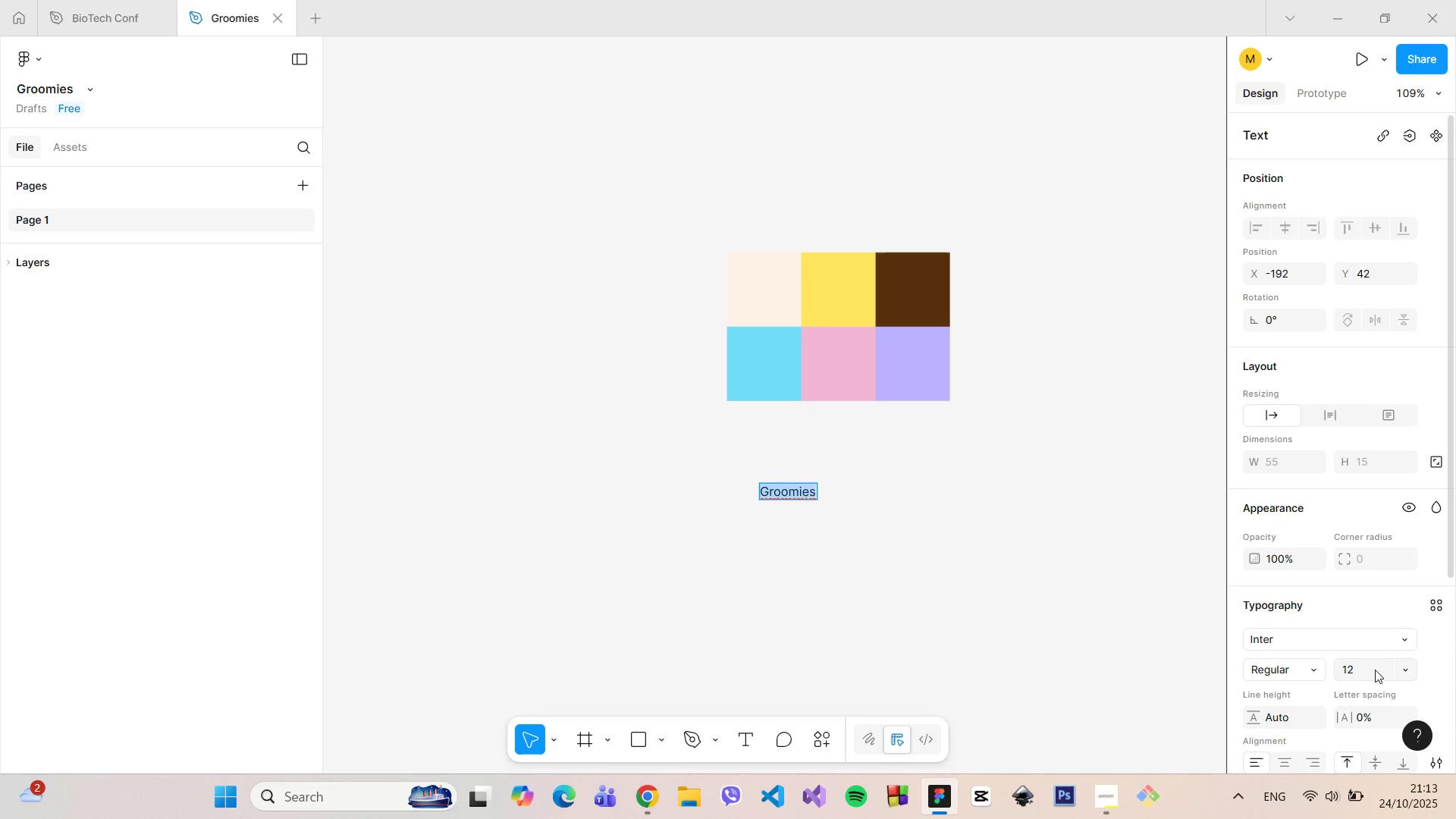 
left_click([1378, 670])
 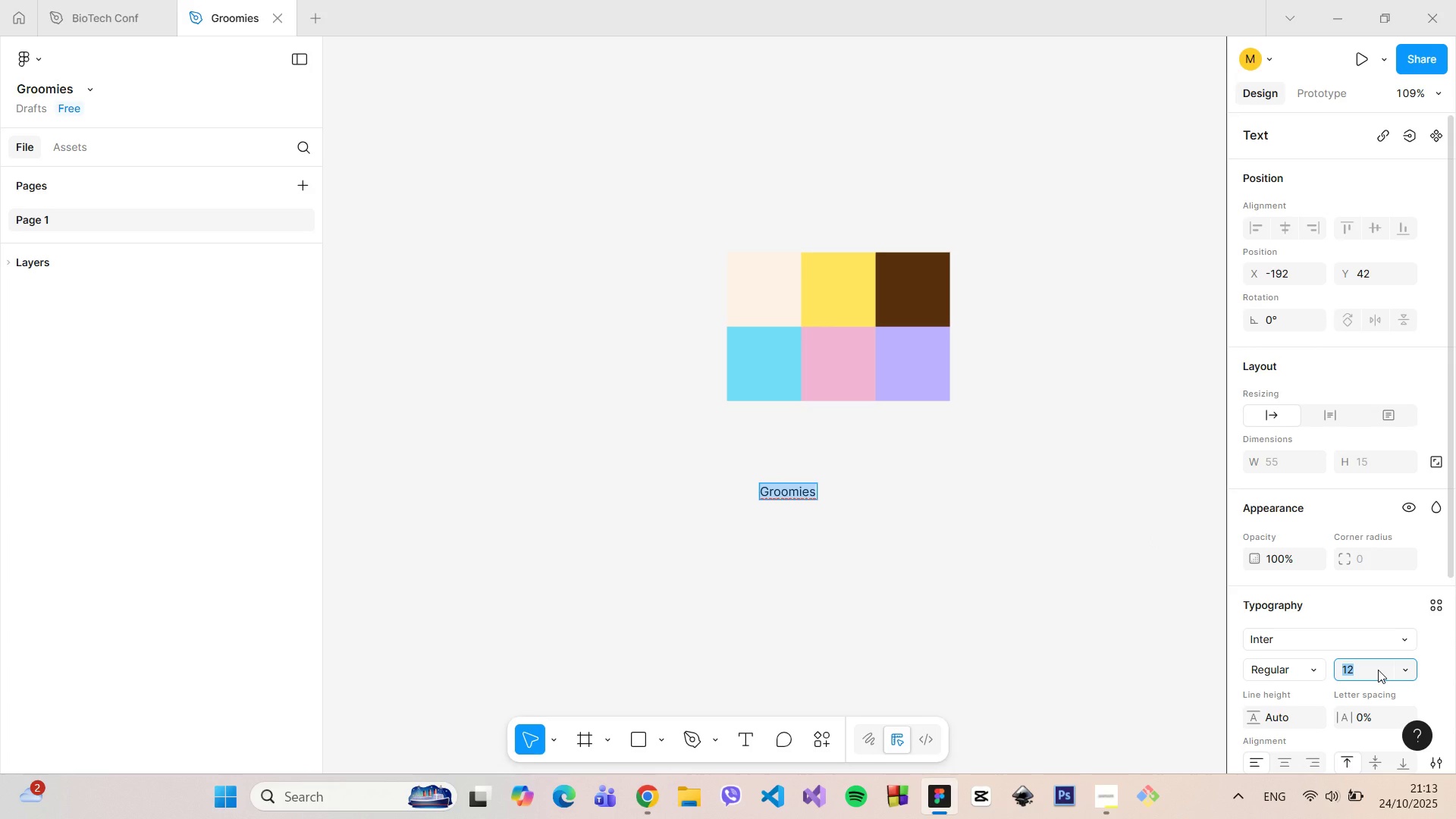 
hold_key(key=3, duration=0.34)
 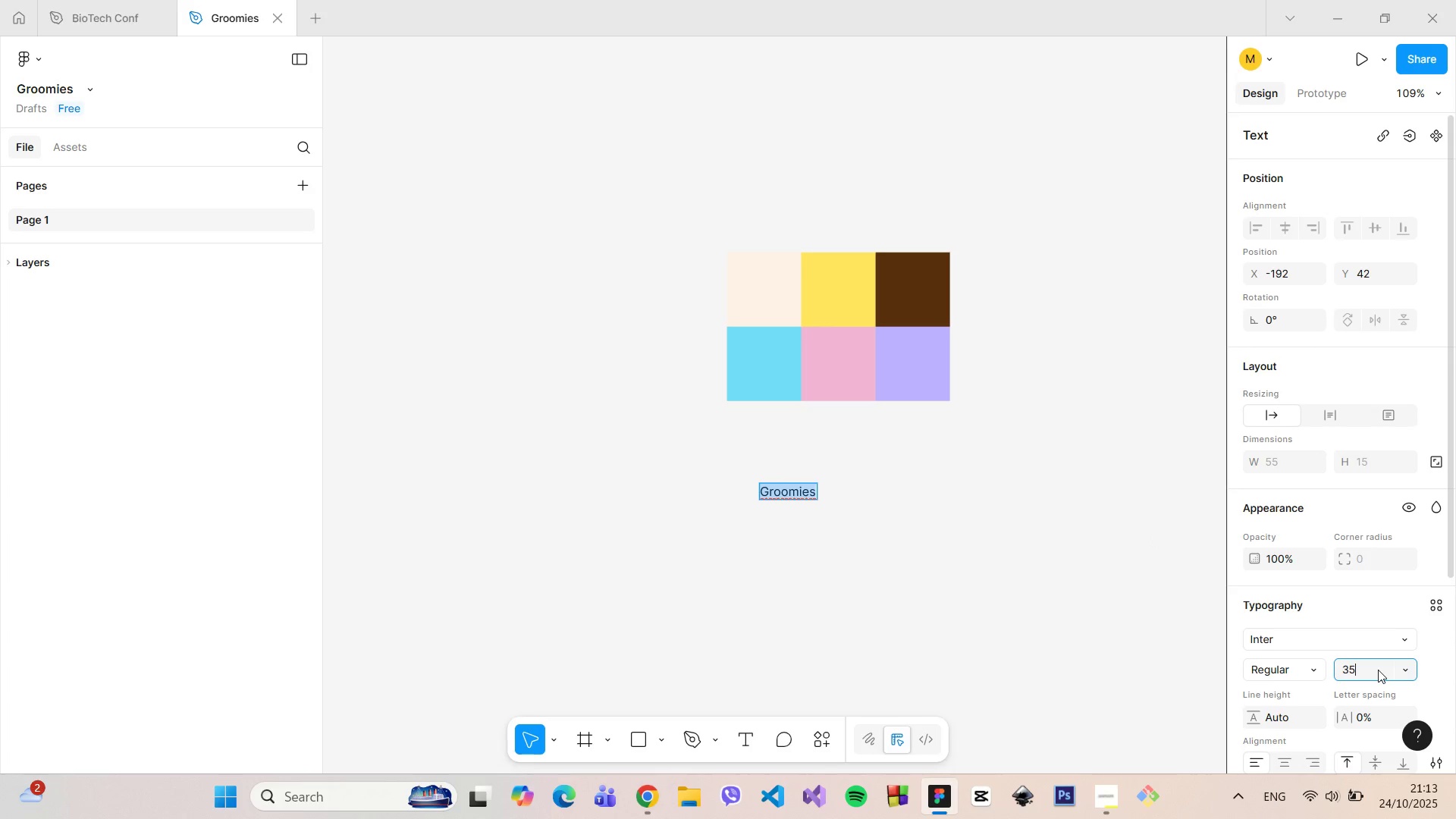 
key(5)
 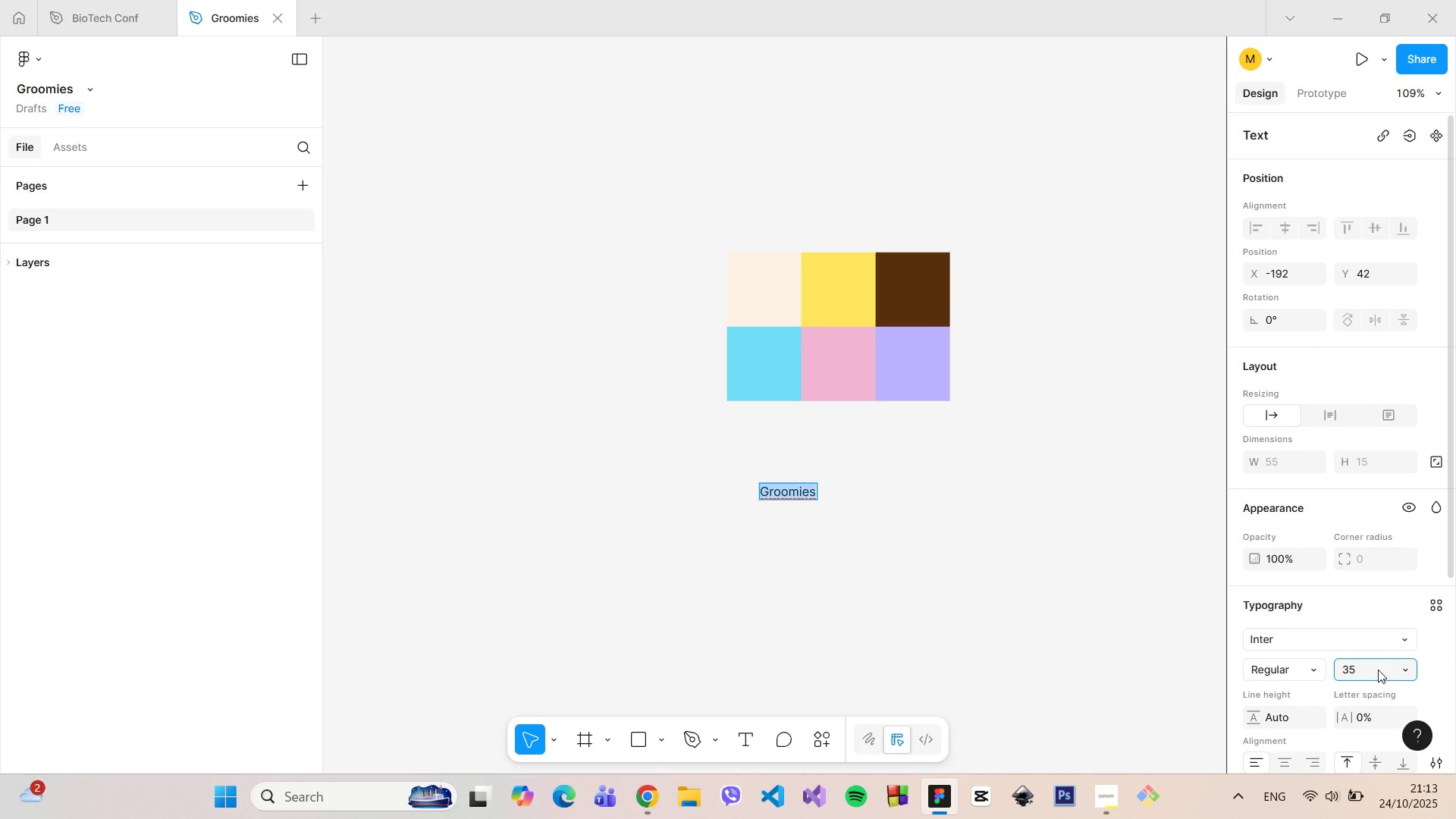 
key(Enter)
 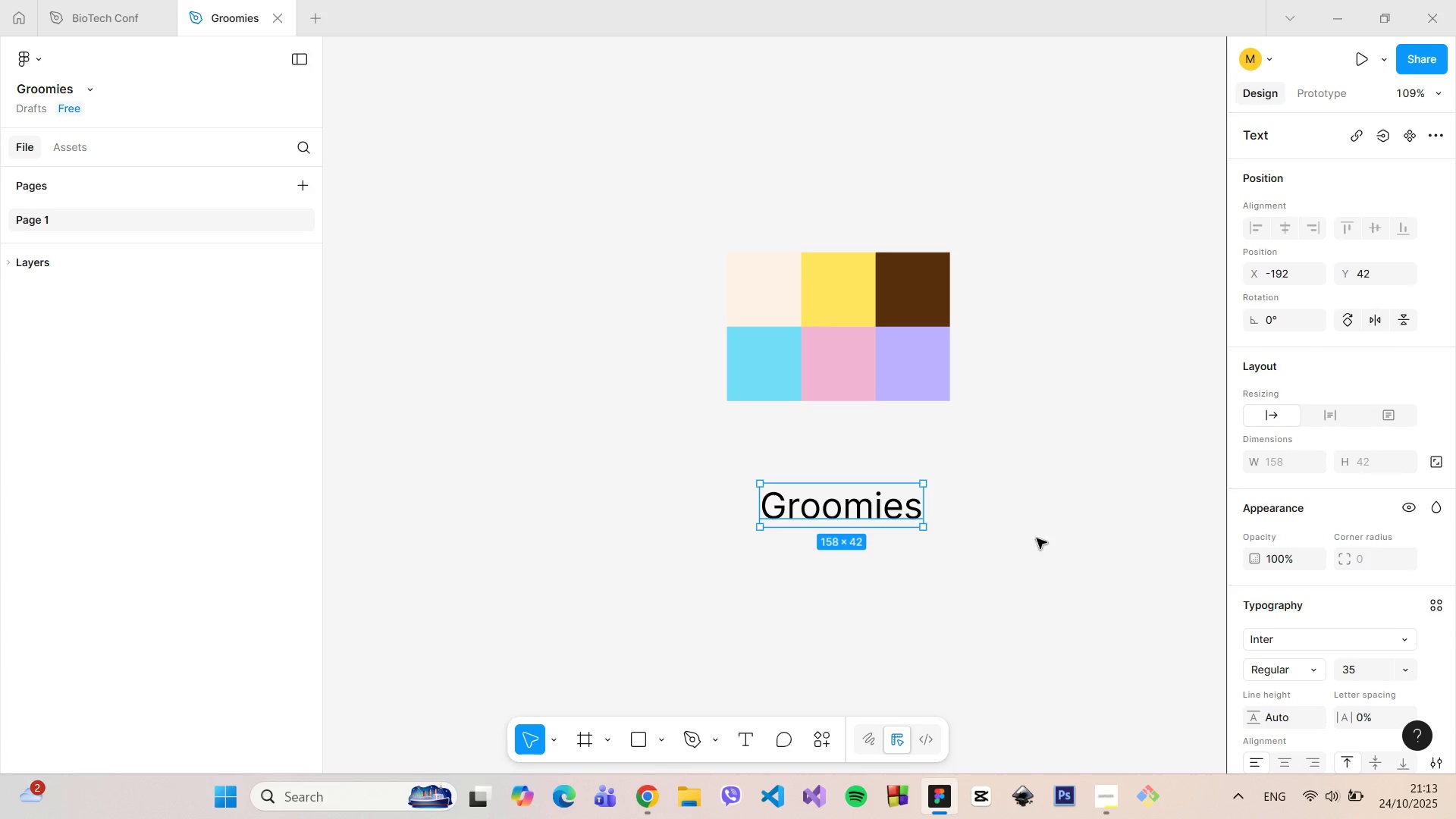 
left_click_drag(start_coordinate=[861, 500], to_coordinate=[832, 476])
 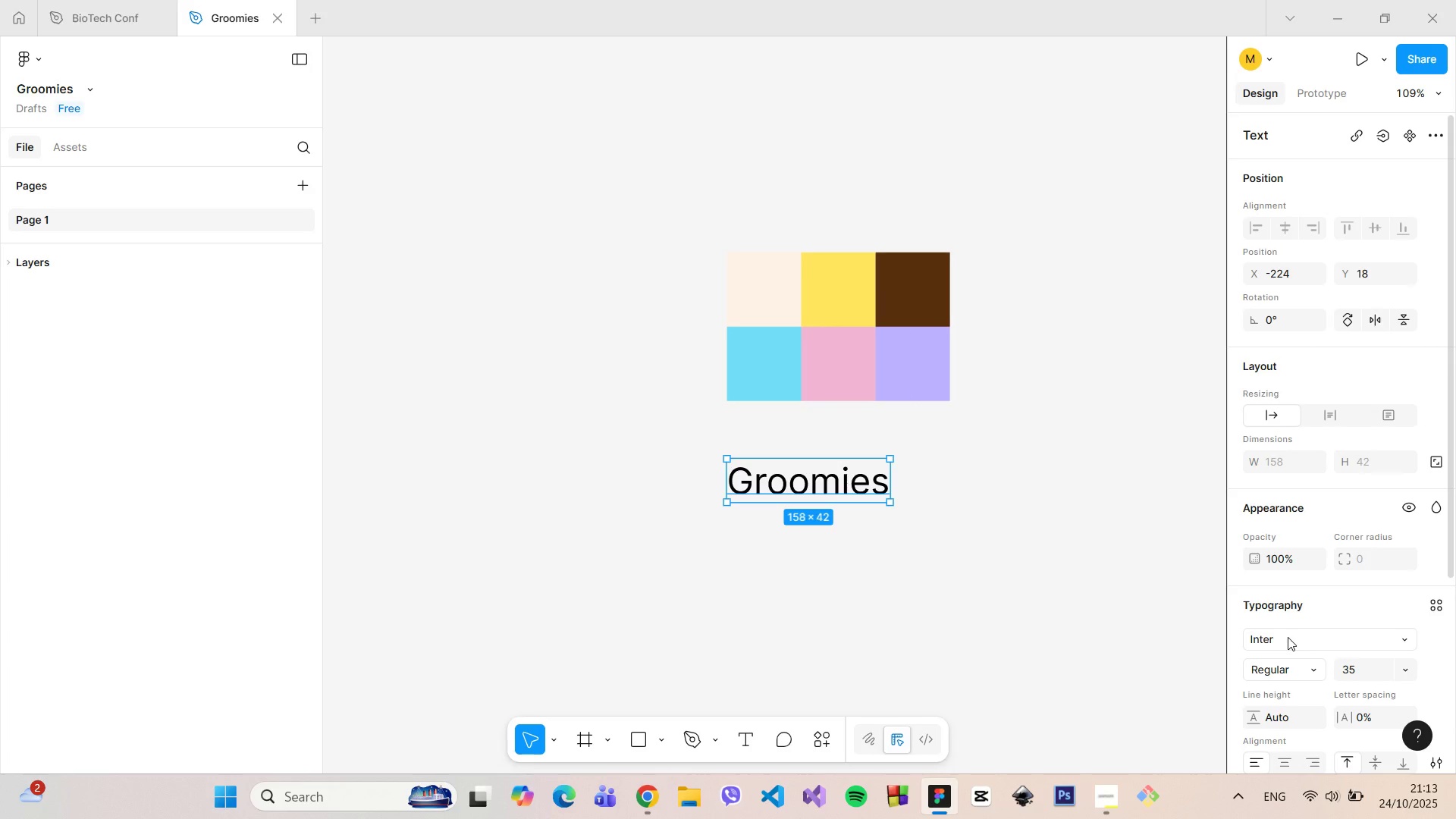 
left_click([1288, 637])
 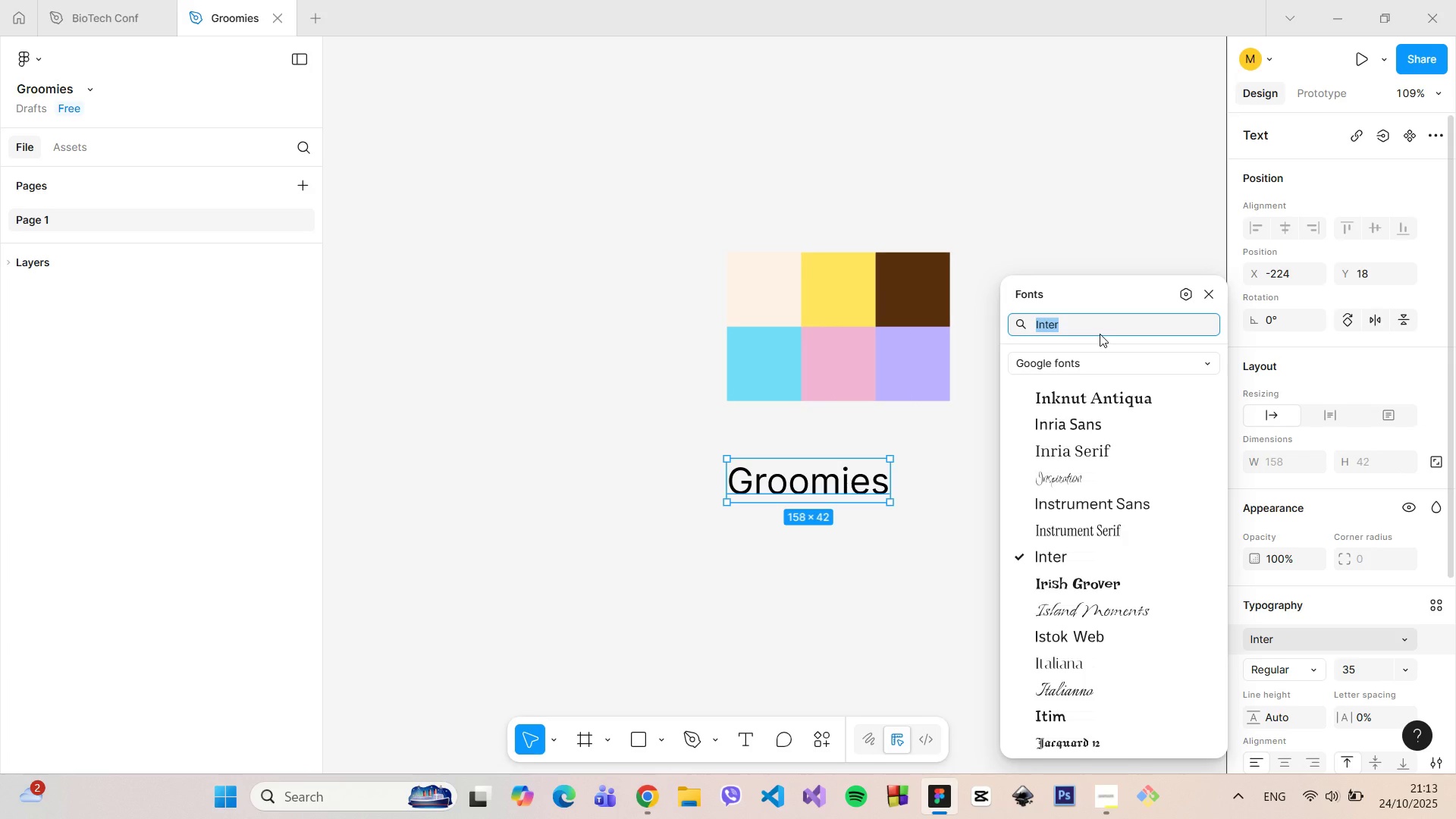 
type(Flo)
 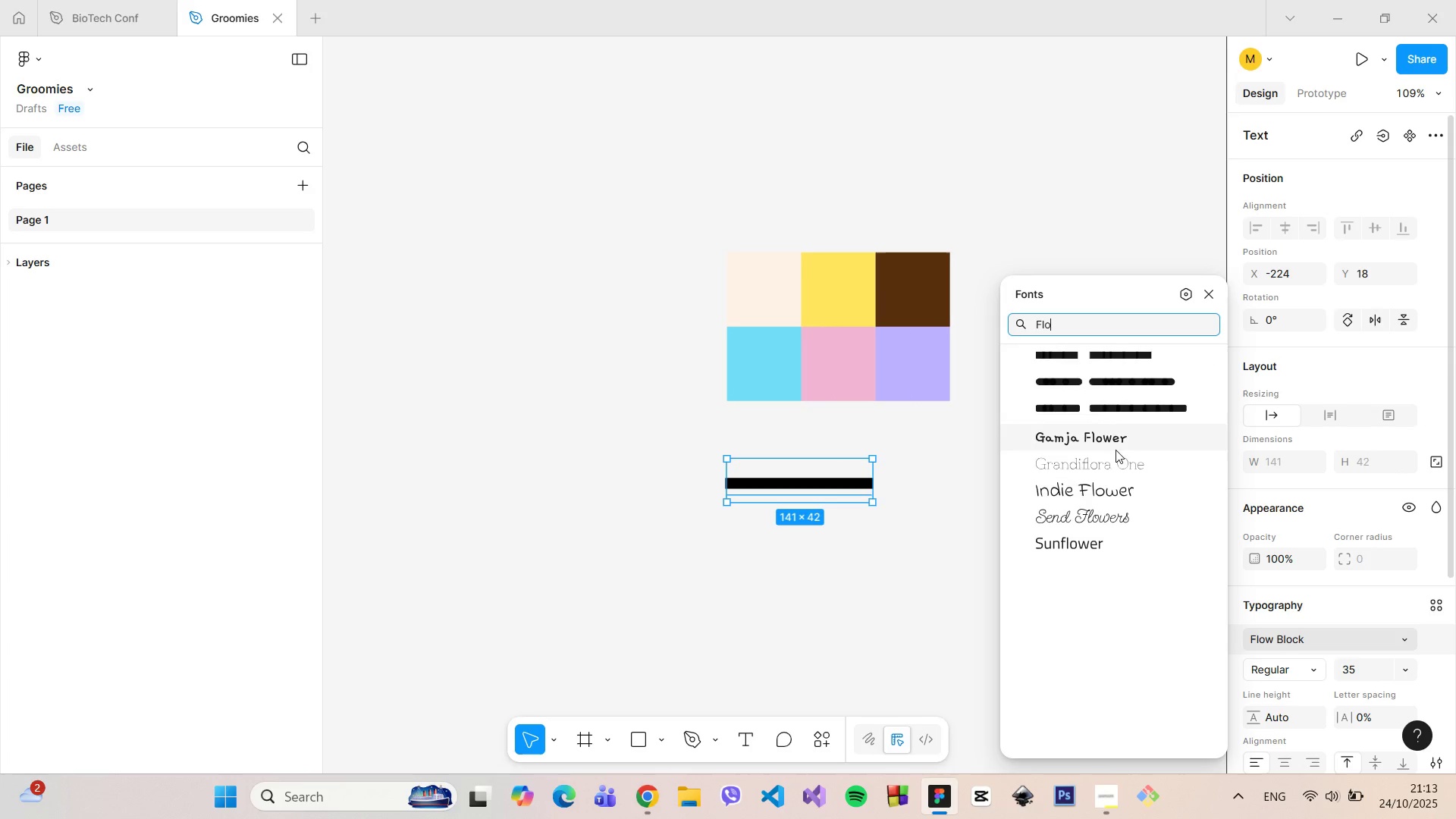 
mouse_move([1120, 501])
 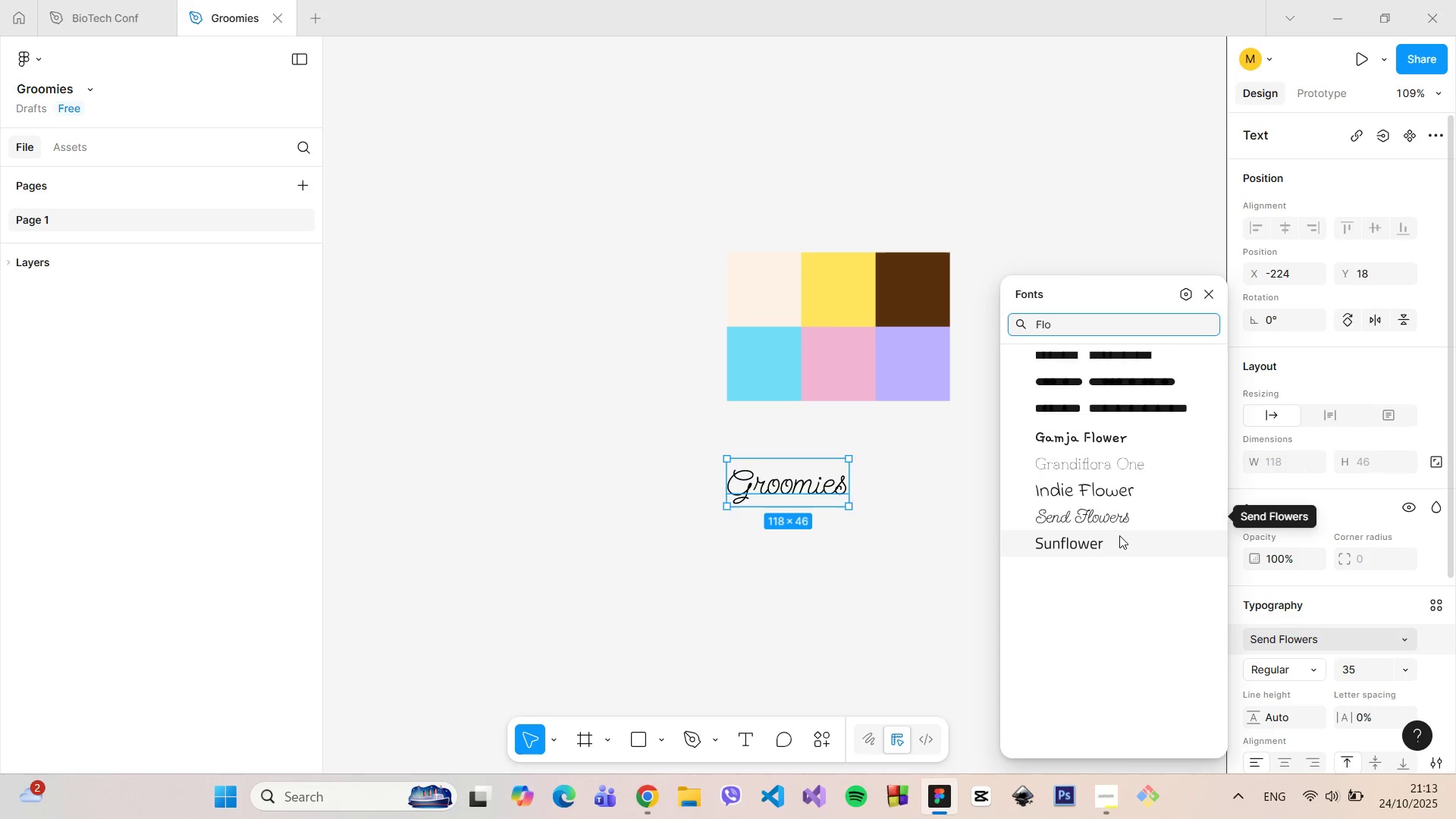 
mouse_move([1122, 517])
 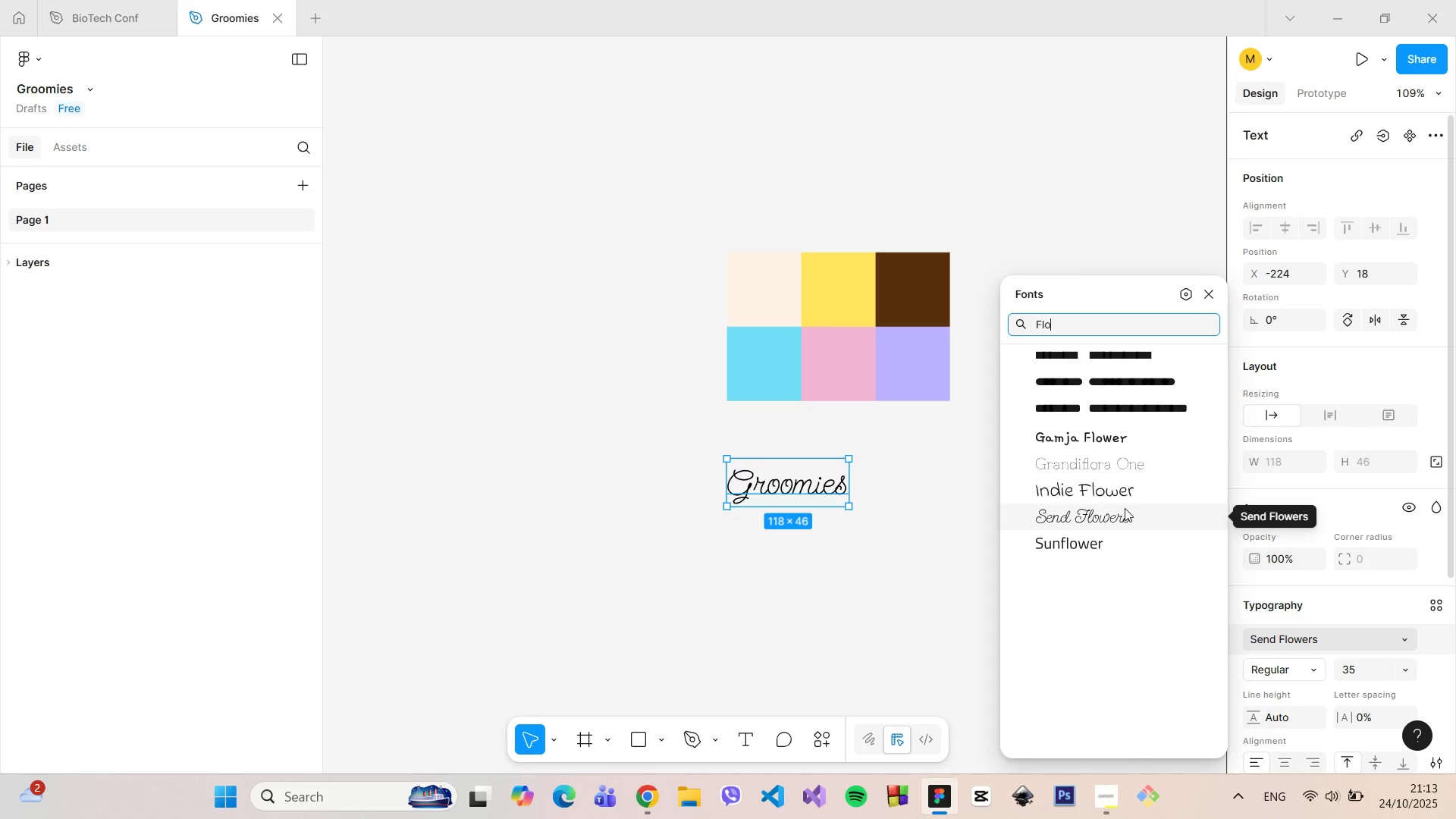 
mouse_move([1125, 501])
 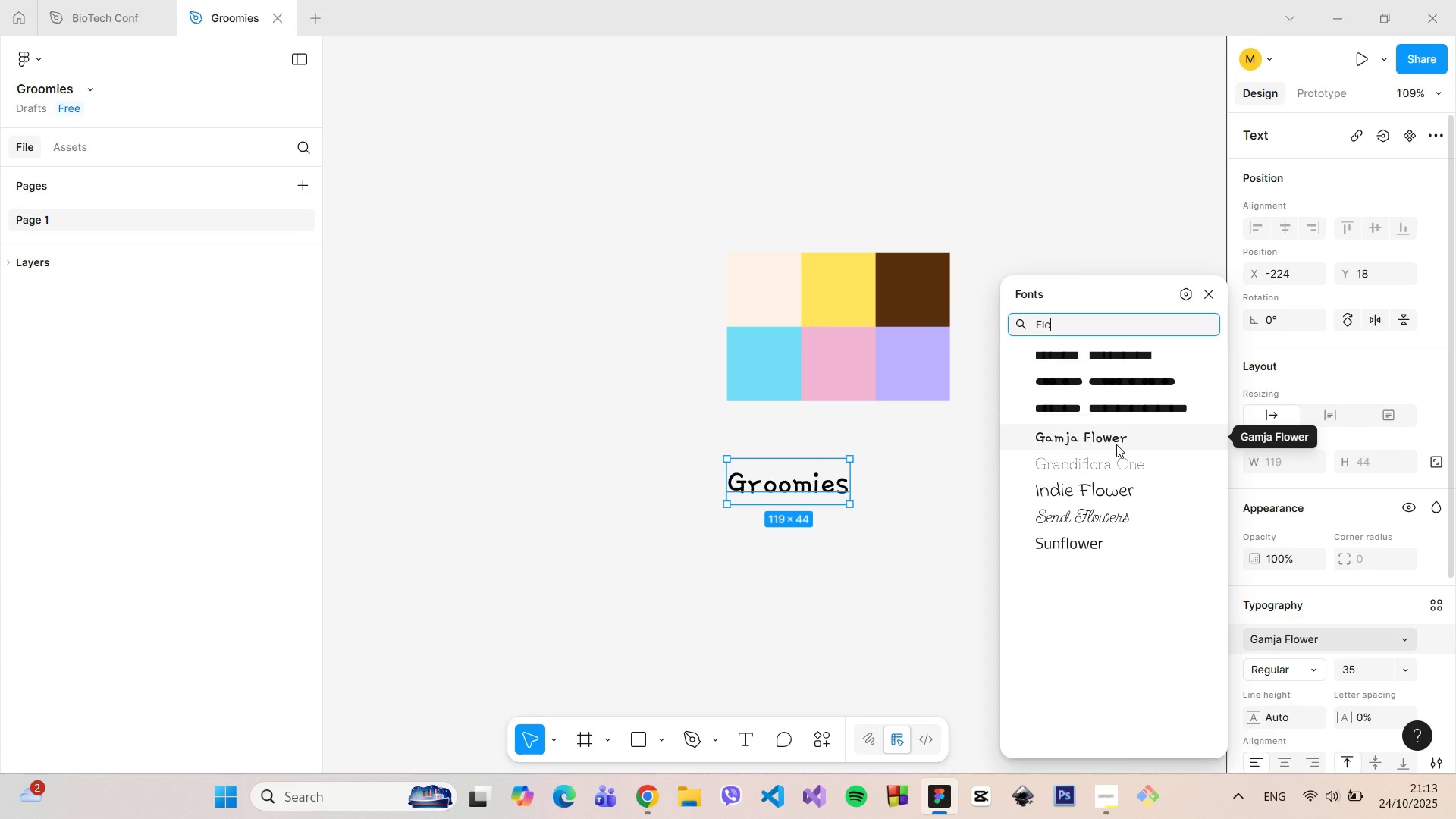 
wait(5.55)
 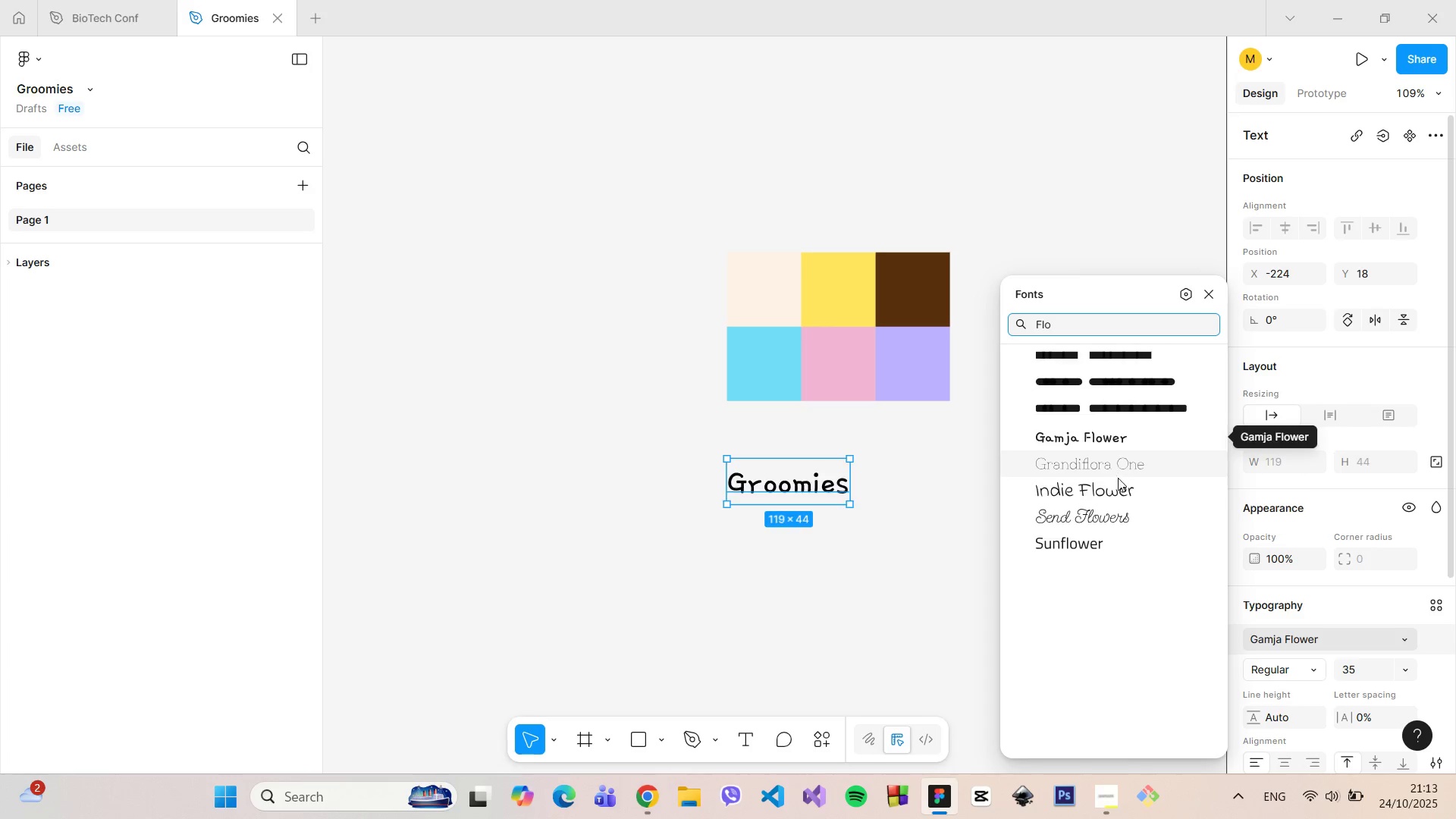 
left_click([1116, 444])
 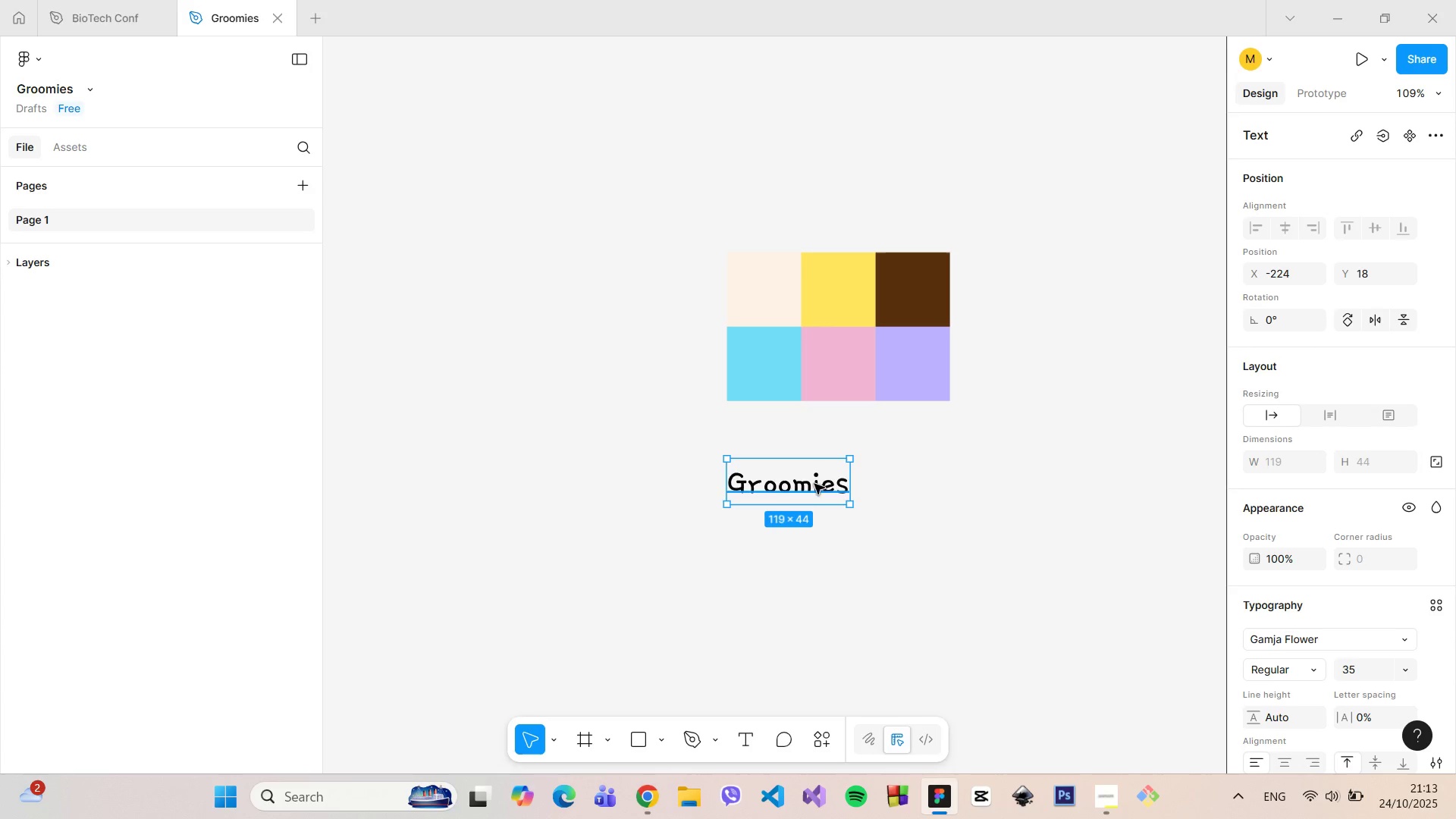 
hold_key(key=AltLeft, duration=0.99)
left_click_drag(start_coordinate=[814, 479], to_coordinate=[825, 530])
 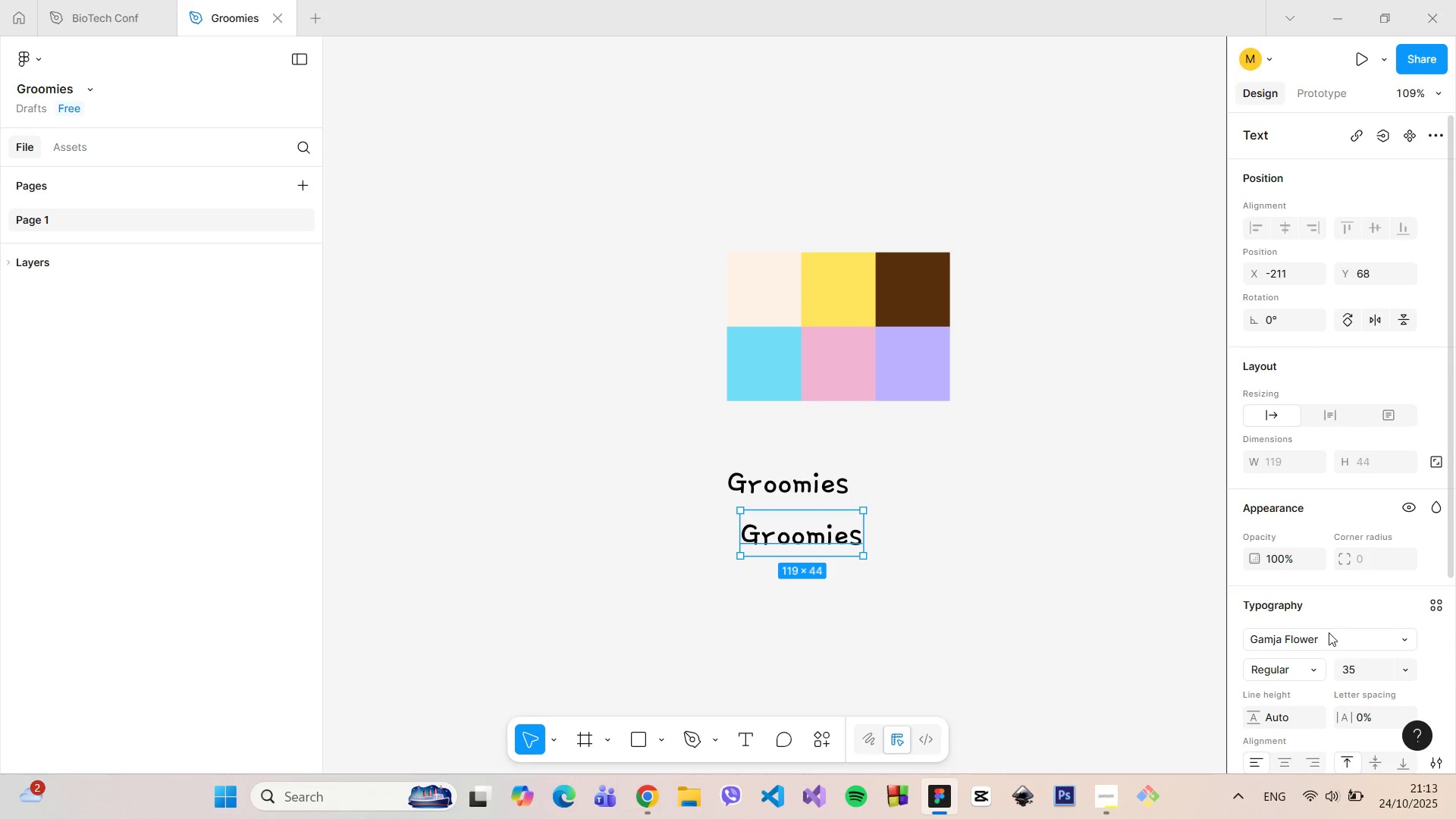 
left_click([1328, 632])
 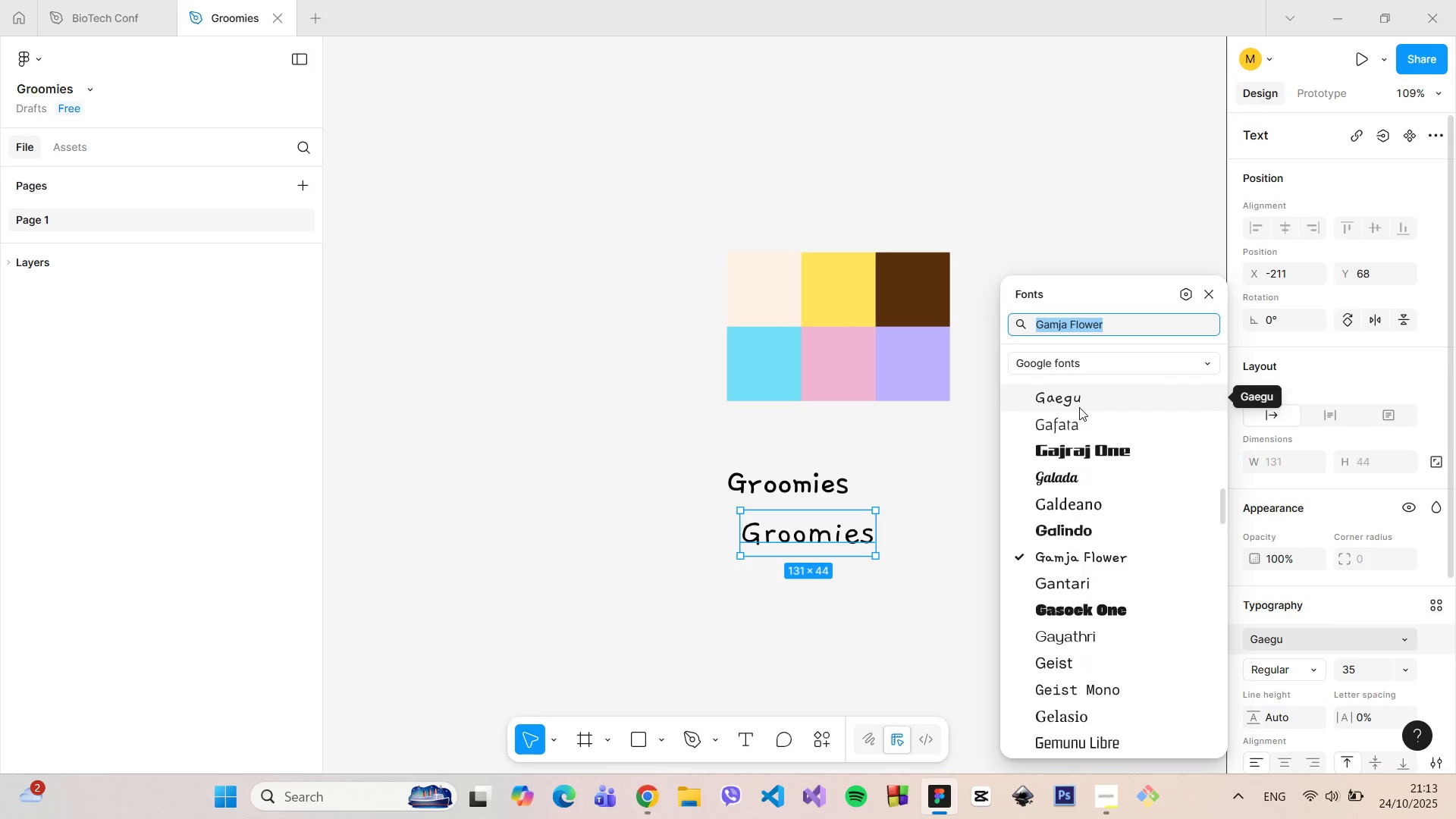 
left_click([1079, 407])
 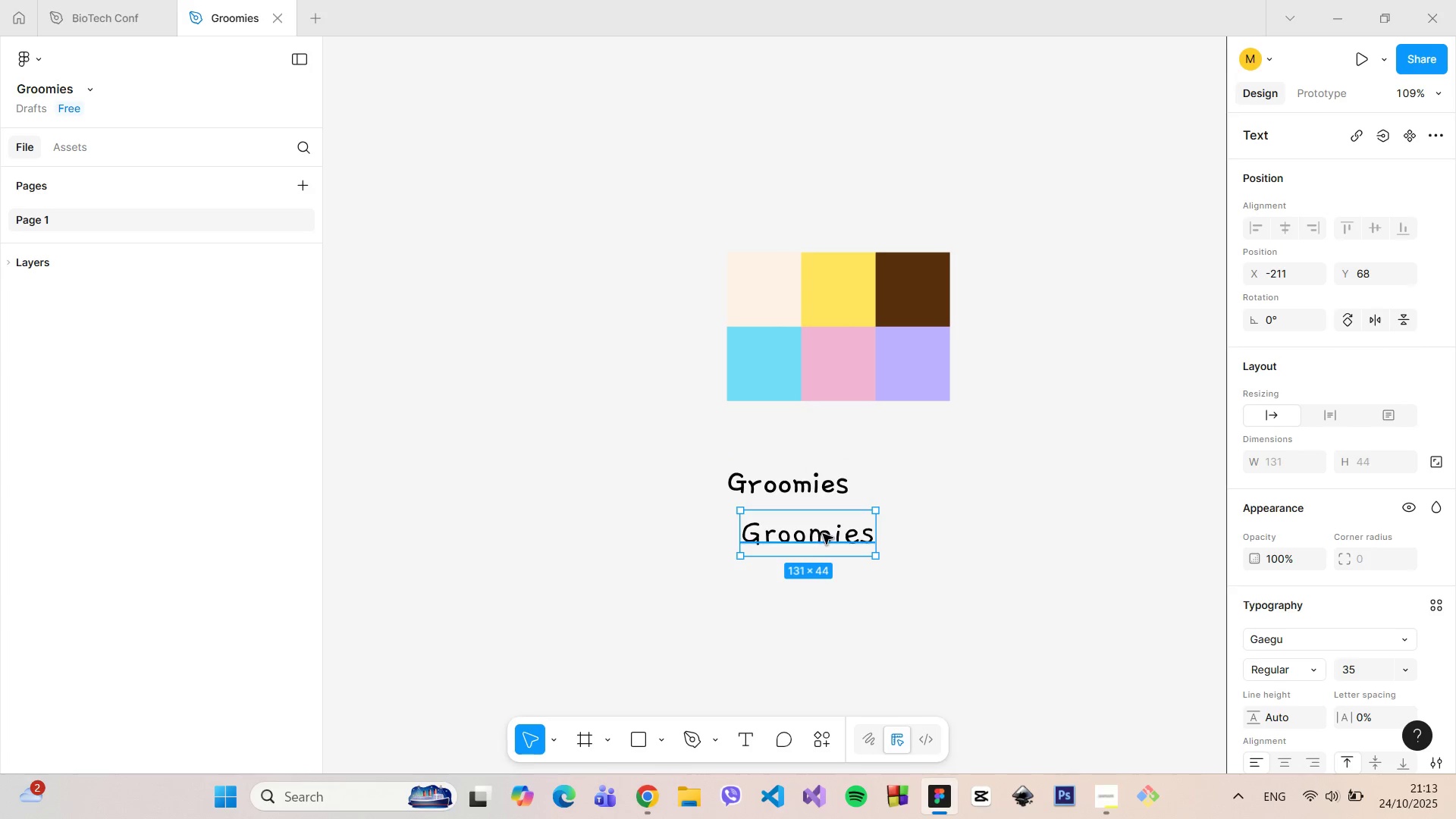 
hold_key(key=AltLeft, duration=1.51)
left_click_drag(start_coordinate=[824, 534], to_coordinate=[815, 436])
 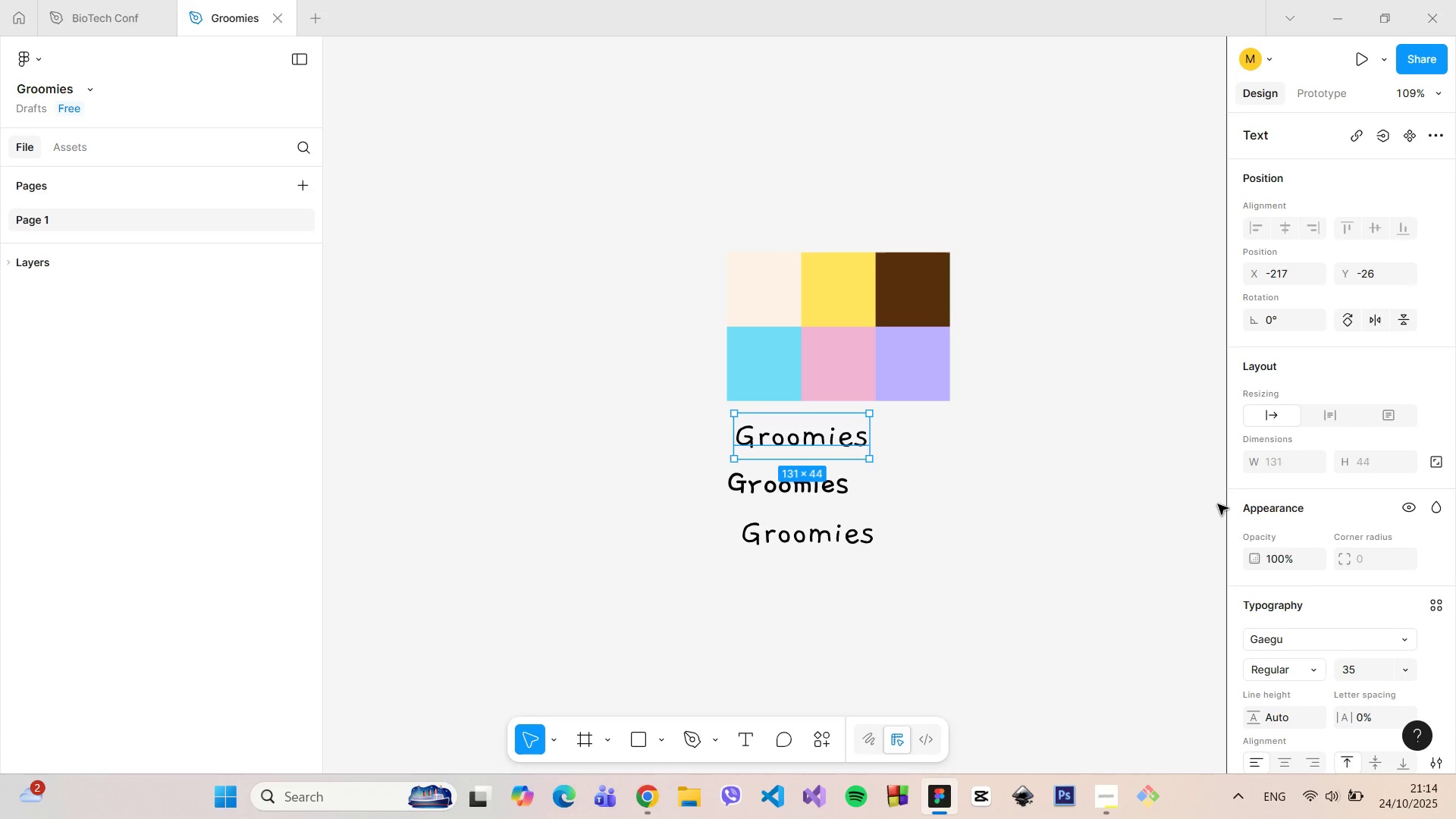 
hold_key(key=AltLeft, duration=0.59)
 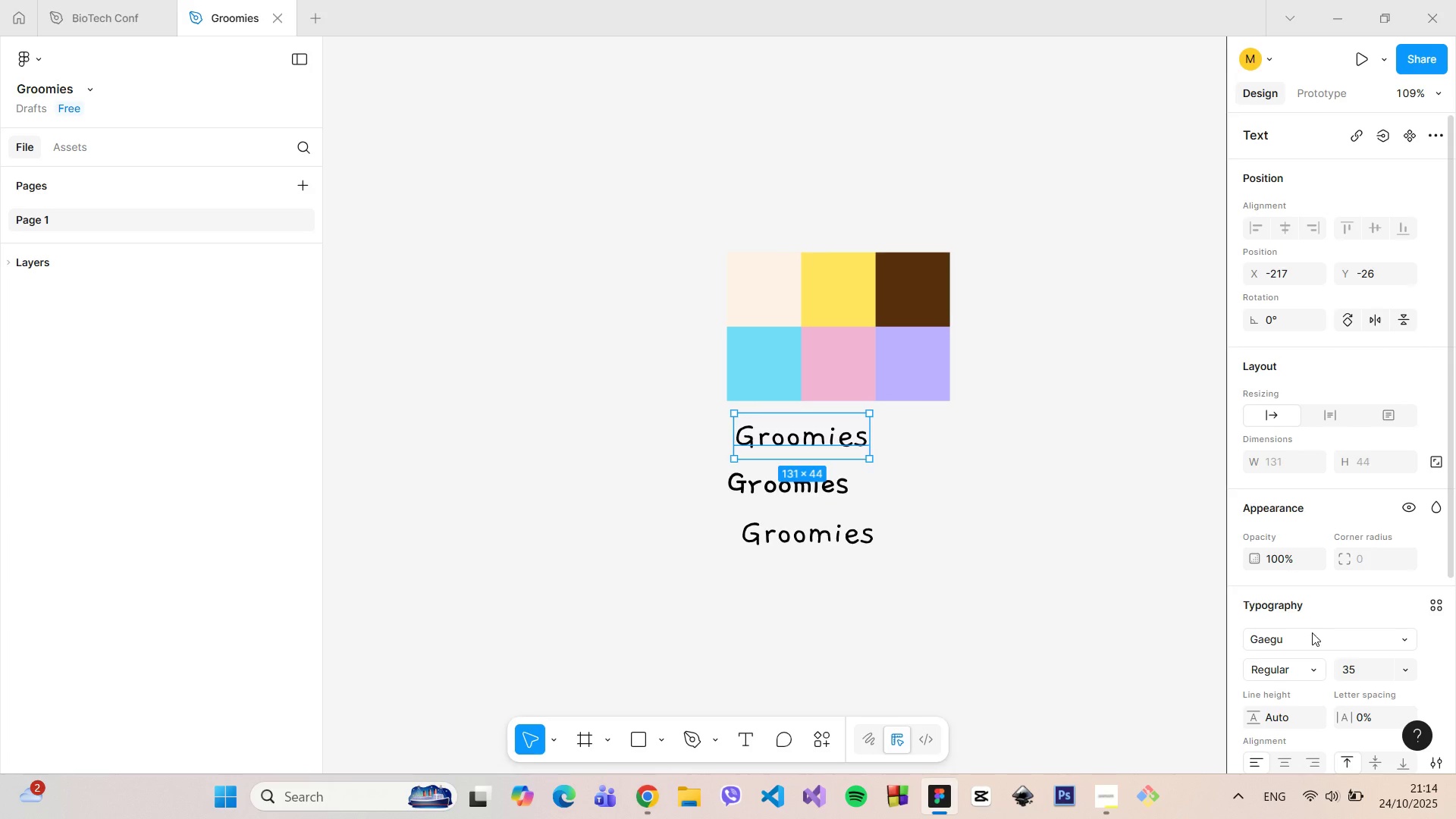 
left_click([1312, 634])
 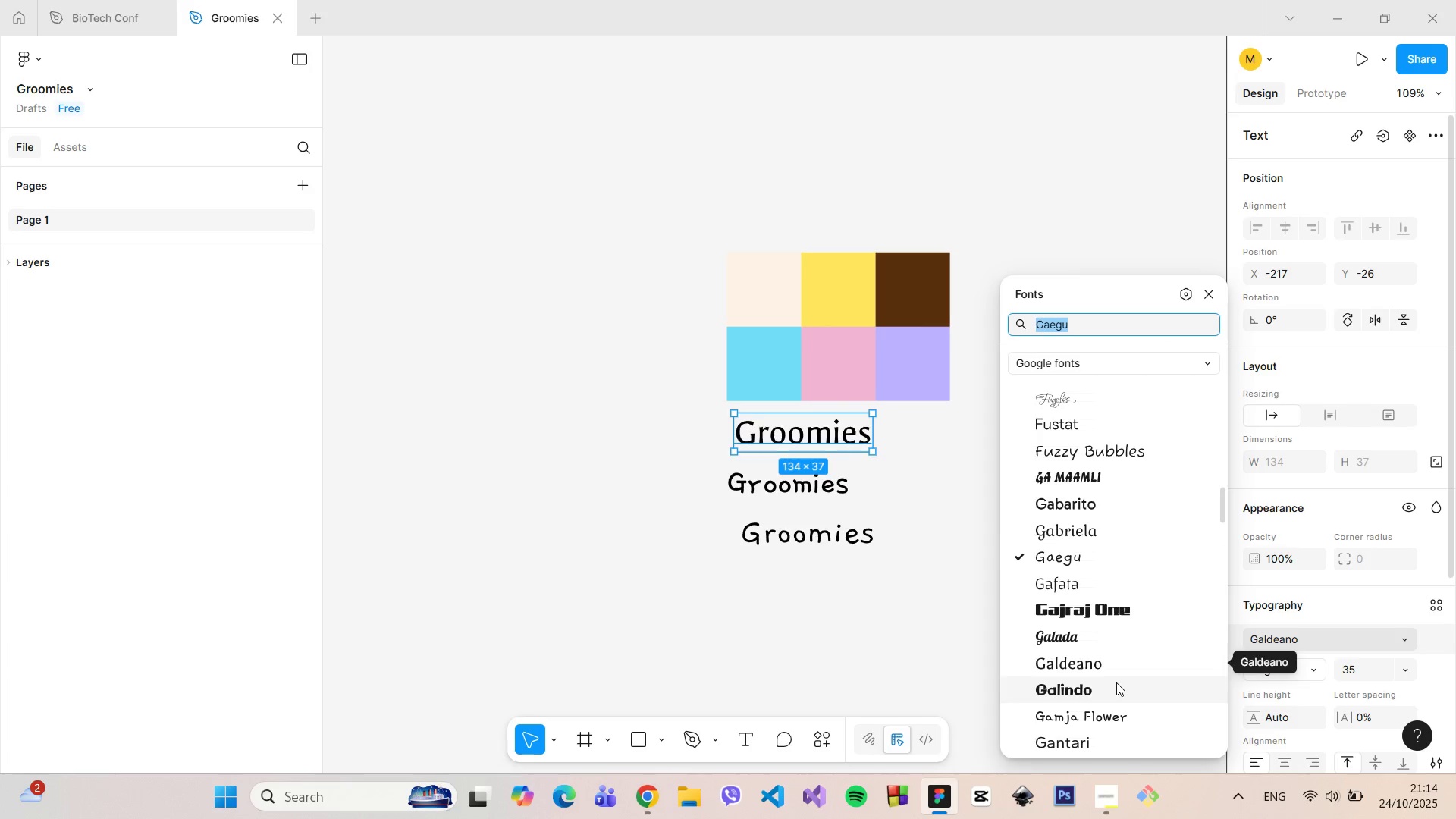 
scroll: coordinate [1117, 681], scroll_direction: down, amount: 2.0
 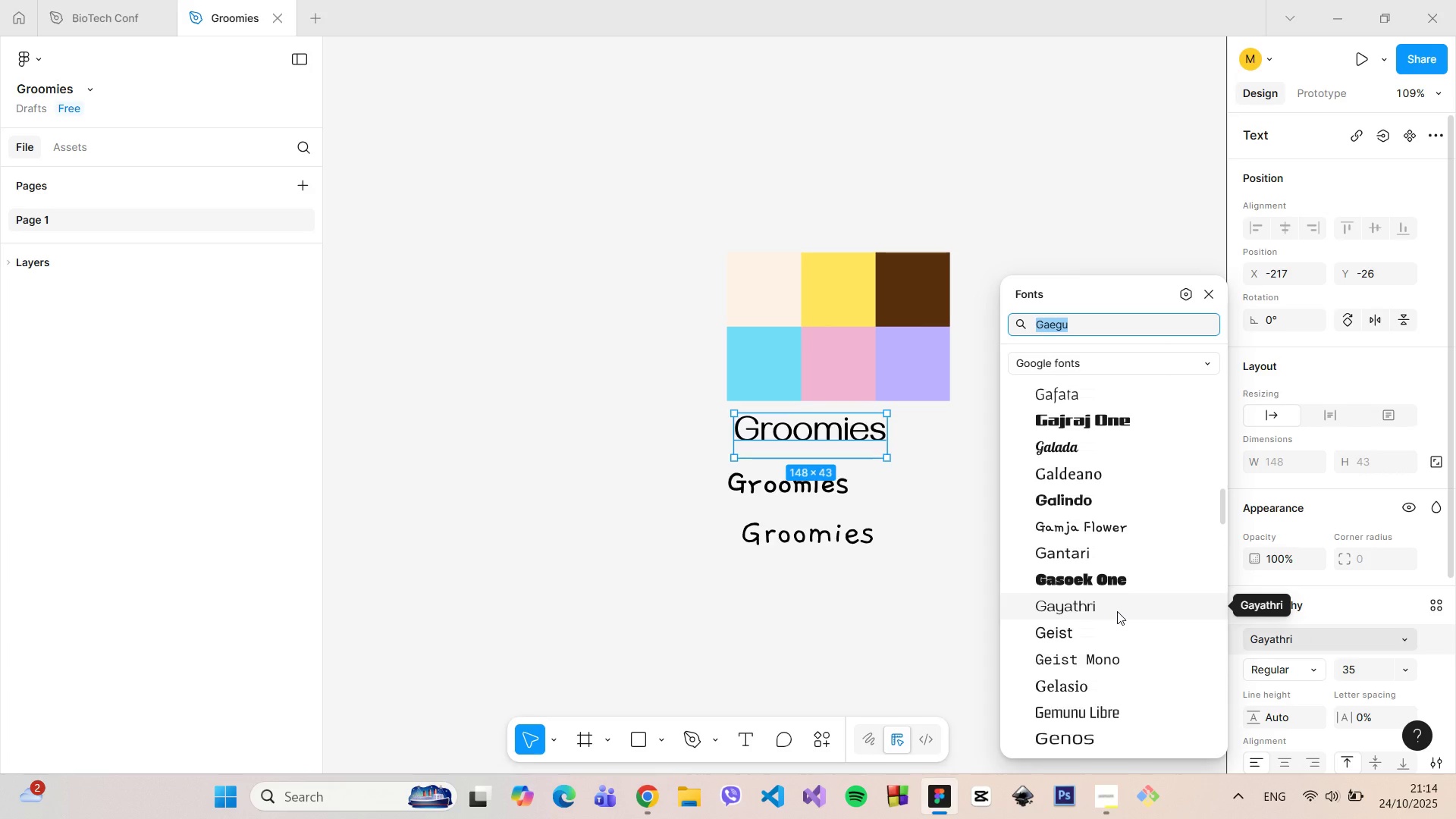 
wait(10.35)
 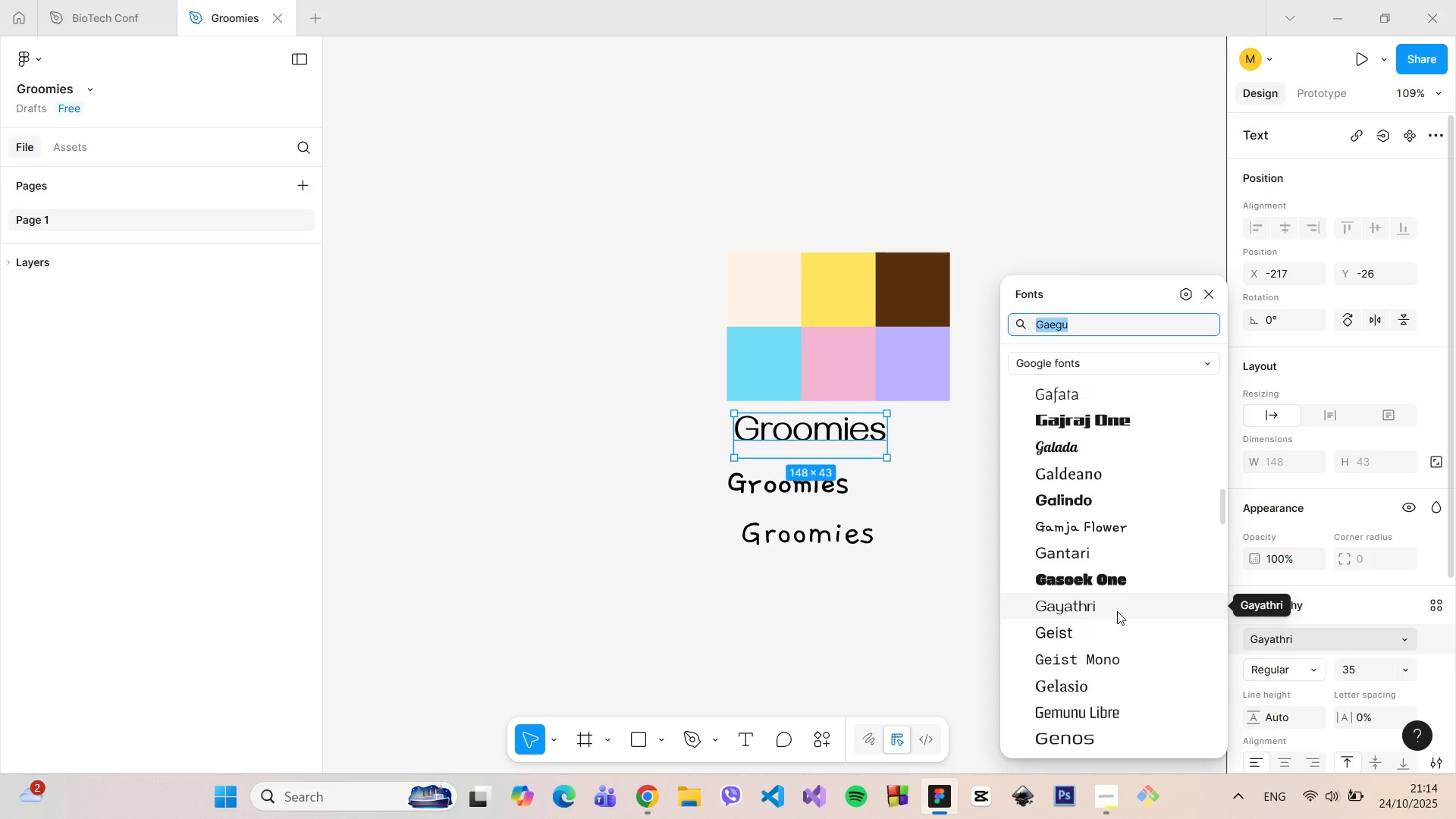 
left_click([1122, 612])
 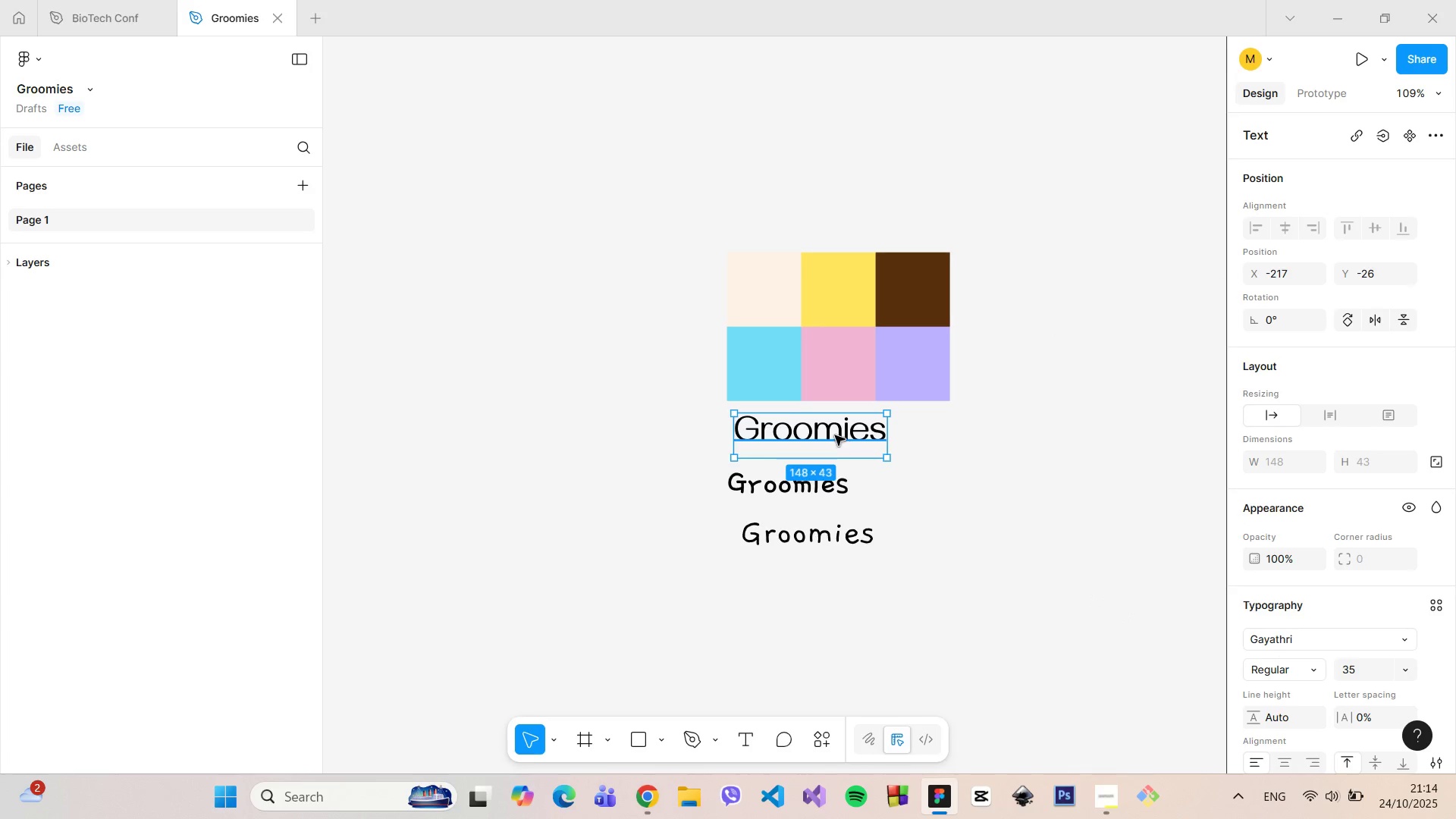 
left_click_drag(start_coordinate=[835, 435], to_coordinate=[847, 593])
 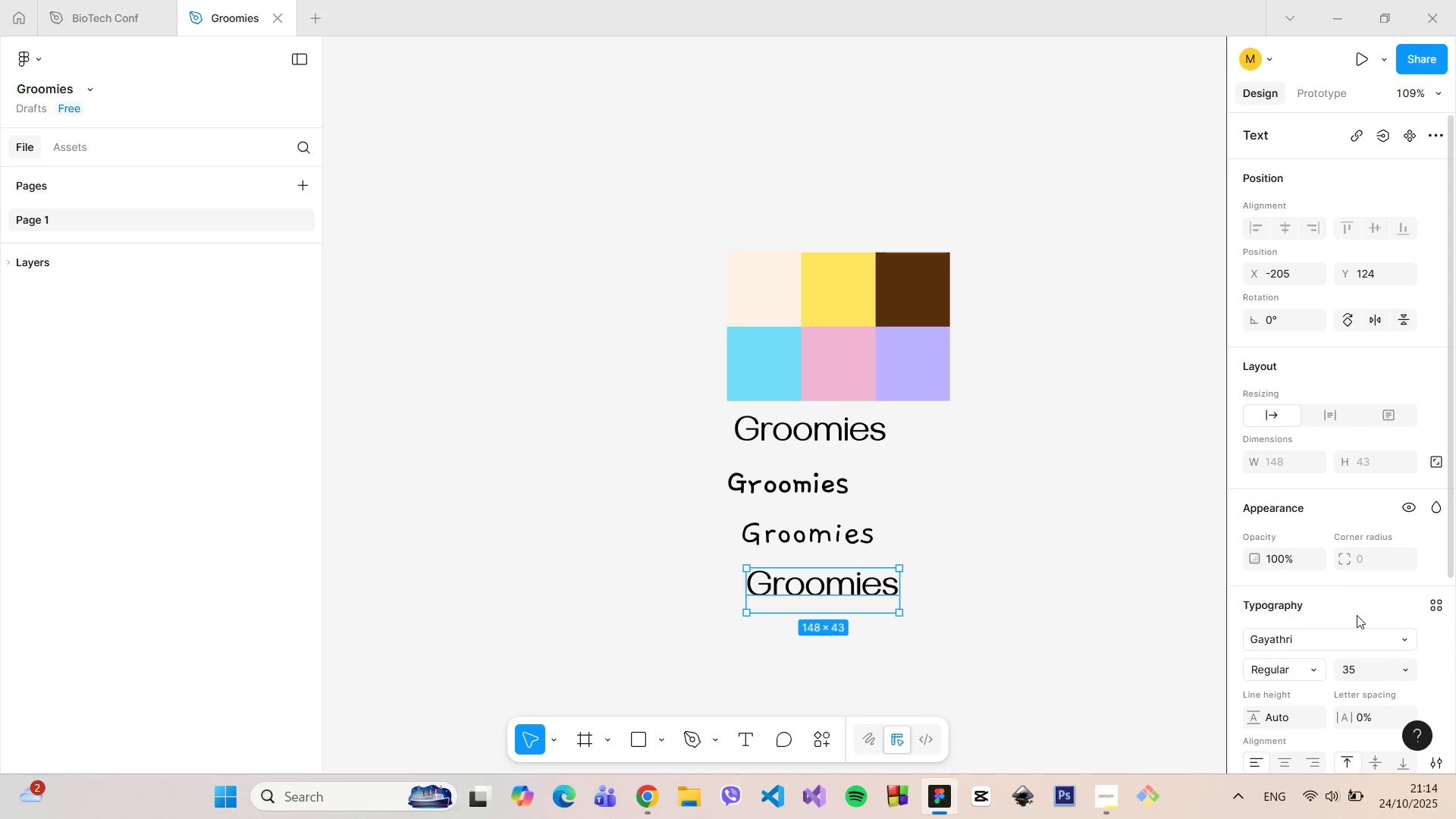 
hold_key(key=AltLeft, duration=0.99)
 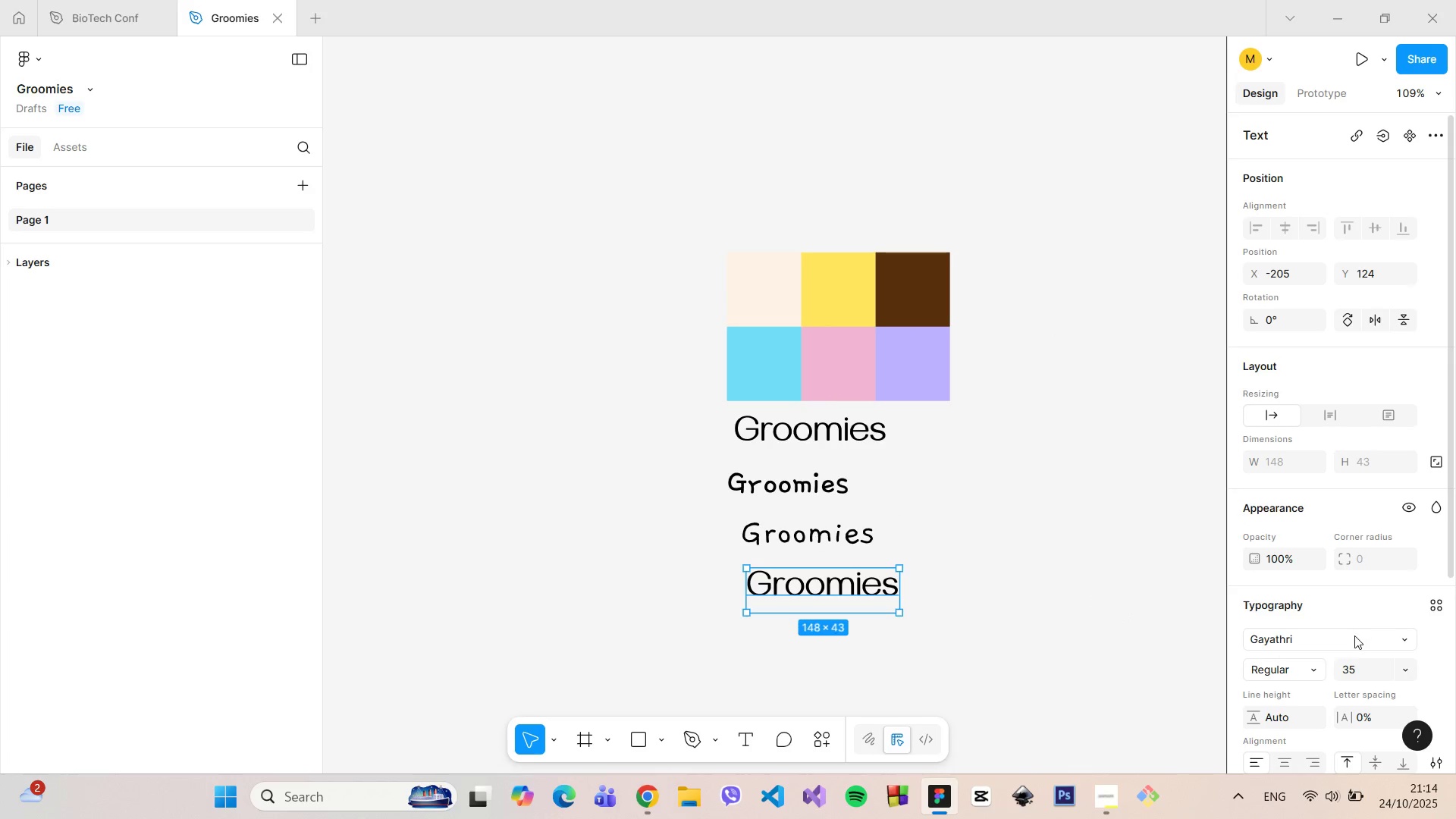 
left_click([1354, 635])
 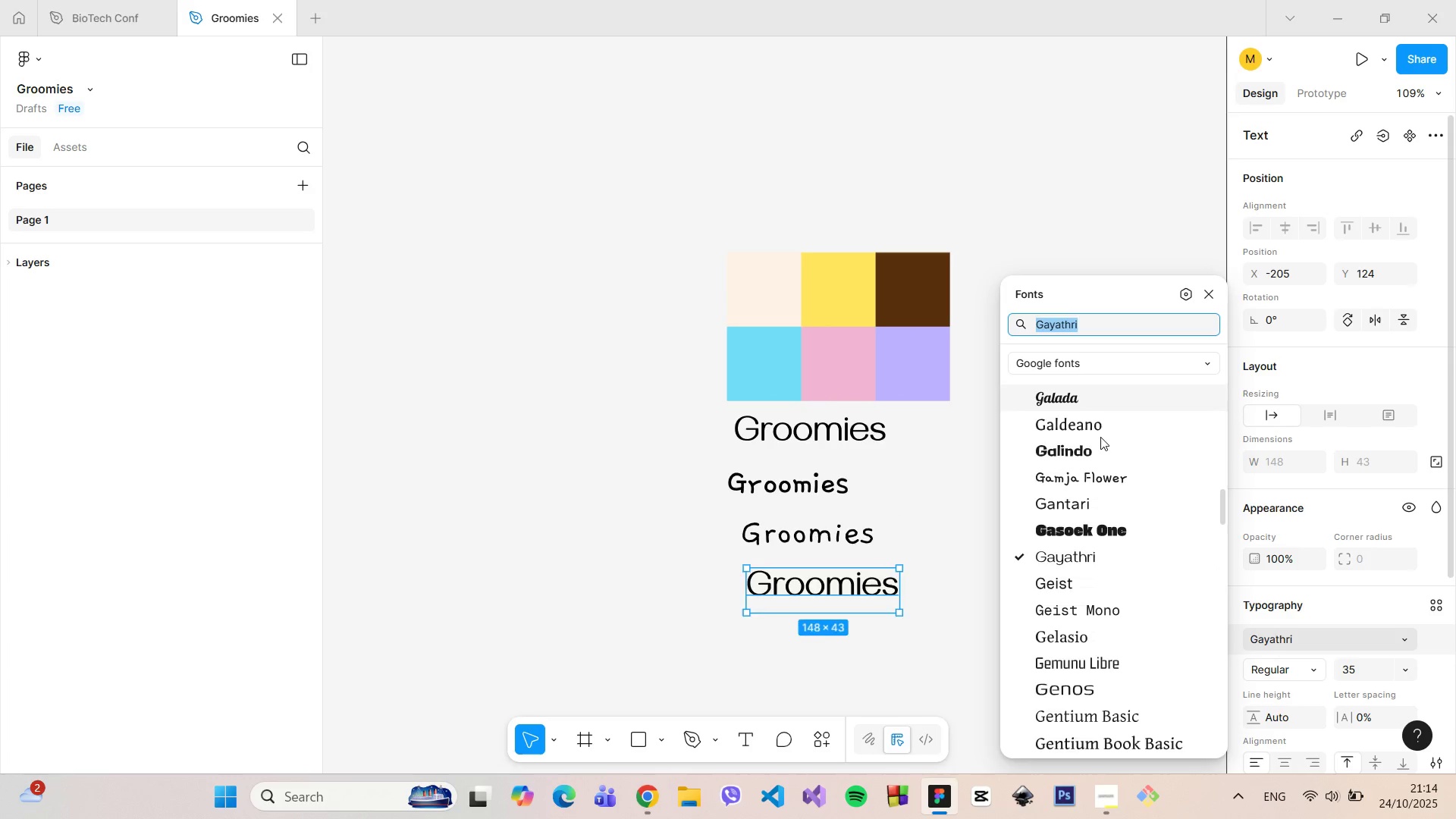 
scroll: coordinate [1106, 438], scroll_direction: up, amount: 9.0
 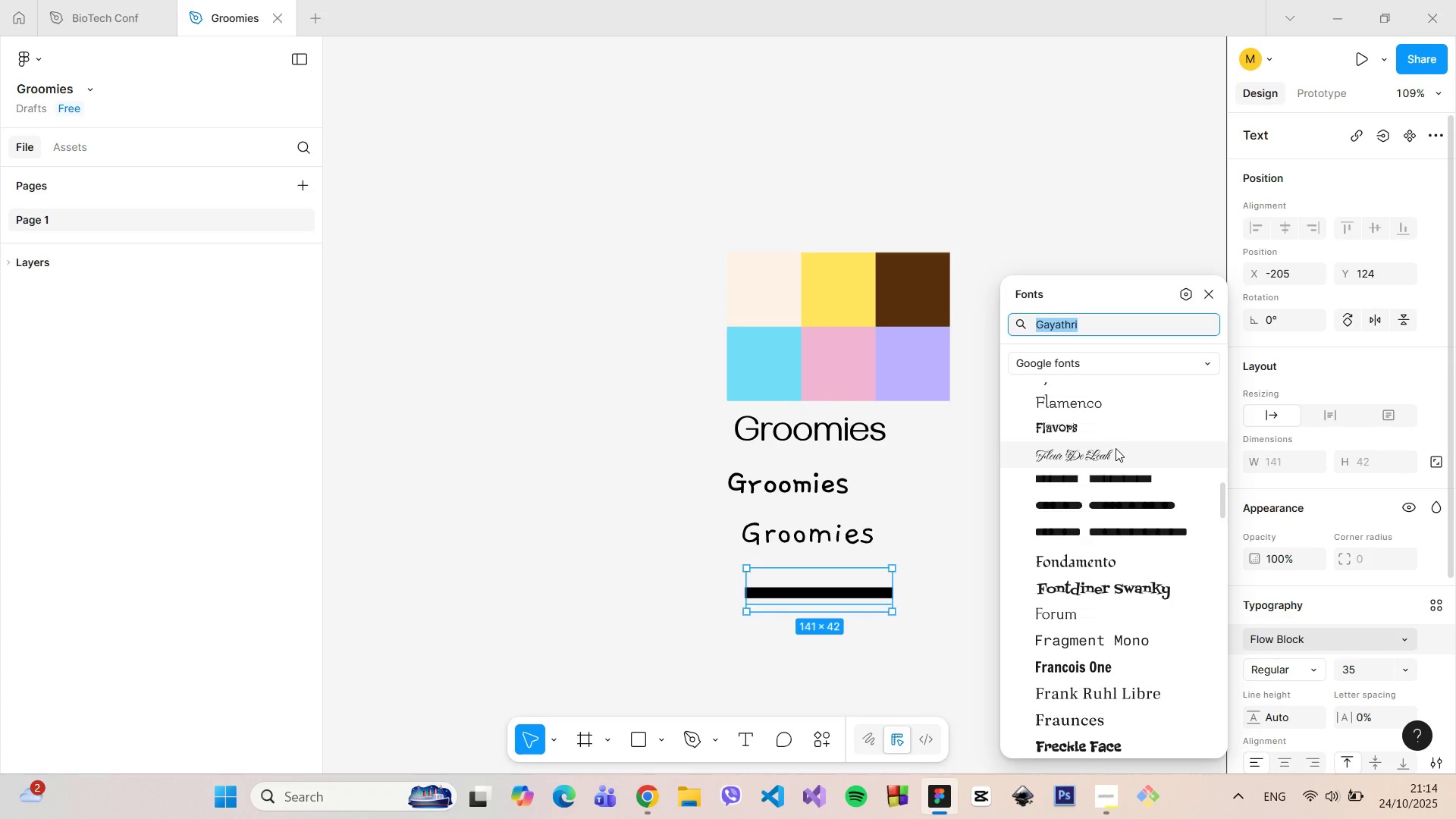 
mouse_move([1106, 450])
 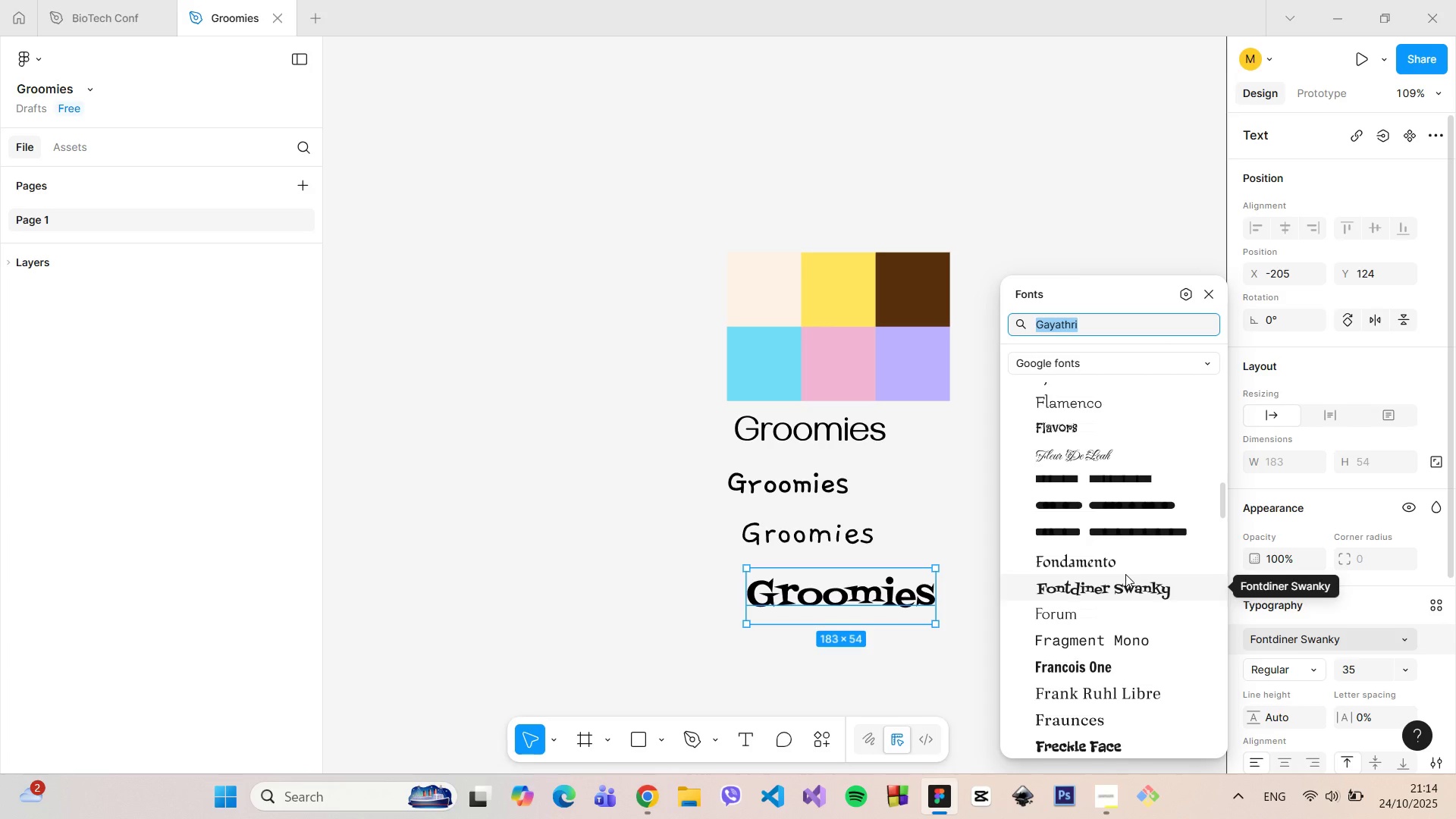 
scroll: coordinate [1112, 425], scroll_direction: up, amount: 4.0
 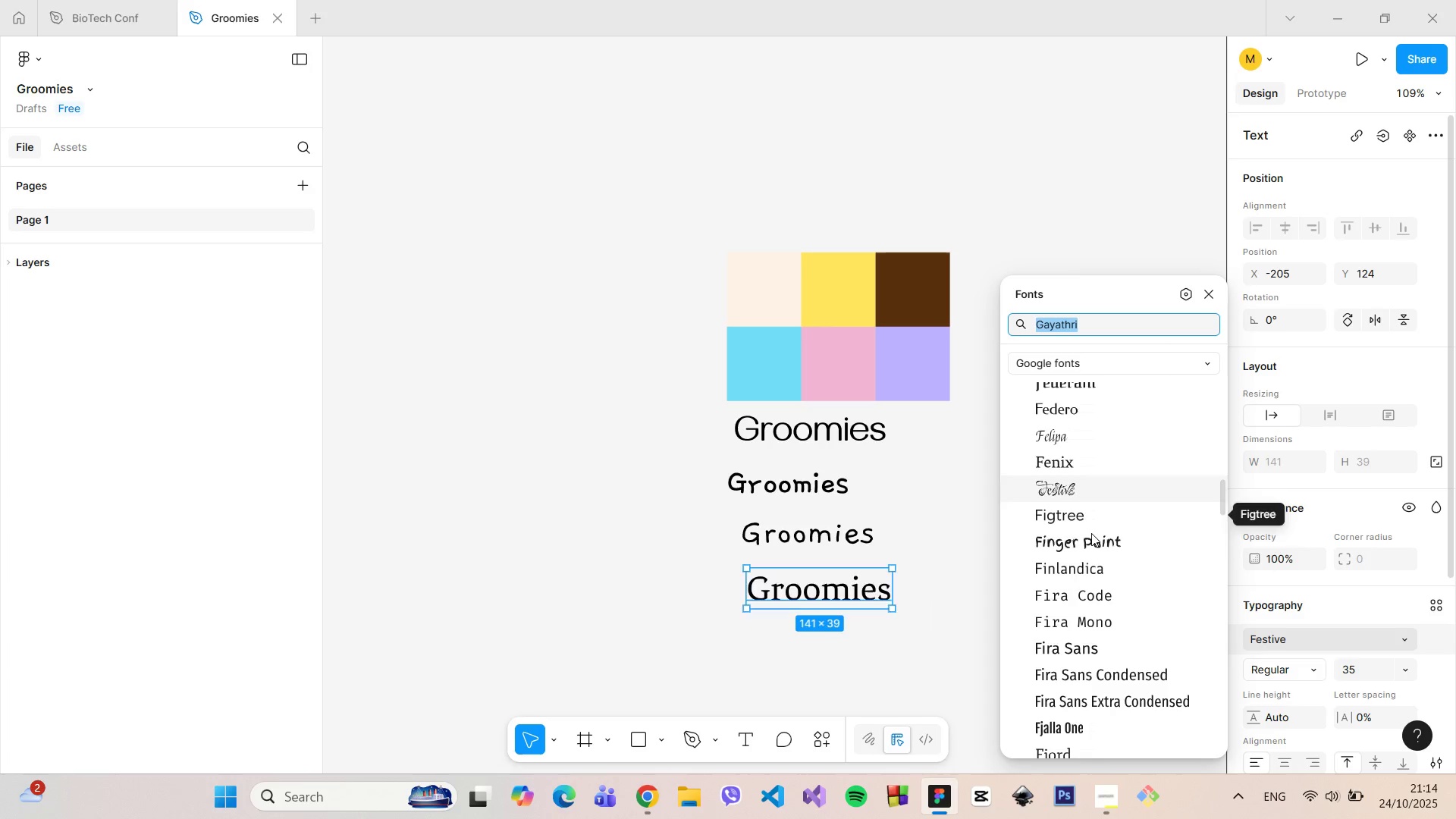 
left_click([1087, 526])
 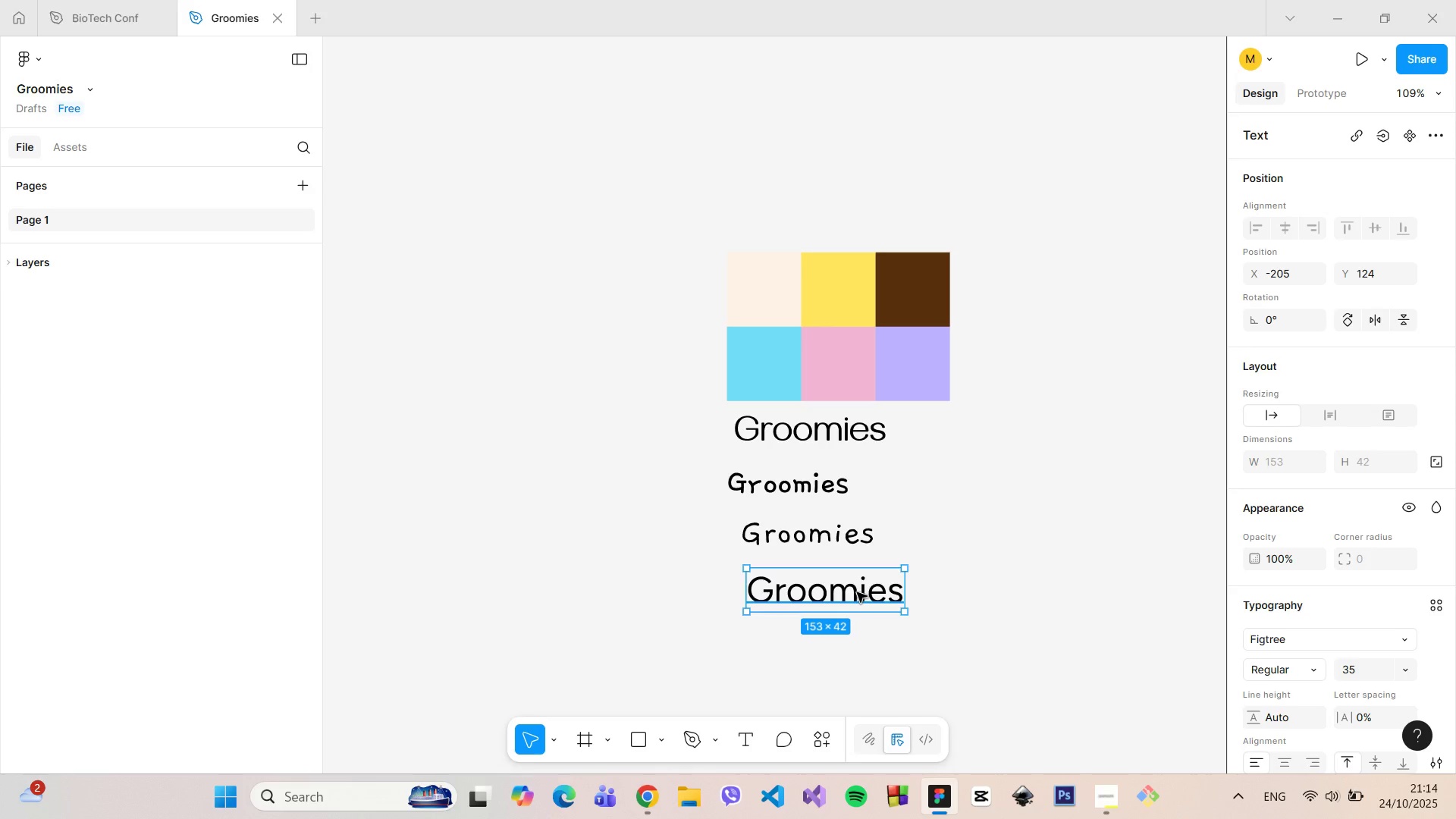 
hold_key(key=AltLeft, duration=0.96)
left_click_drag(start_coordinate=[855, 592], to_coordinate=[1022, 477])
 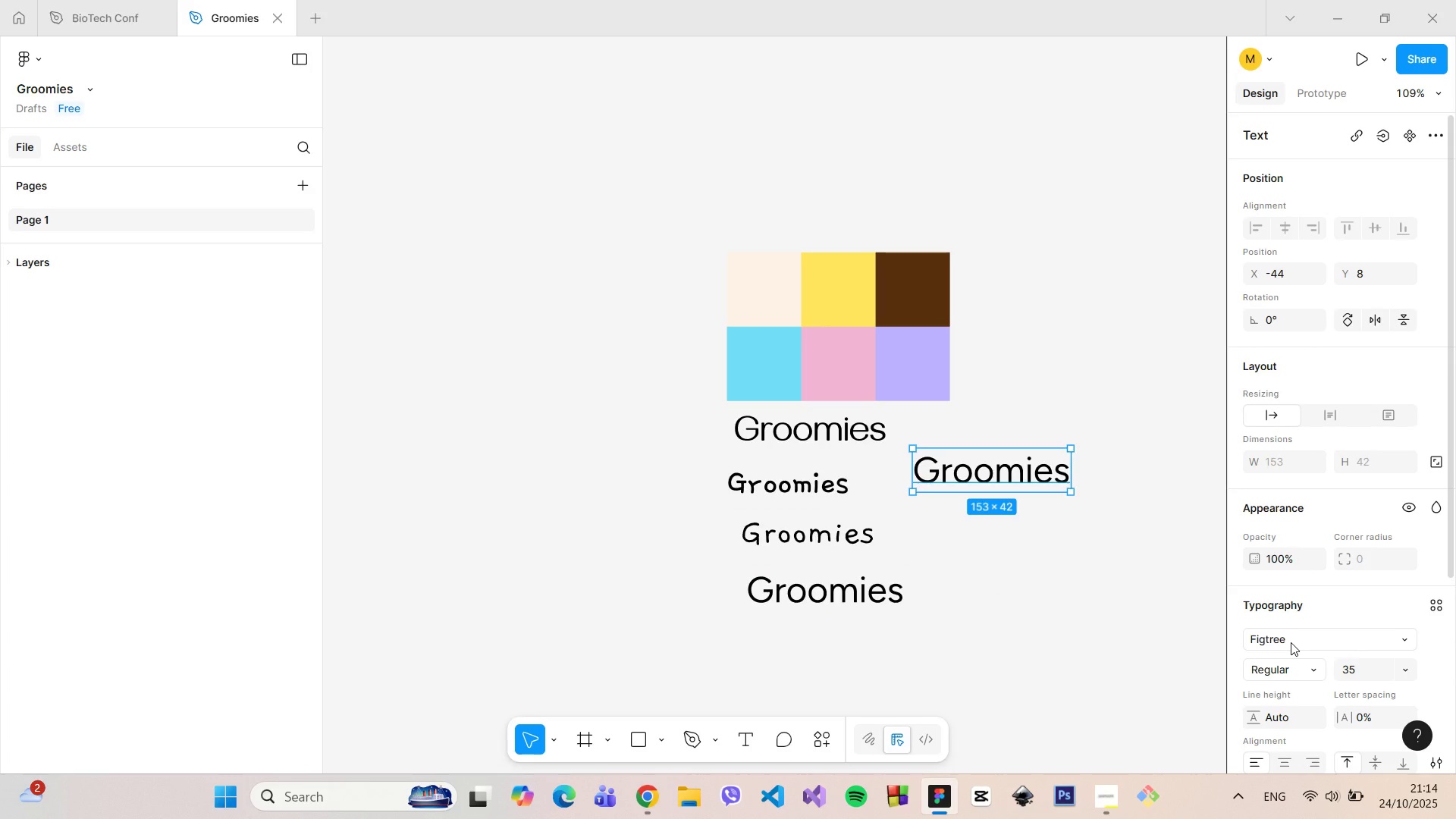 
left_click([1291, 642])
 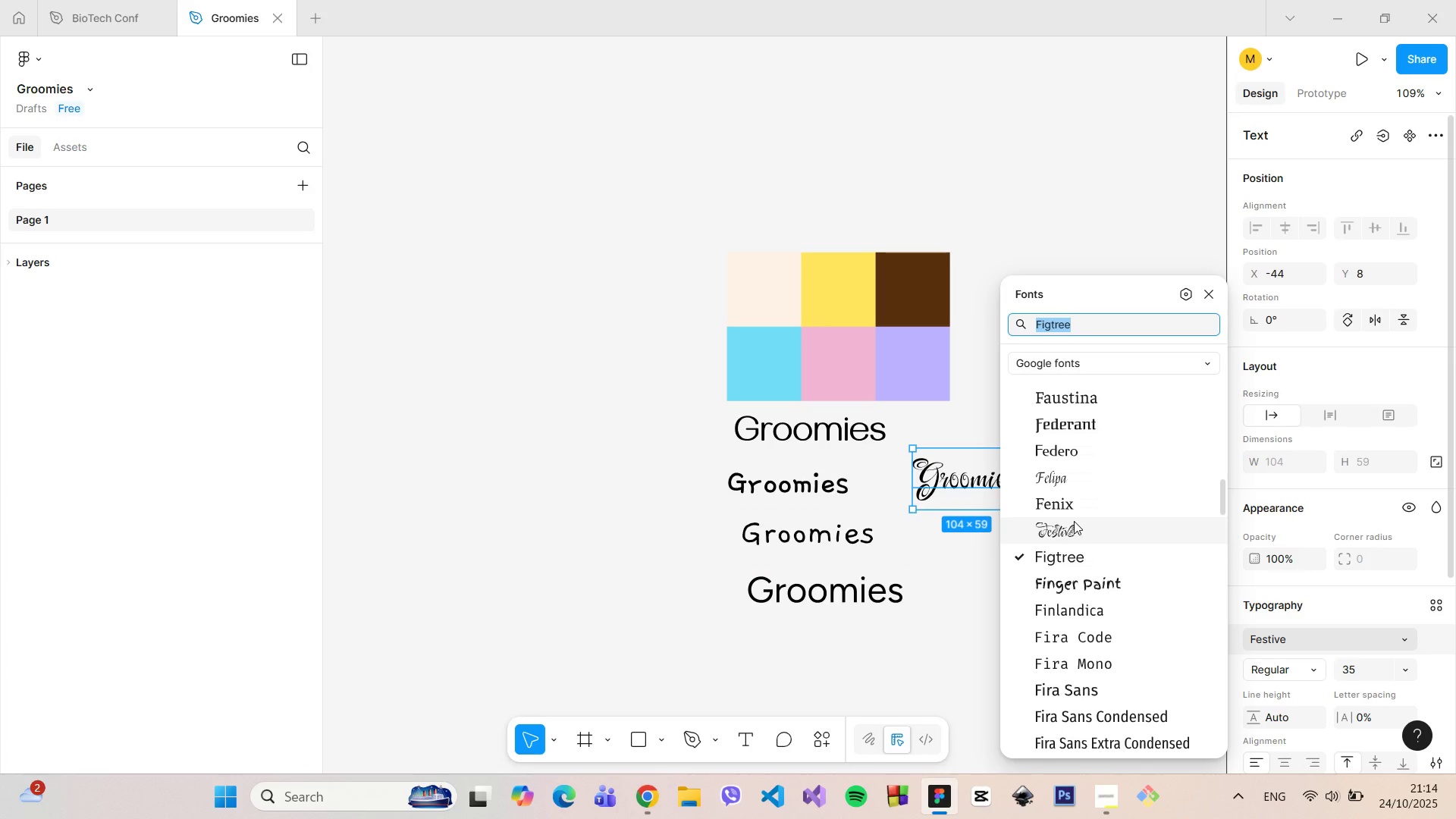 
scroll: coordinate [1100, 447], scroll_direction: up, amount: 9.0
 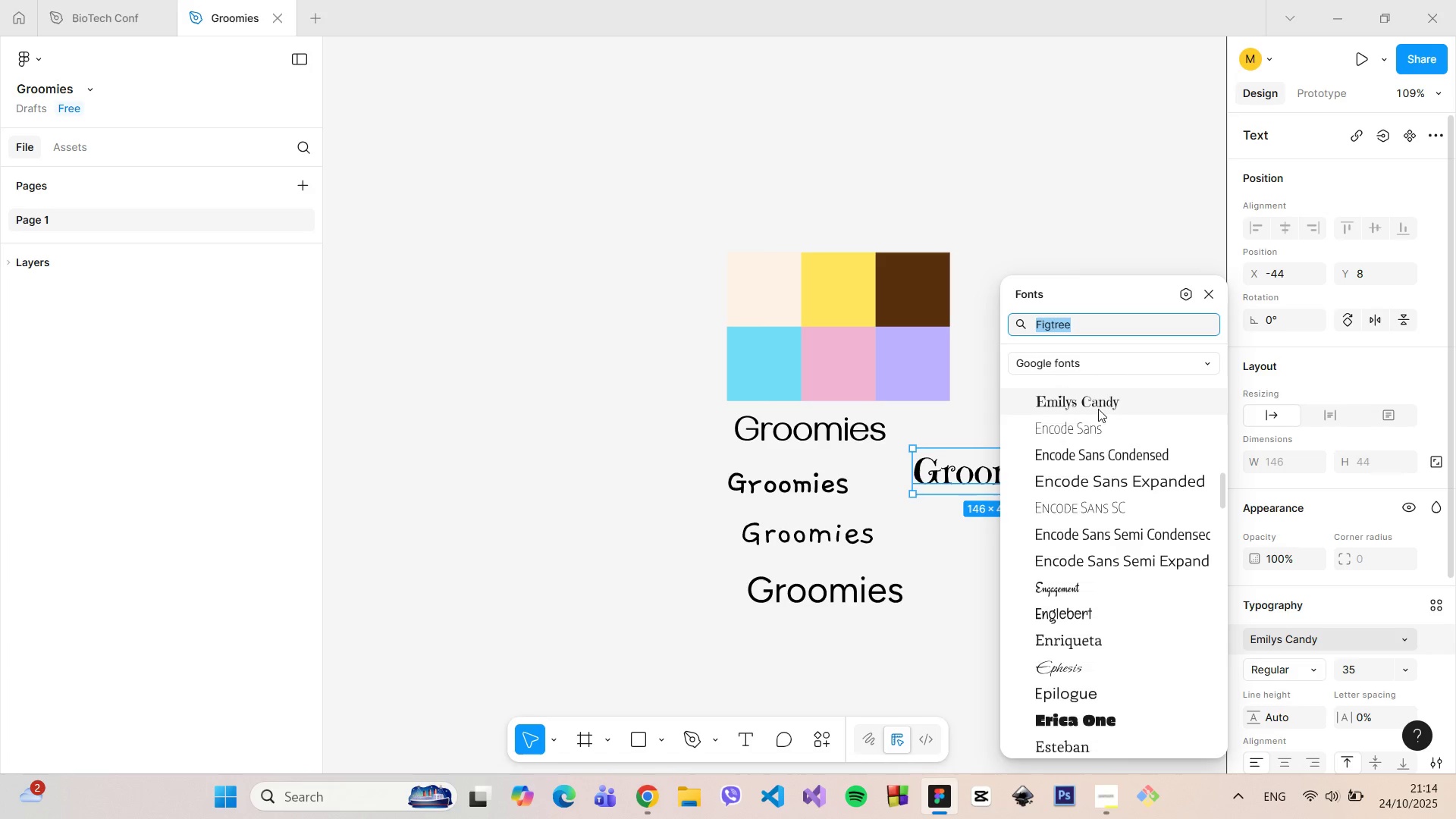 
left_click([1098, 409])
 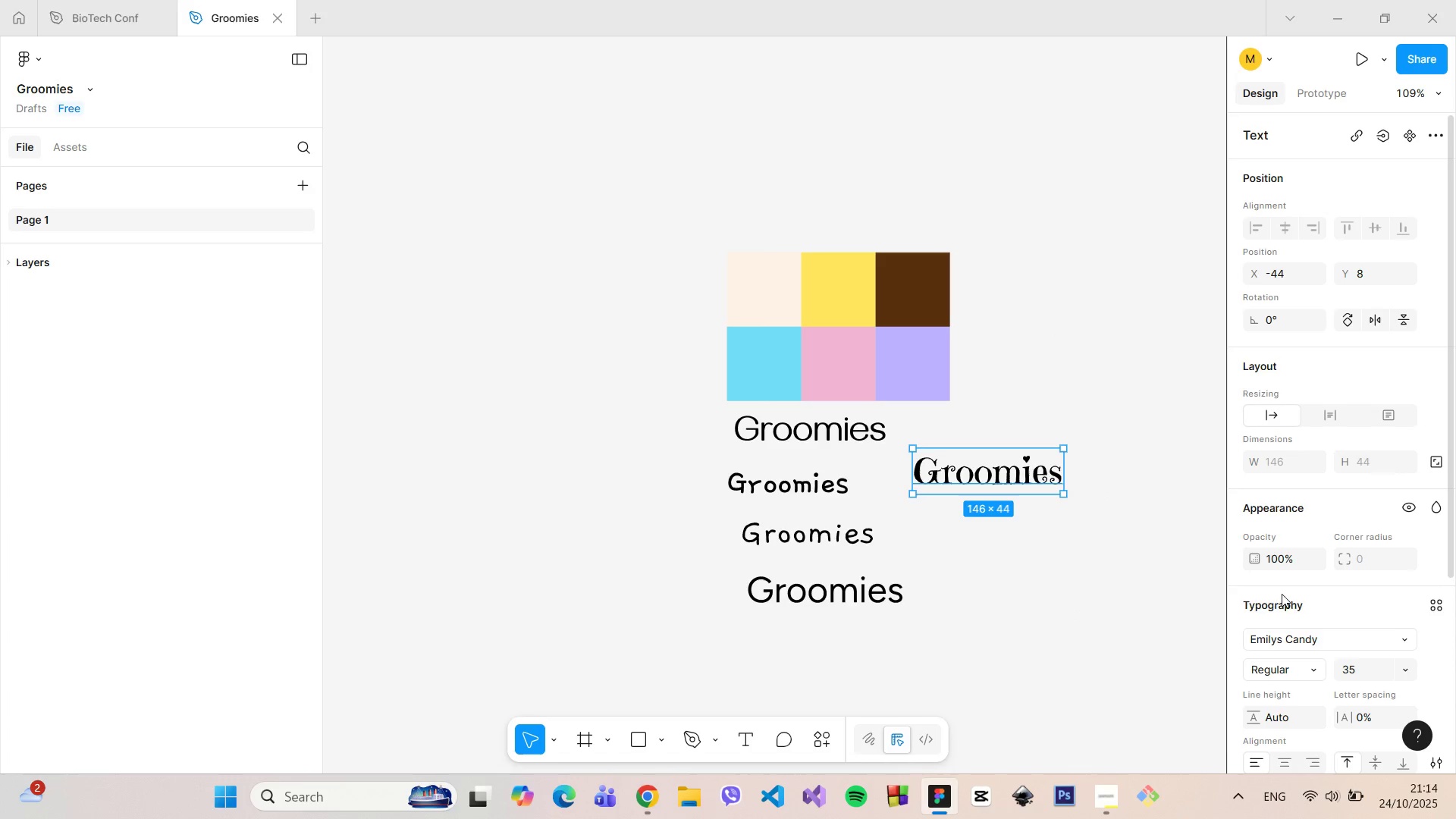 
left_click([1302, 642])
 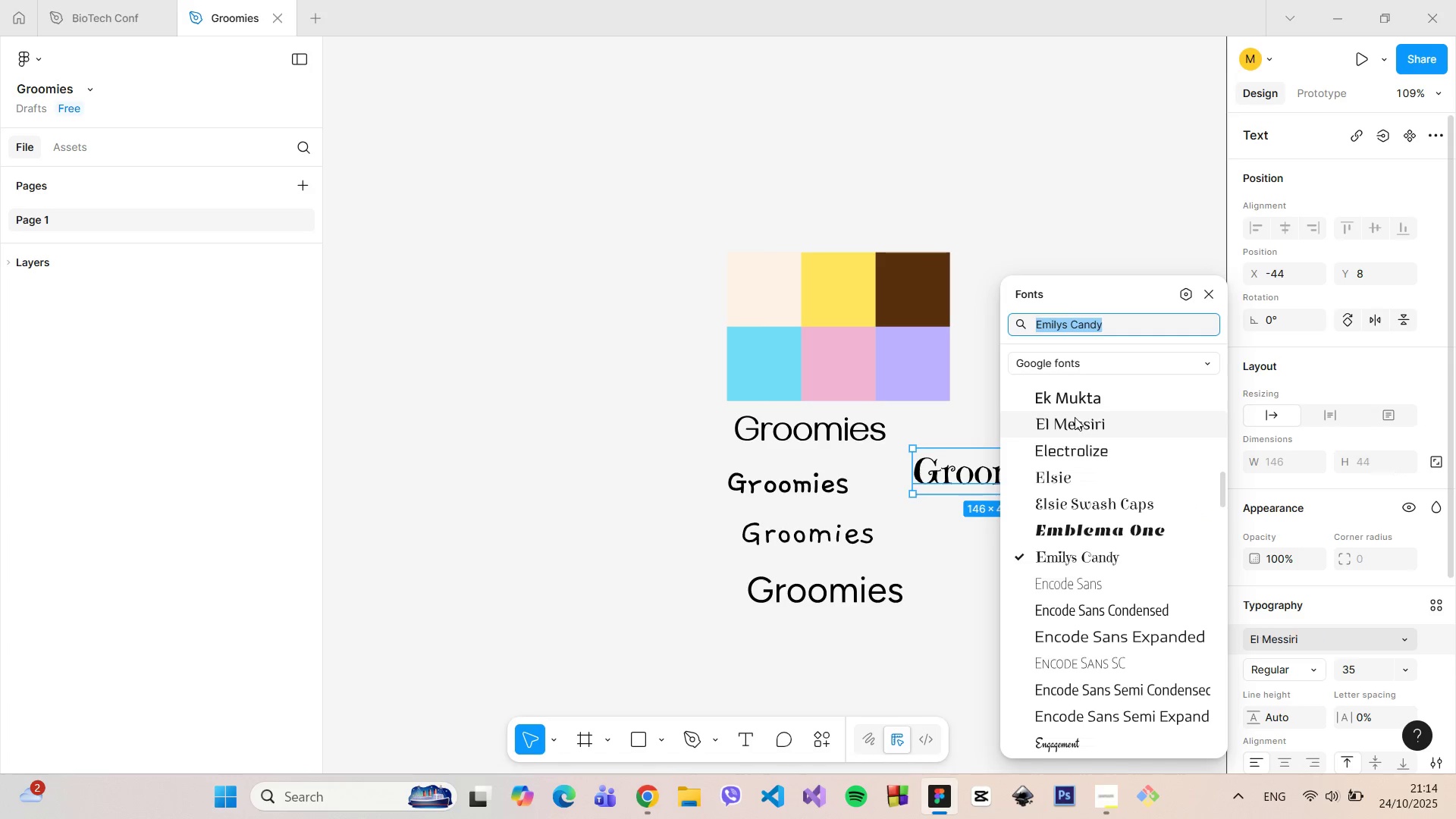 
scroll: coordinate [1090, 521], scroll_direction: up, amount: 9.0
 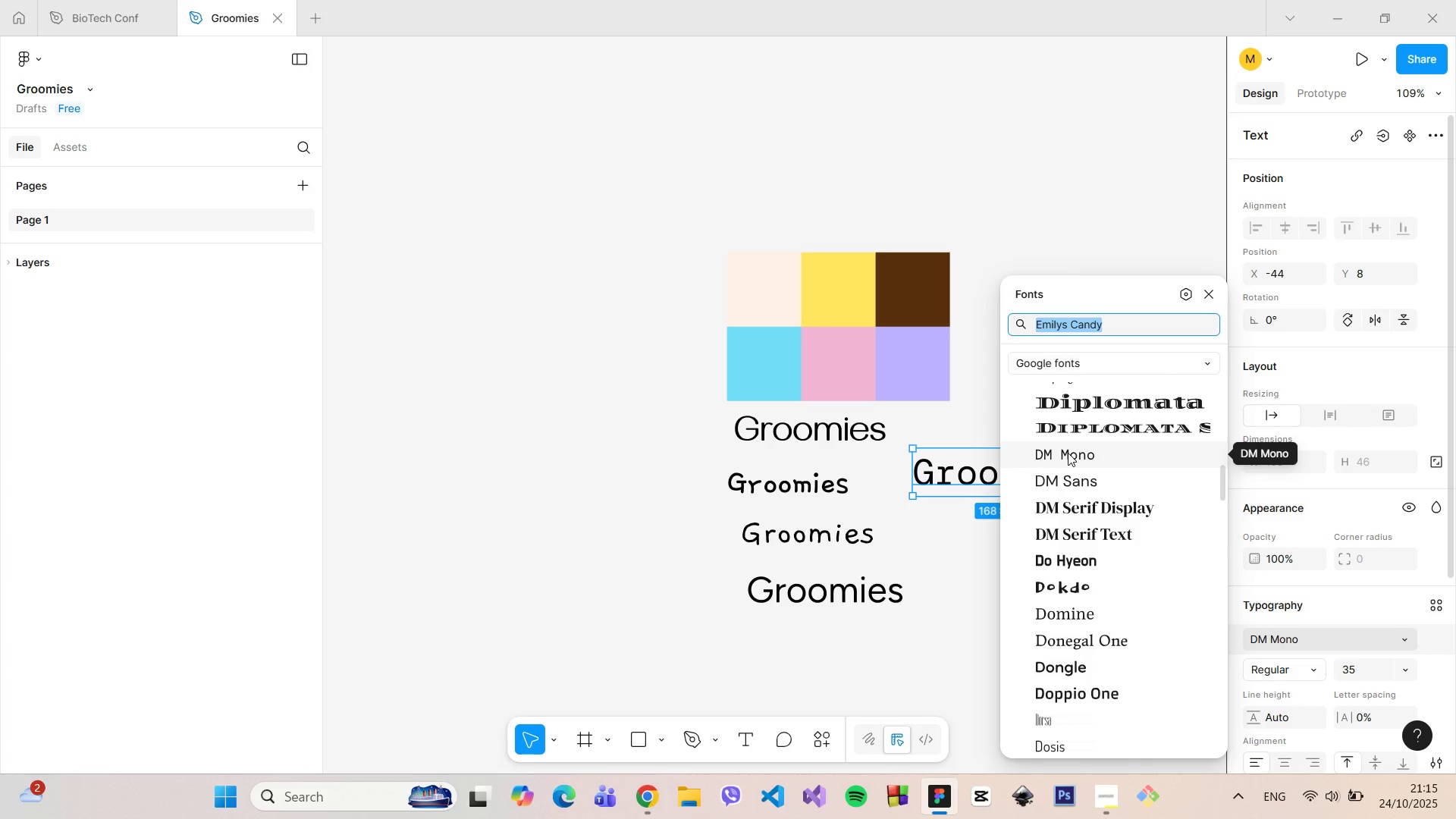 
left_click([1075, 472])
 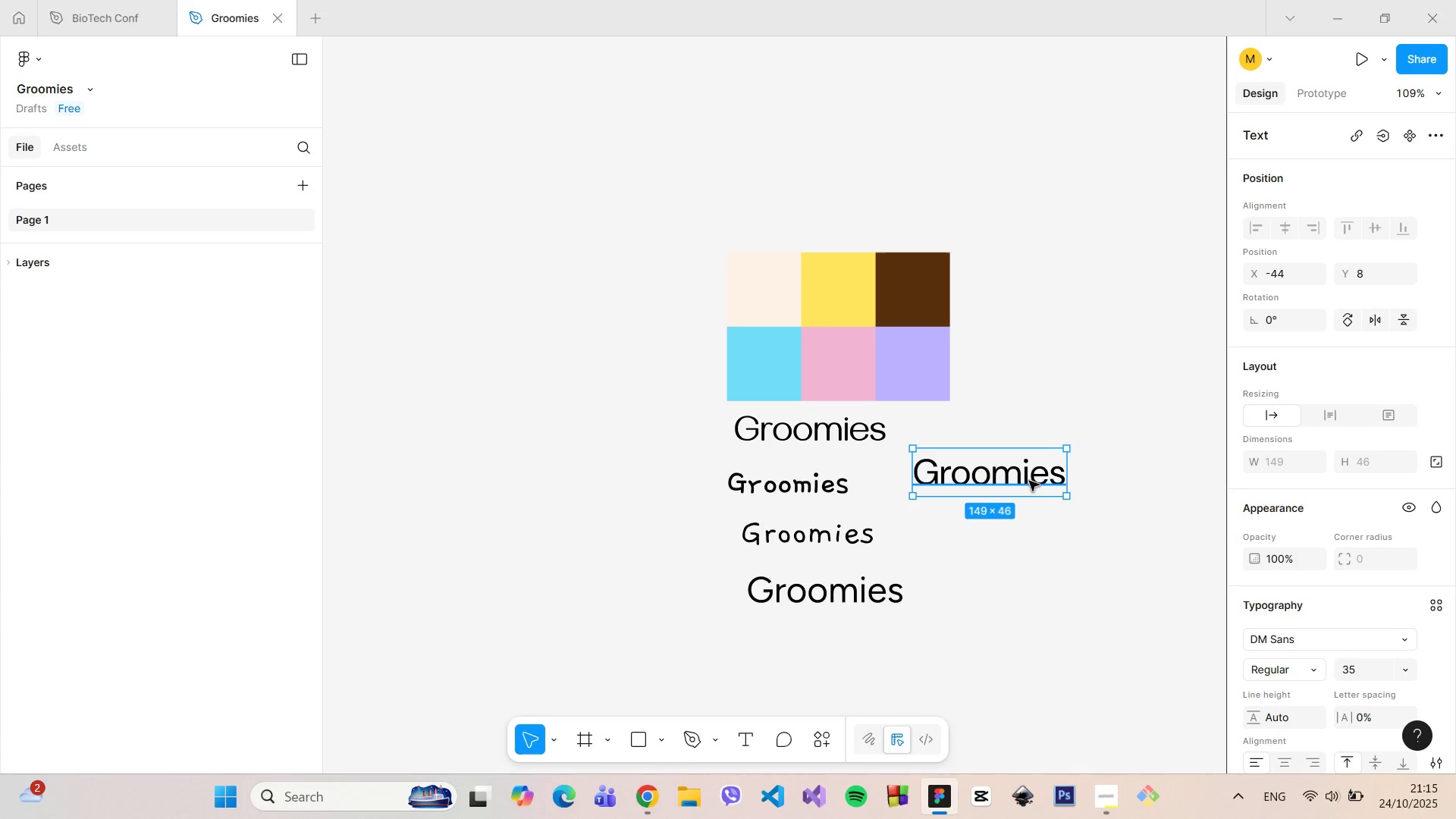 
left_click_drag(start_coordinate=[1024, 479], to_coordinate=[844, 642])
 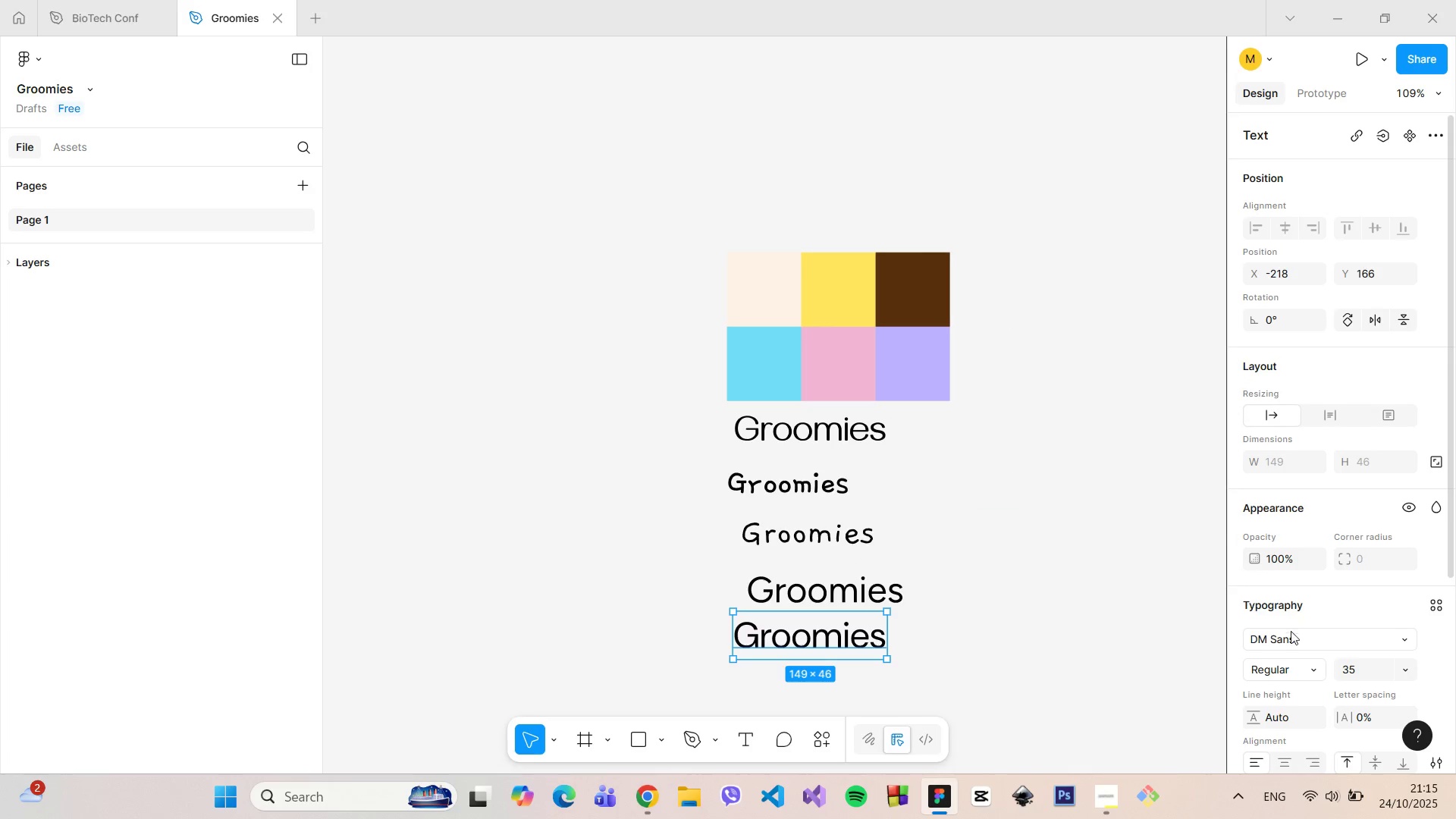 
left_click([1291, 635])
 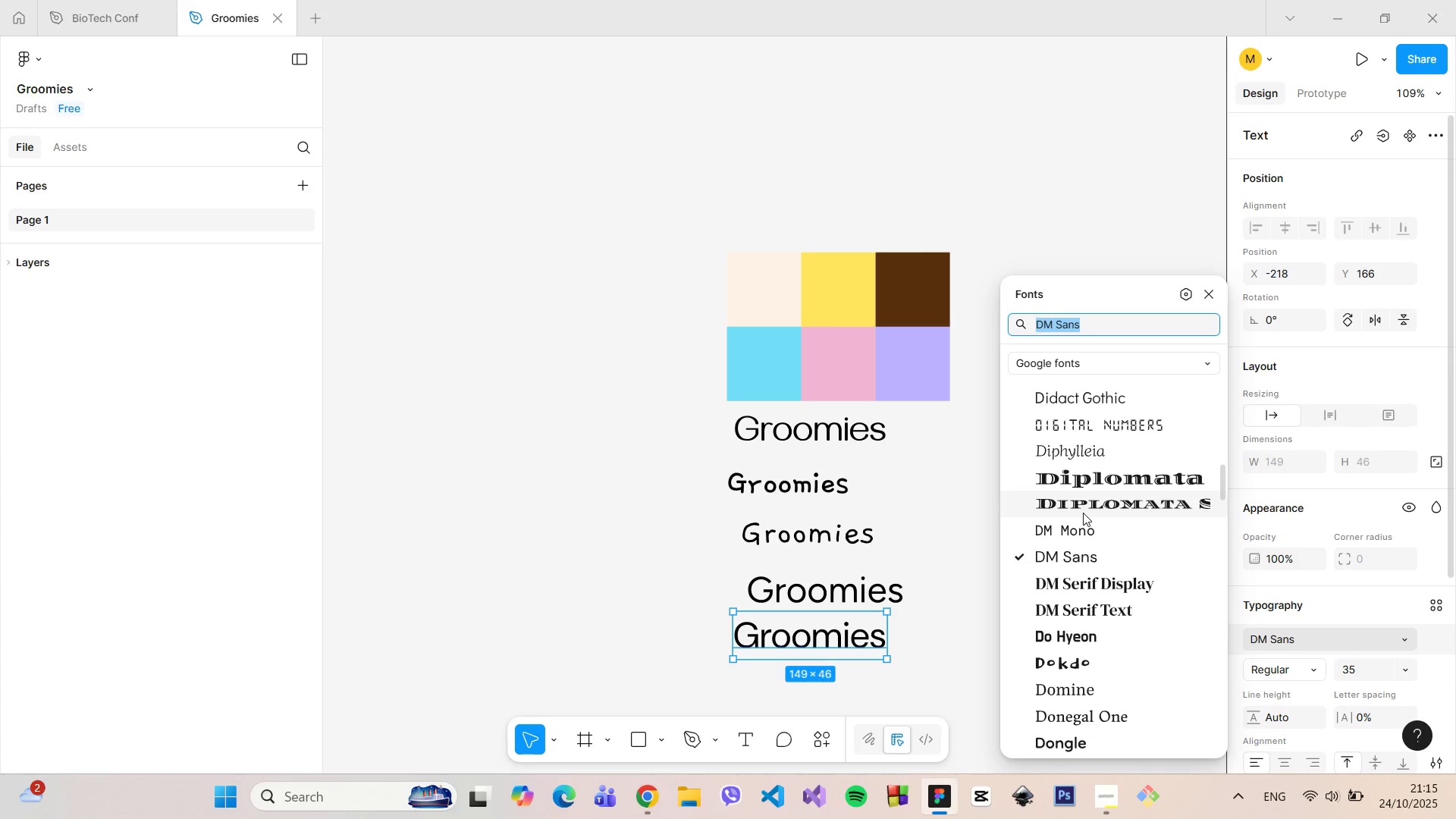 
scroll: coordinate [1094, 472], scroll_direction: up, amount: 5.0
 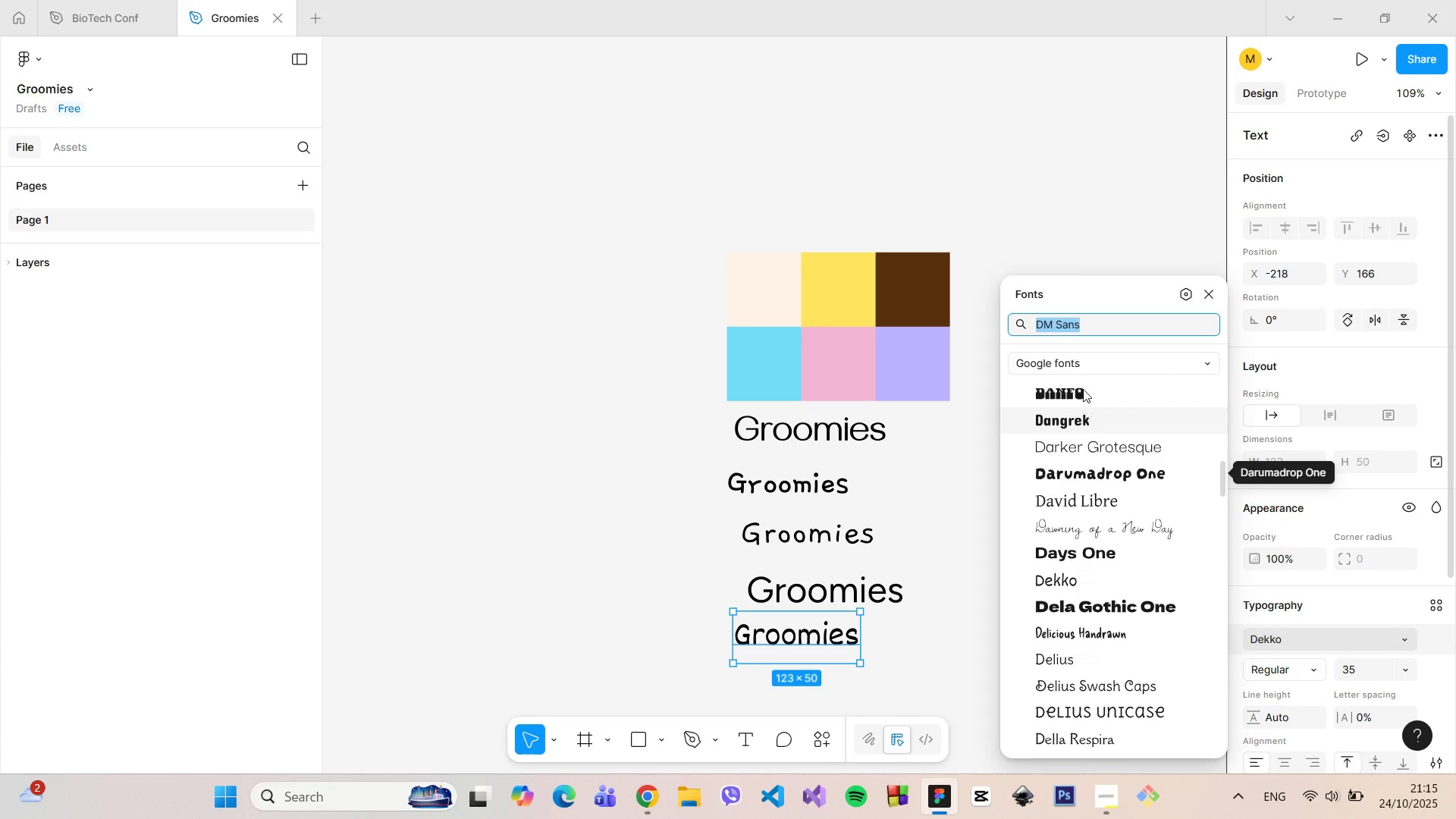 
left_click([882, 586])
 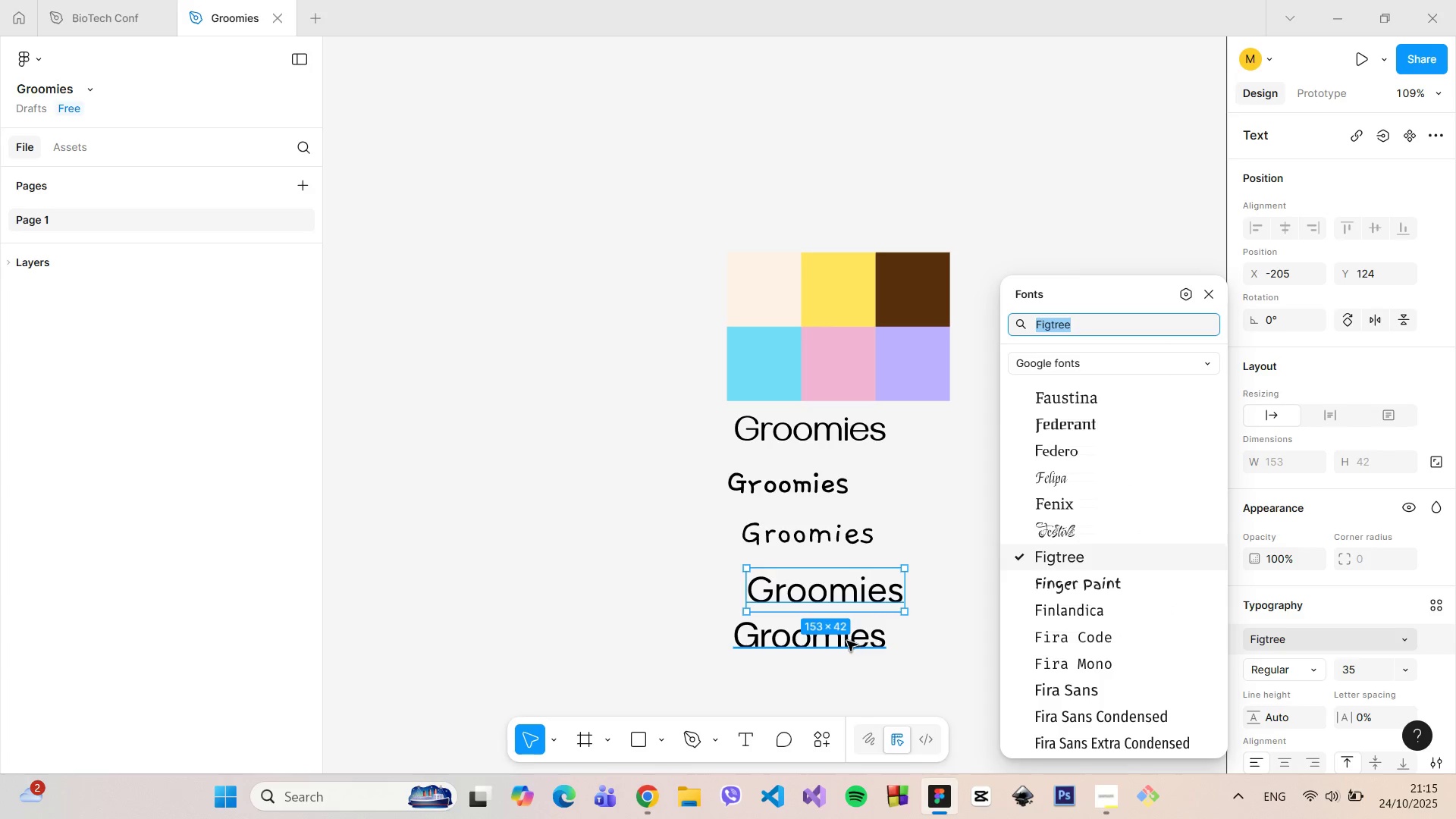 
left_click([847, 642])
 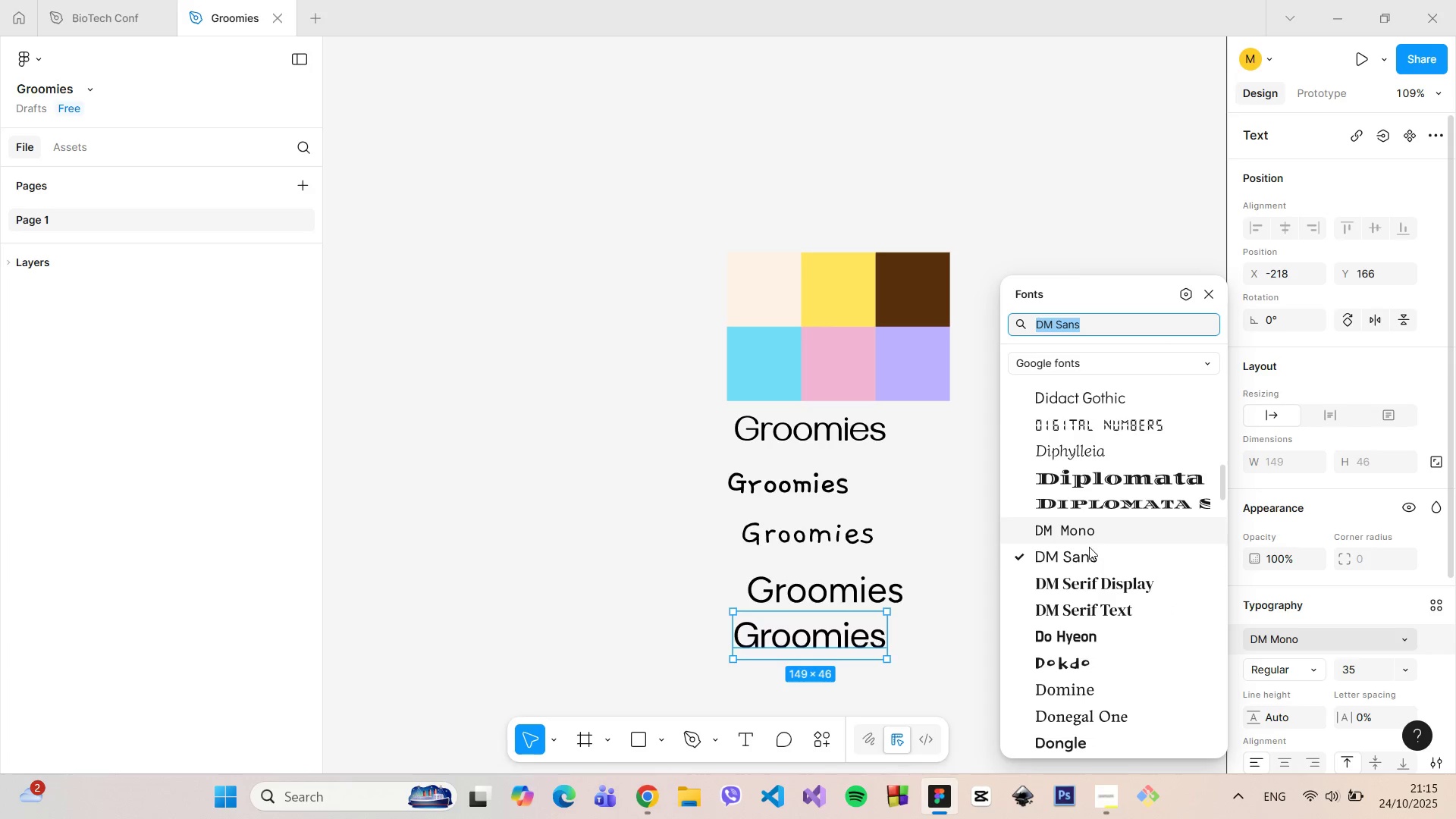 
left_click([1088, 557])
 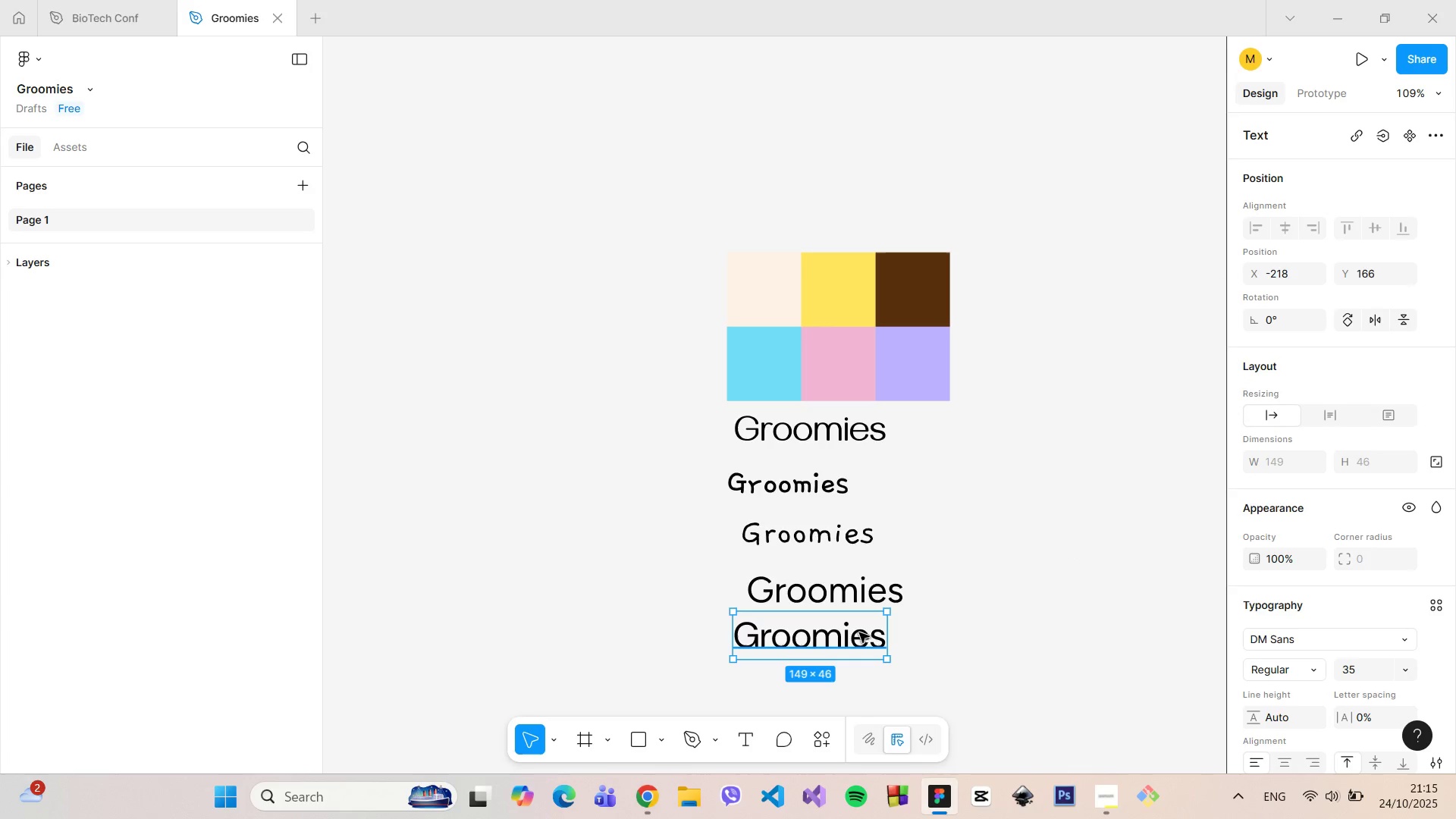 
hold_key(key=MetaLeft, duration=1.52)
left_click_drag(start_coordinate=[855, 635], to_coordinate=[858, 635])
 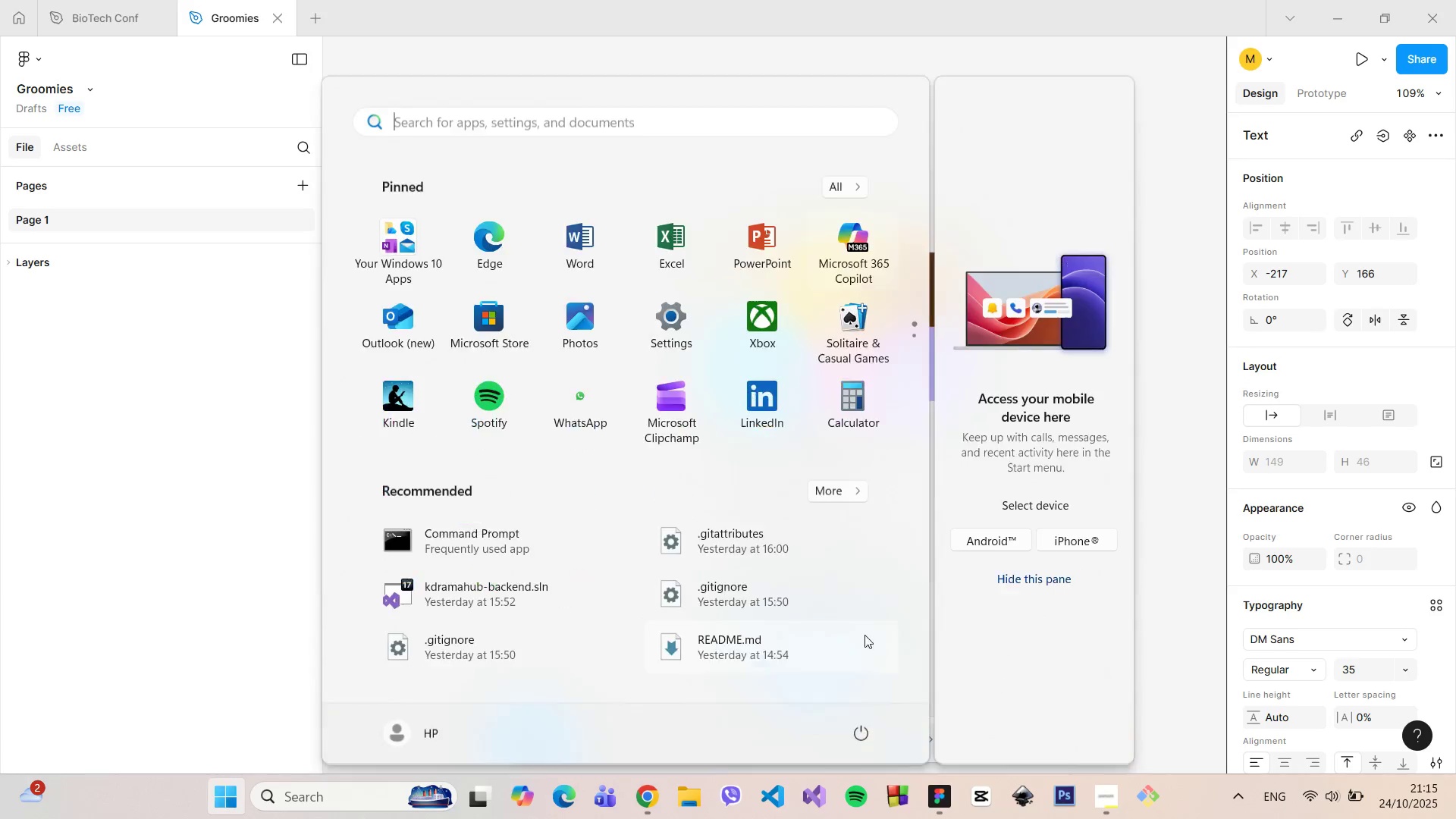 
hold_key(key=MetaLeft, duration=0.47)
 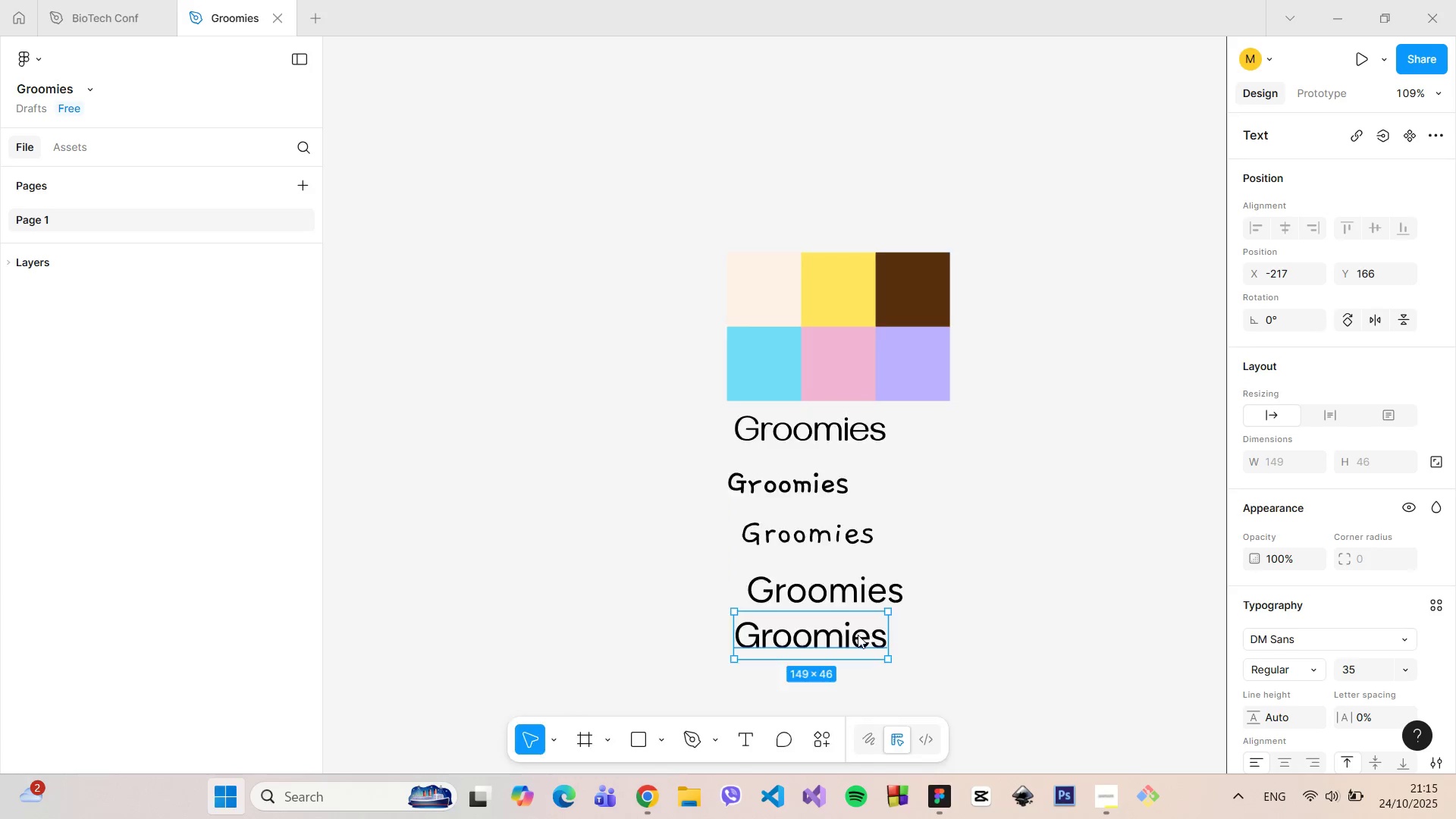 
left_click_drag(start_coordinate=[858, 635], to_coordinate=[1106, 604])
 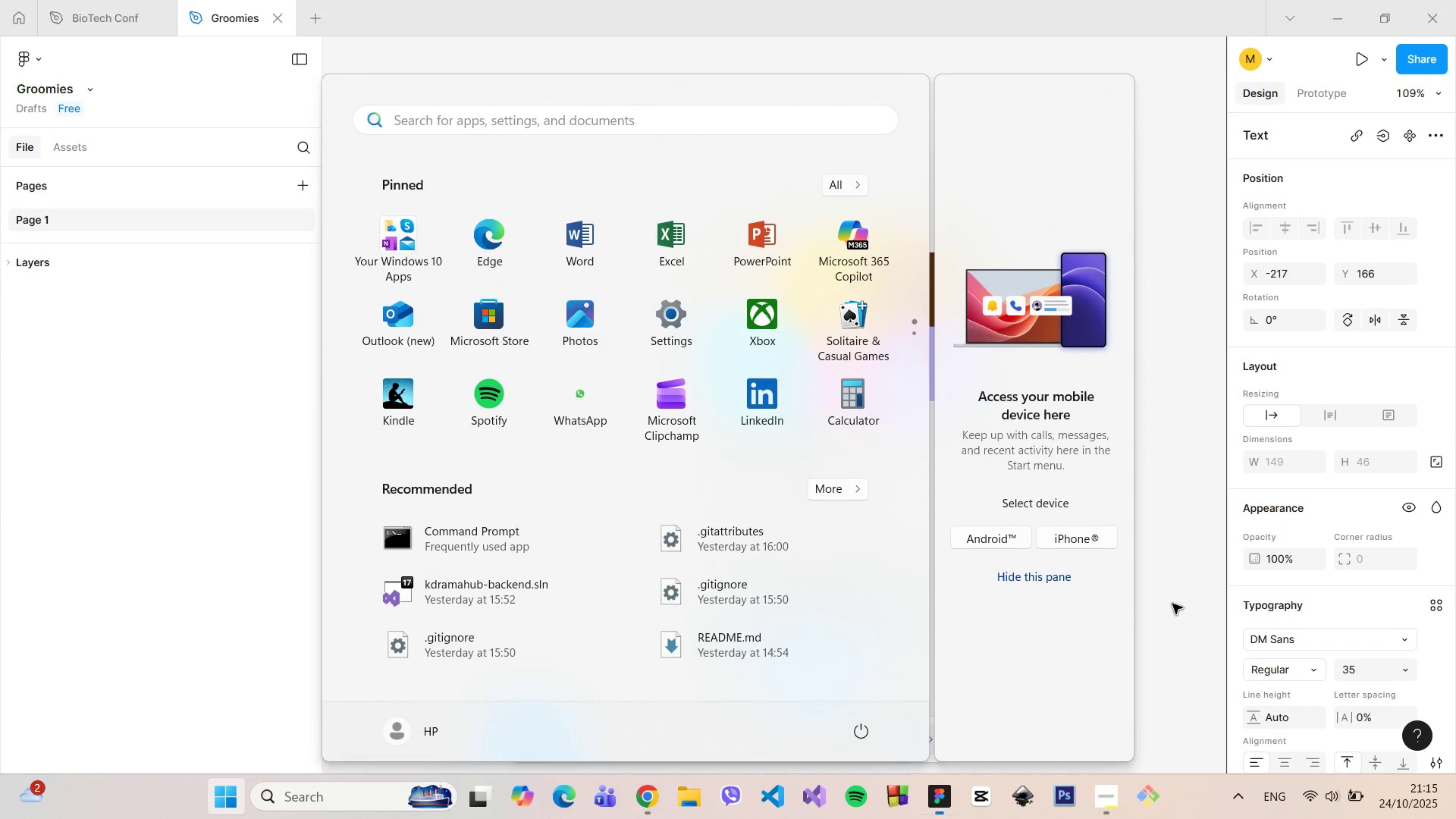 
key(Alt+Unknown)
 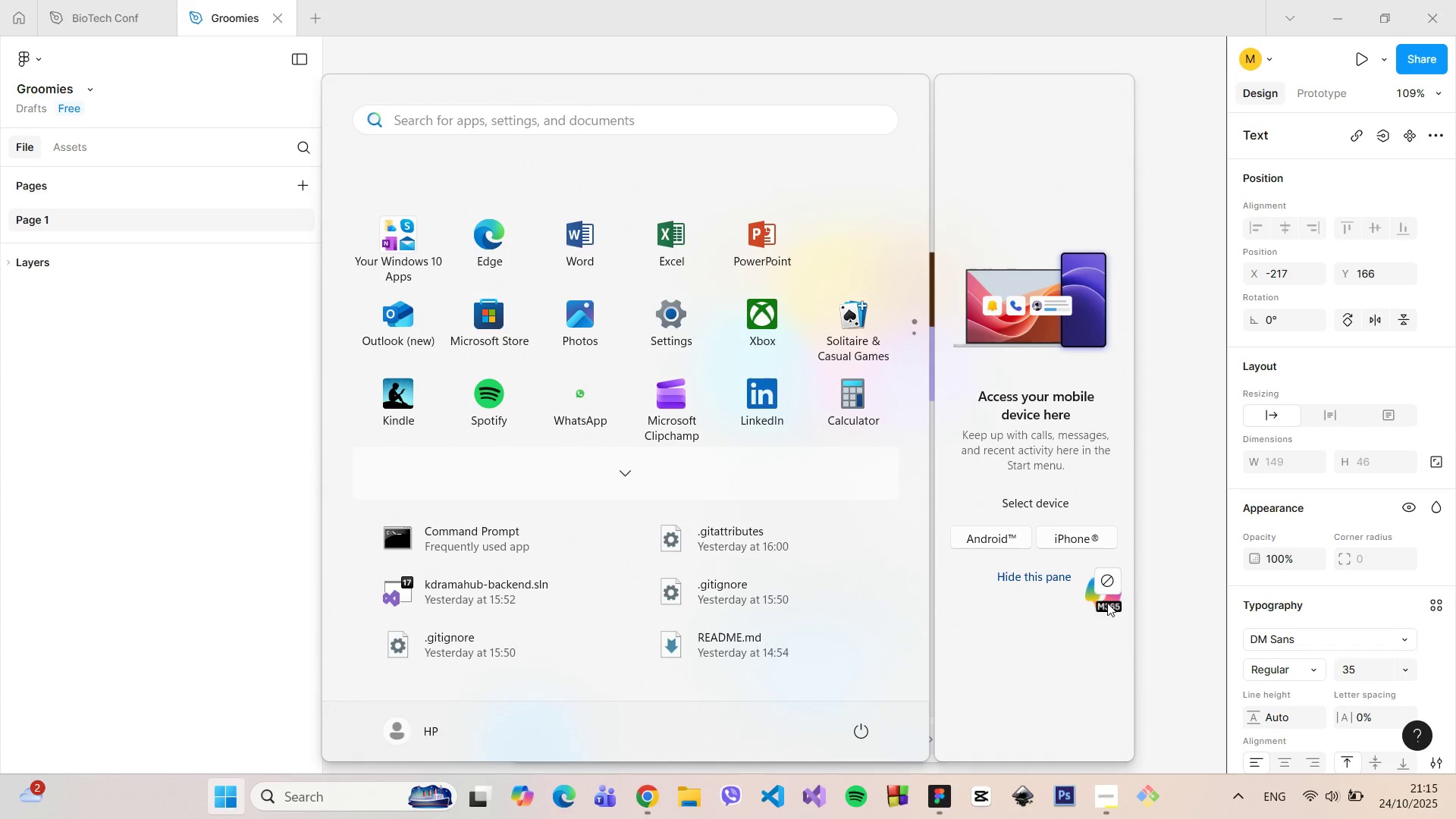 
hold_key(key=AltLeft, duration=0.38)
 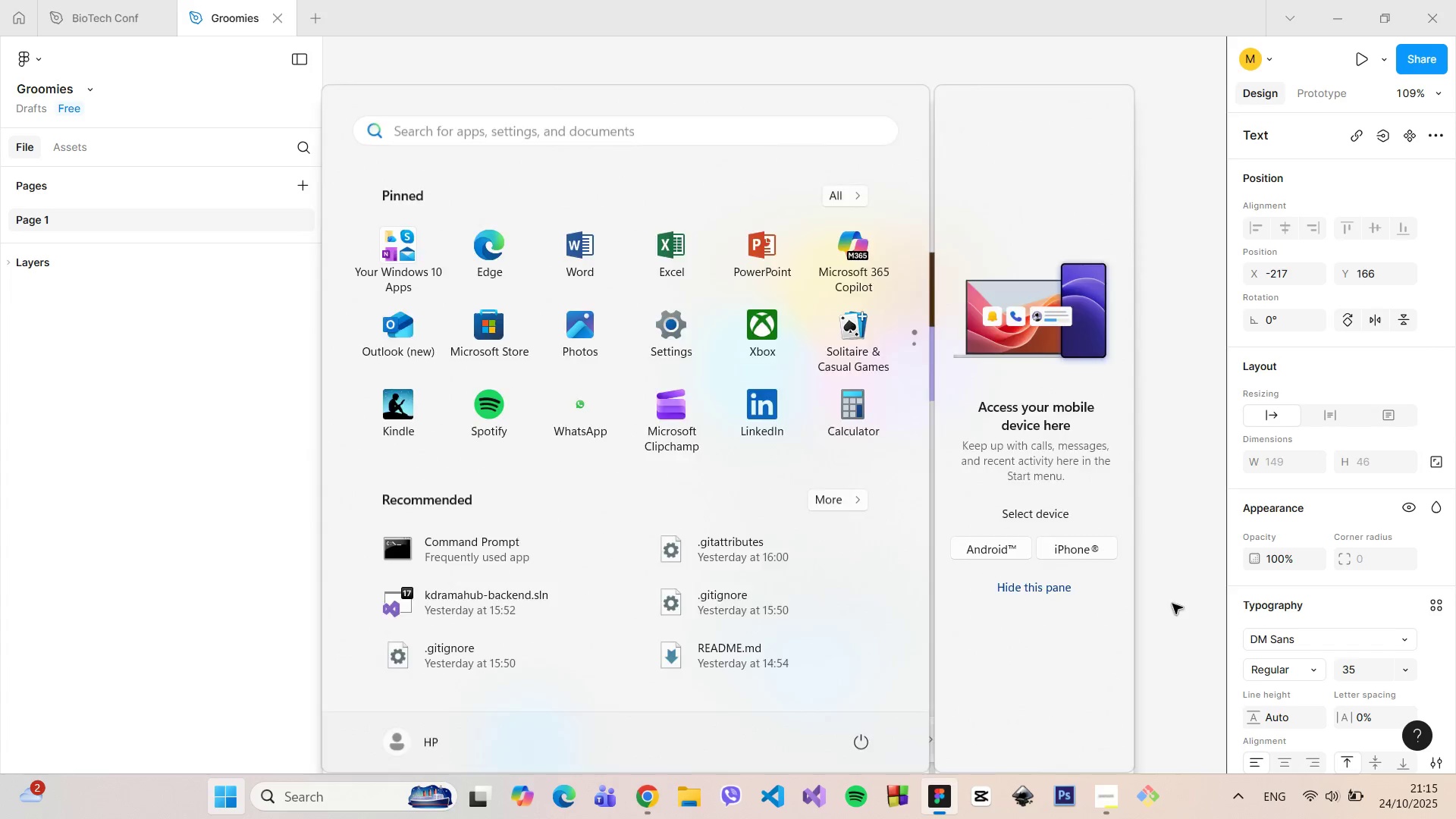 
left_click([1172, 604])
 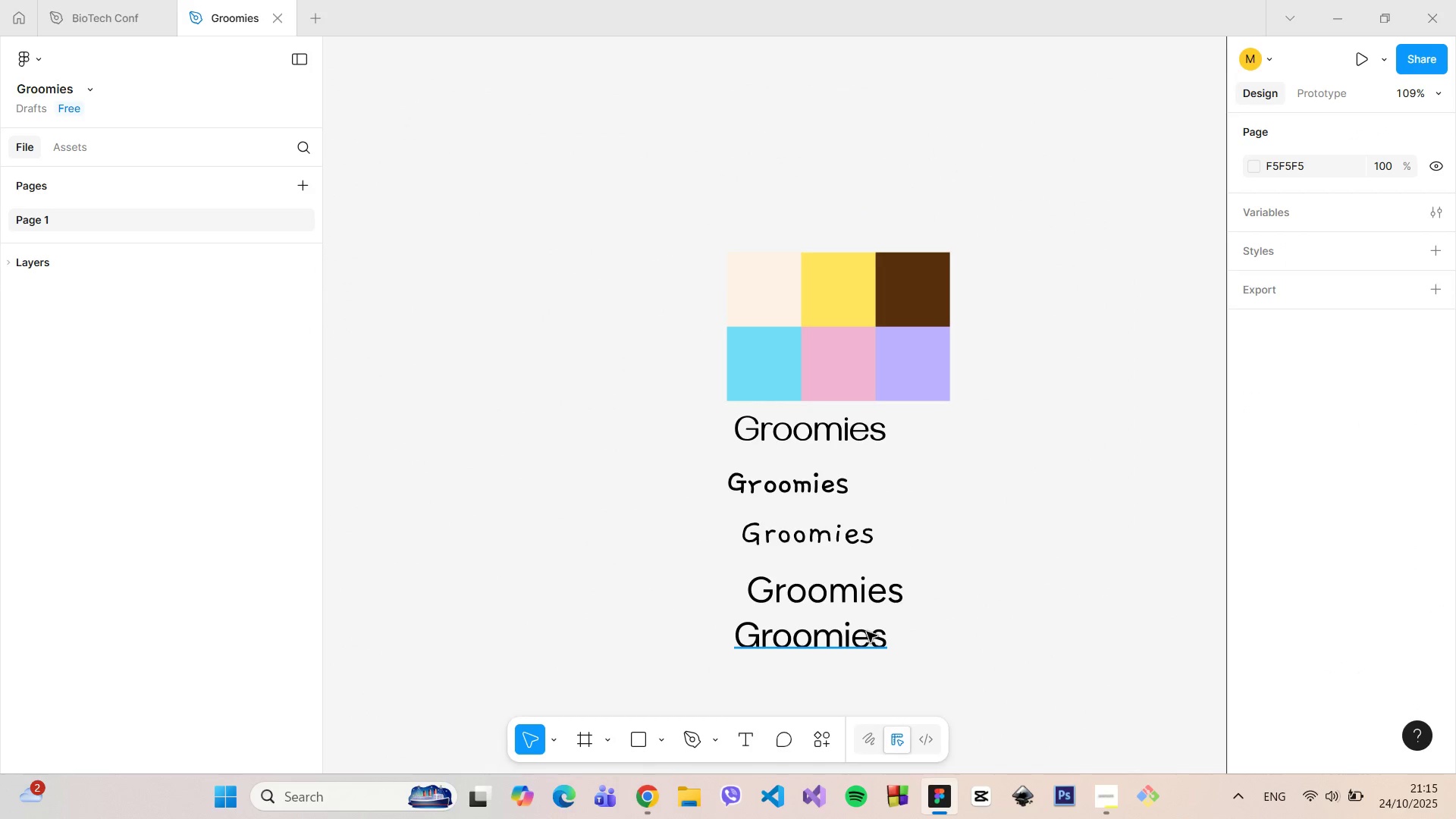 
left_click([867, 632])
 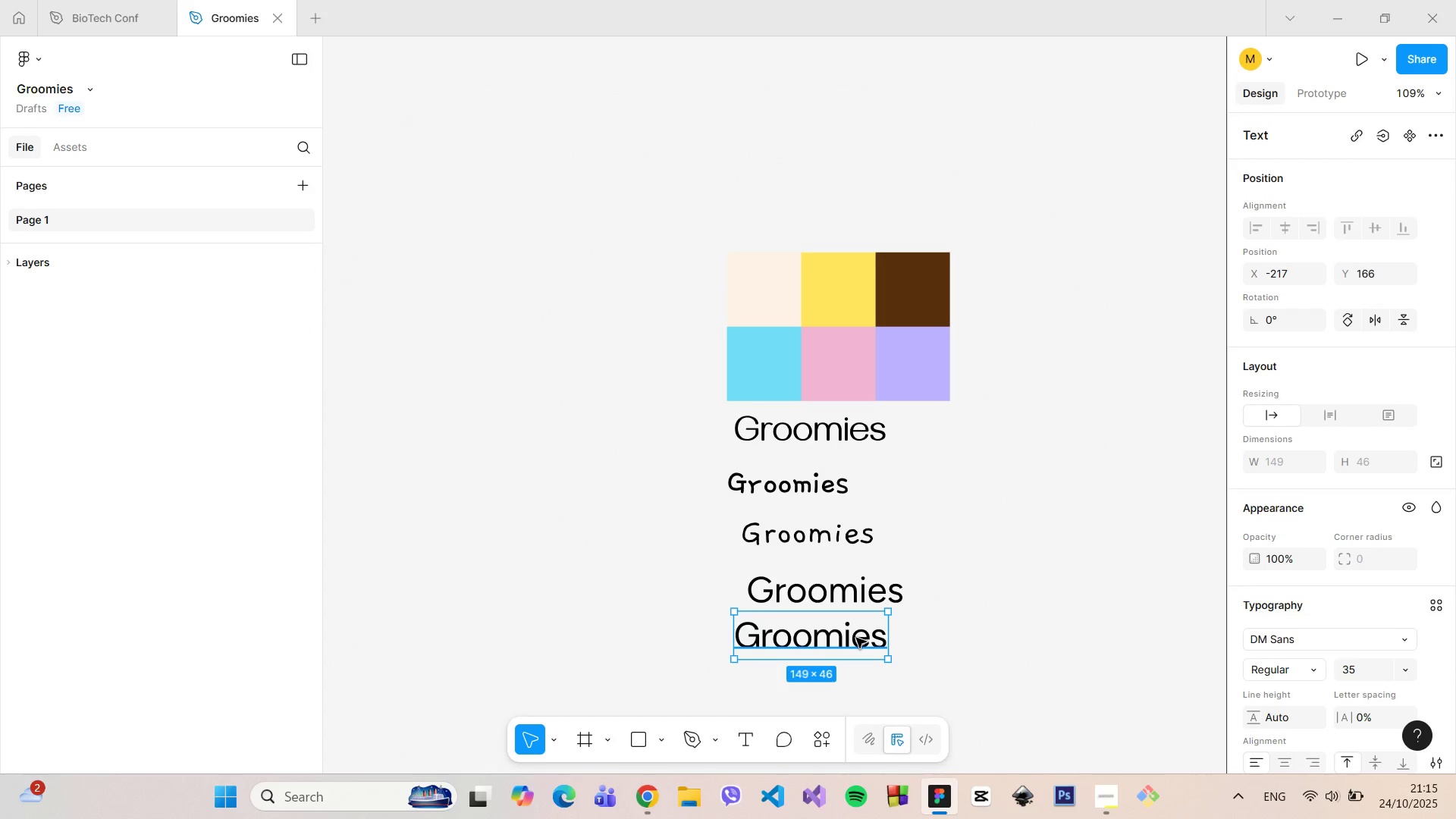 
hold_key(key=AltLeft, duration=1.16)
left_click_drag(start_coordinate=[856, 638], to_coordinate=[1004, 485])
 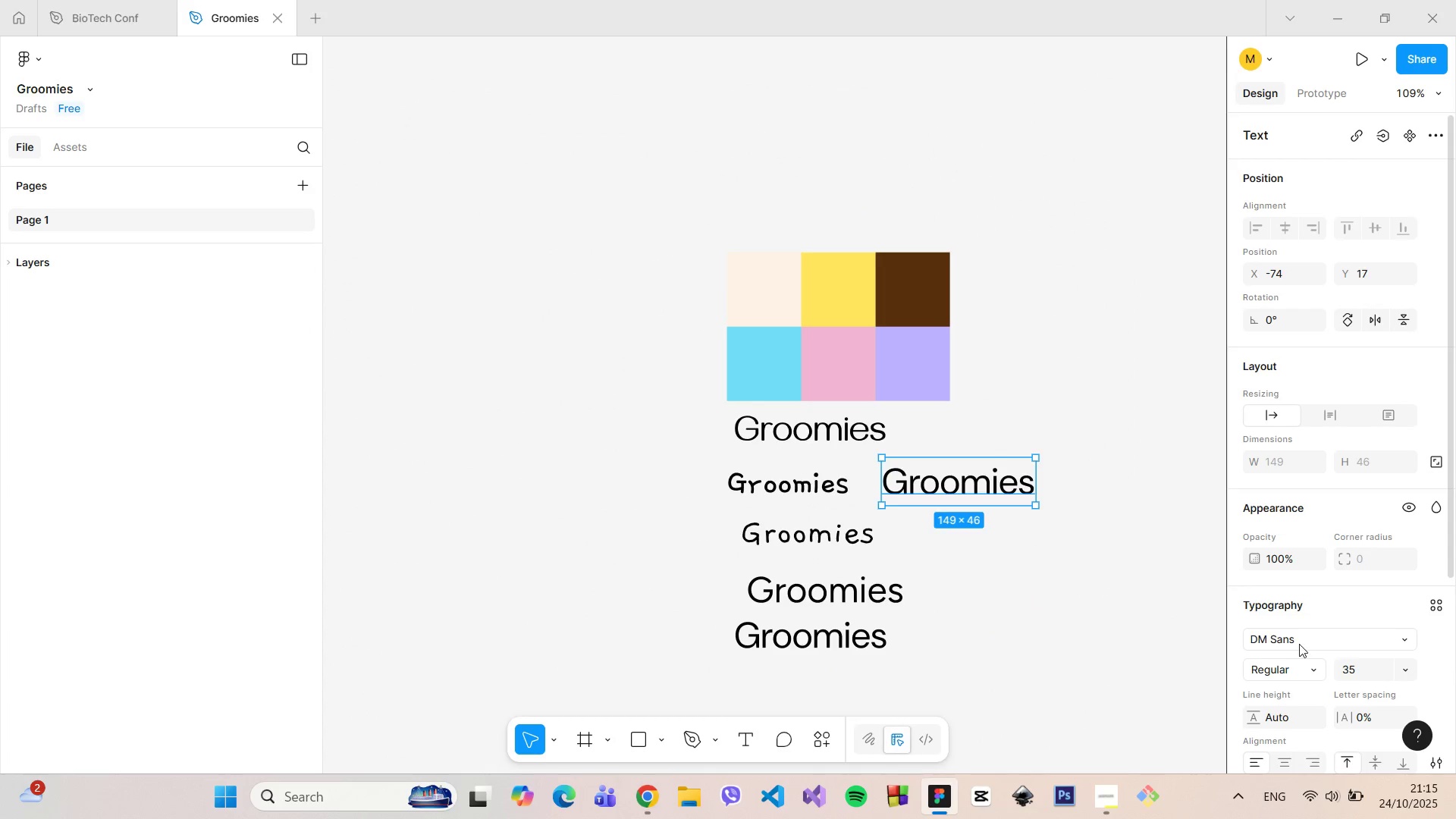 
left_click([1299, 642])
 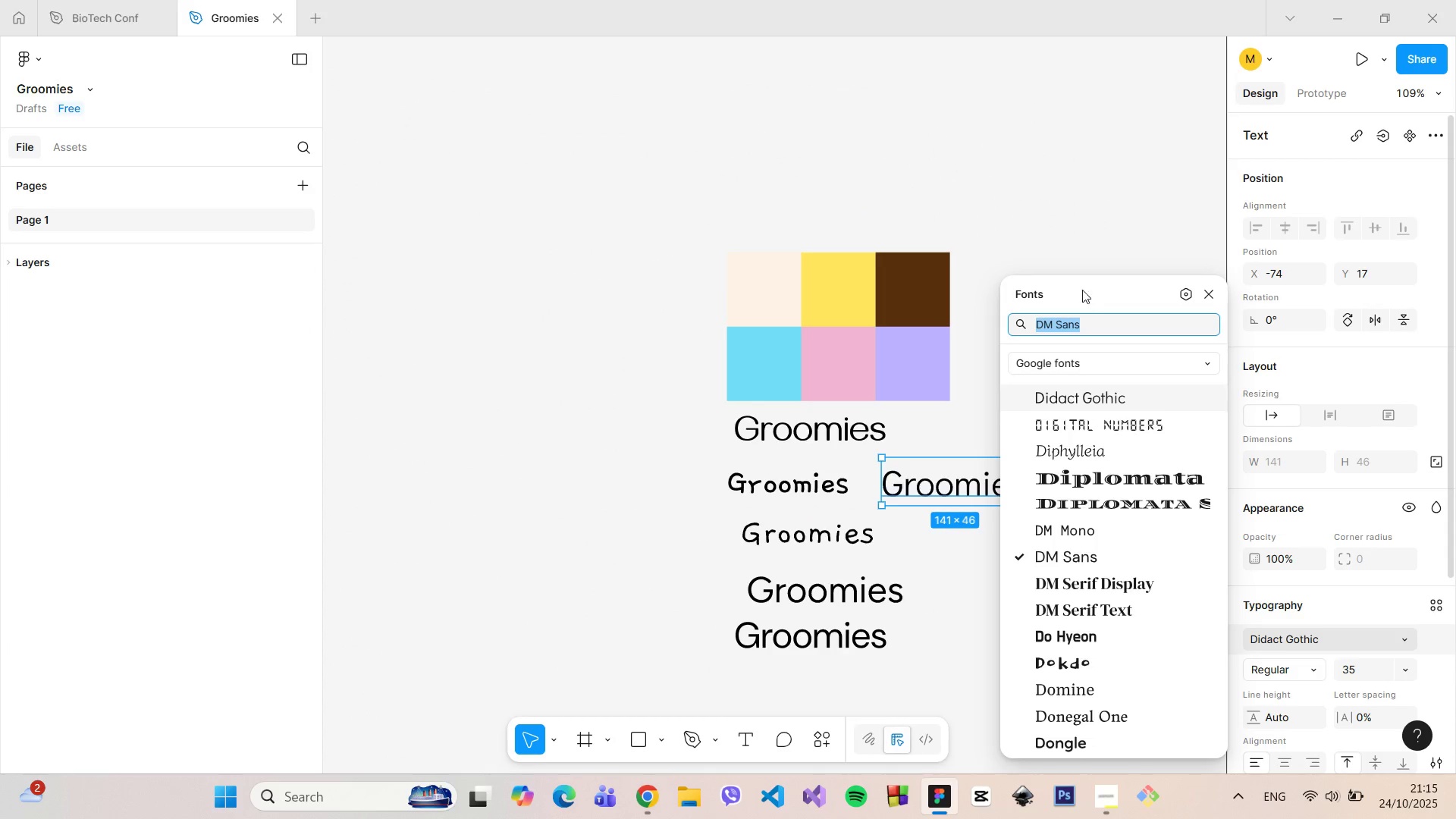 
left_click_drag(start_coordinate=[1090, 289], to_coordinate=[1279, 236])
 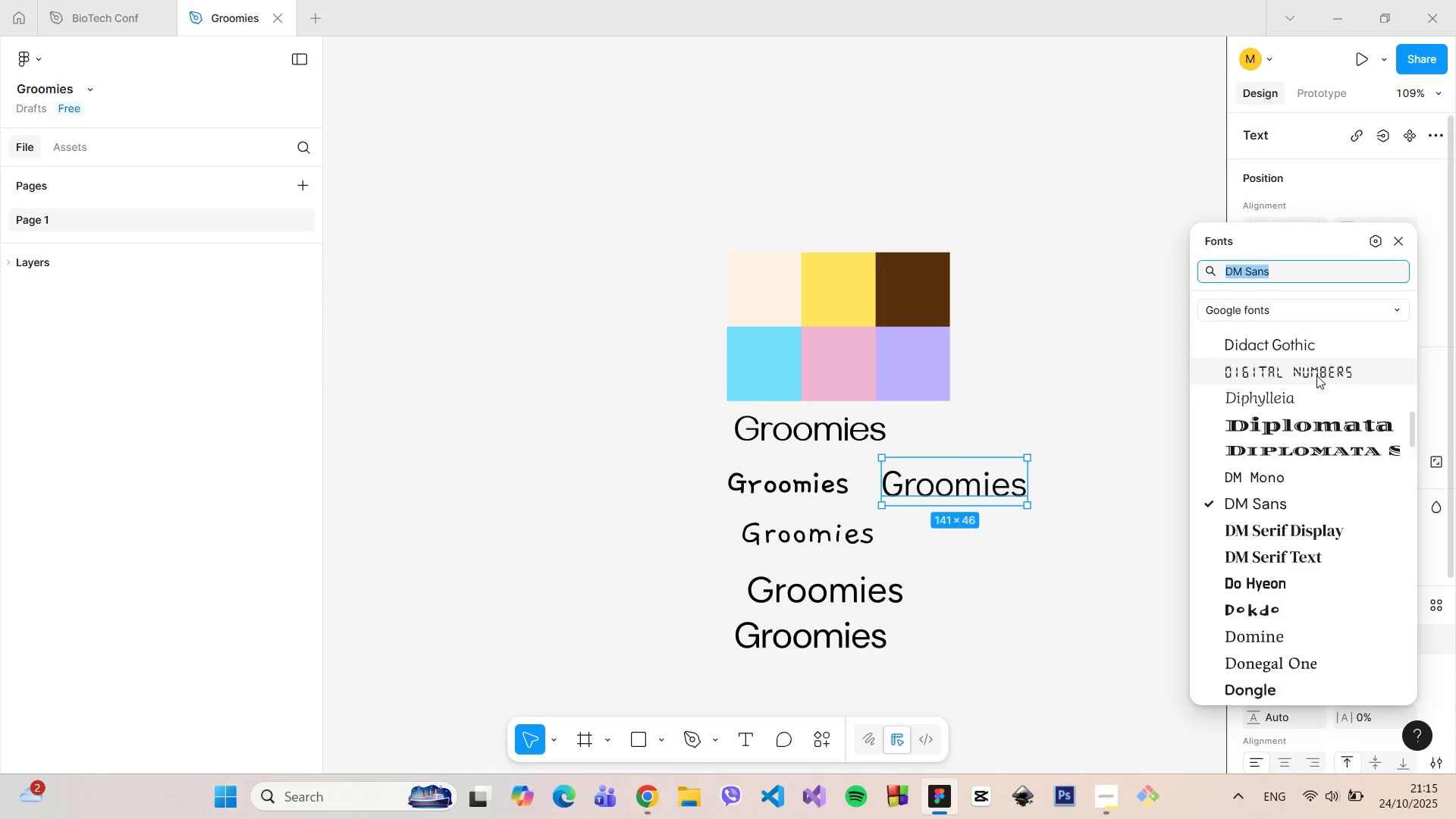 
scroll: coordinate [1310, 419], scroll_direction: up, amount: 9.0
 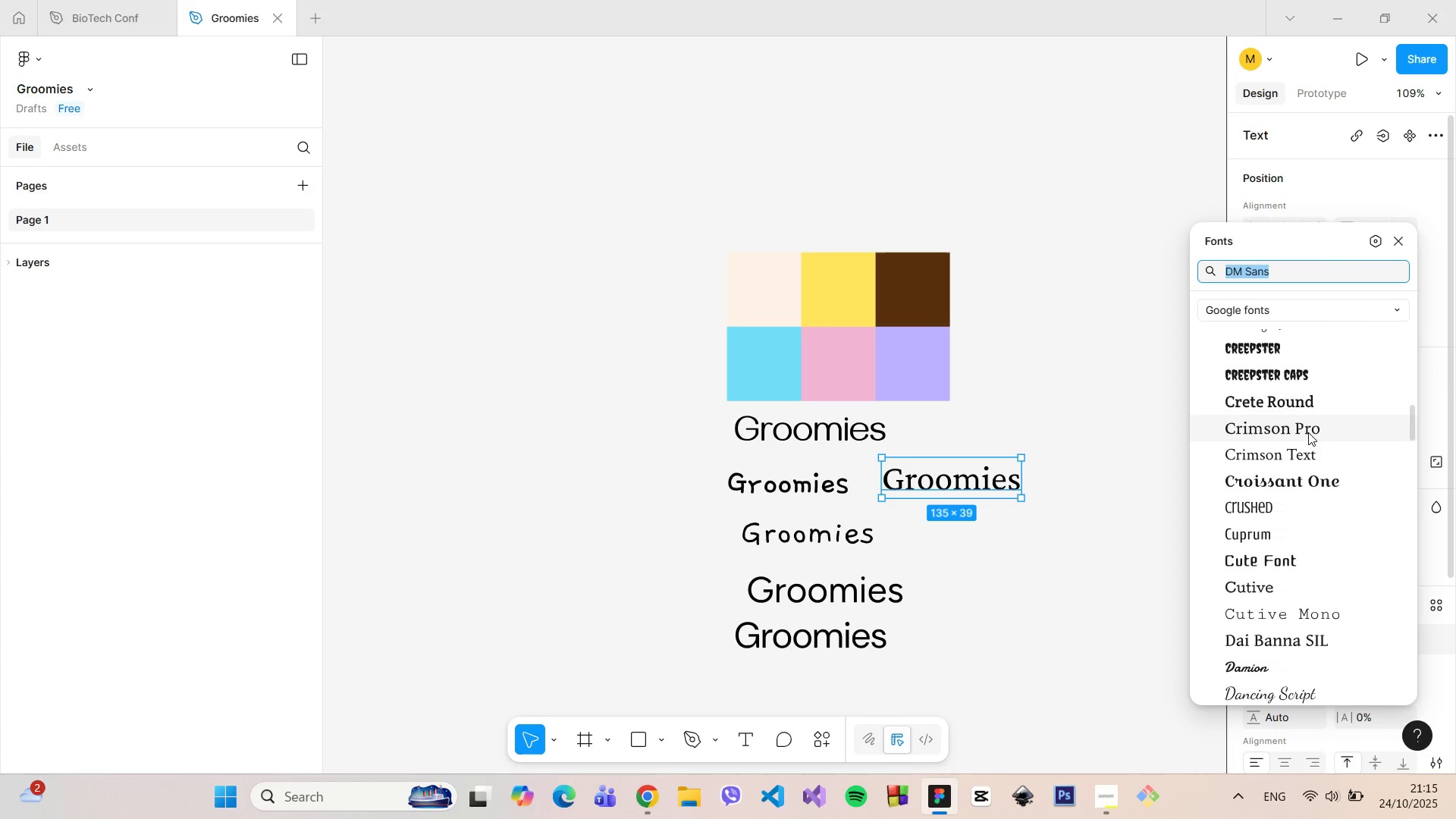 
scroll: coordinate [1279, 404], scroll_direction: up, amount: 8.0
 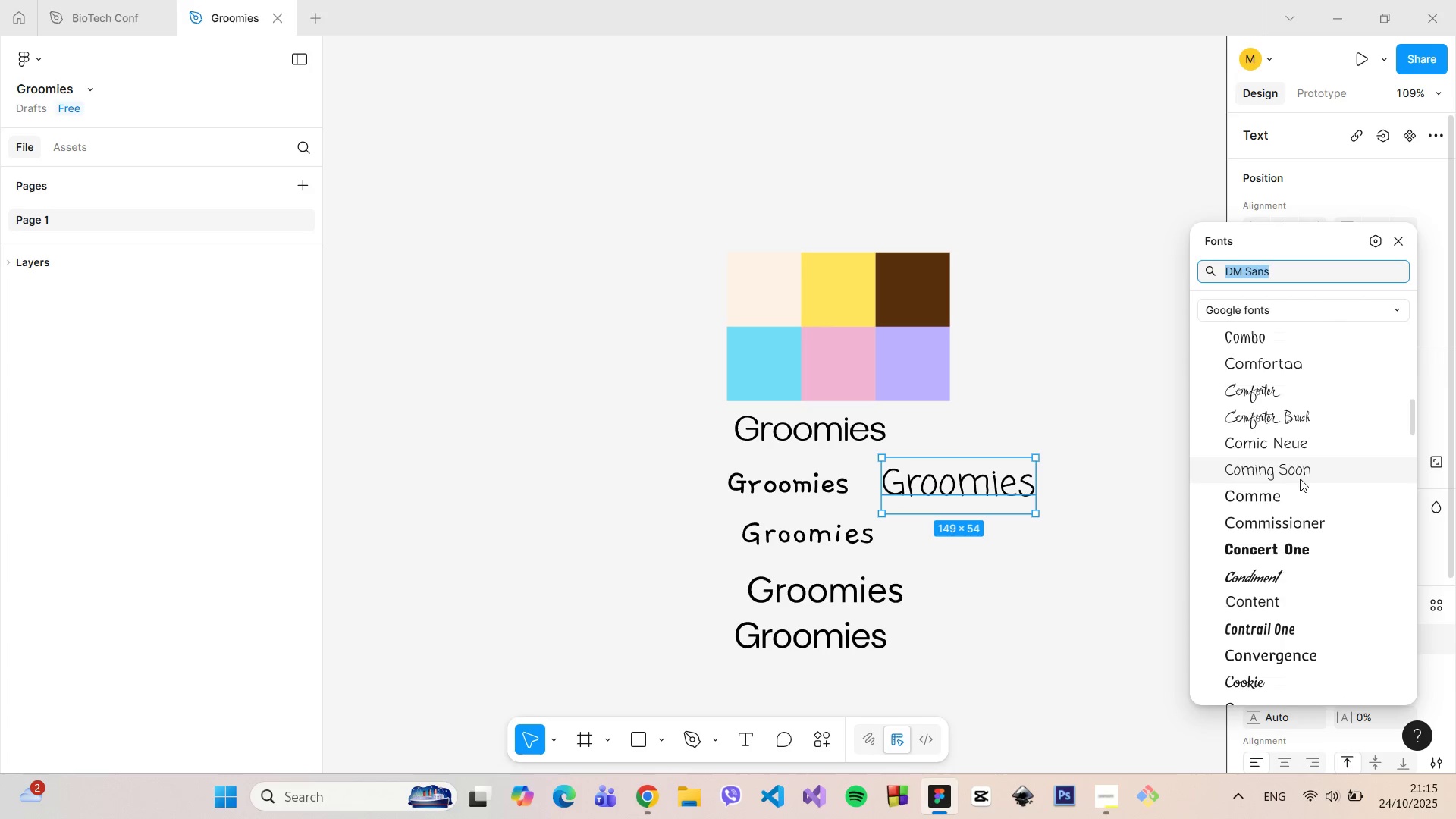 
mouse_move([1299, 438])
 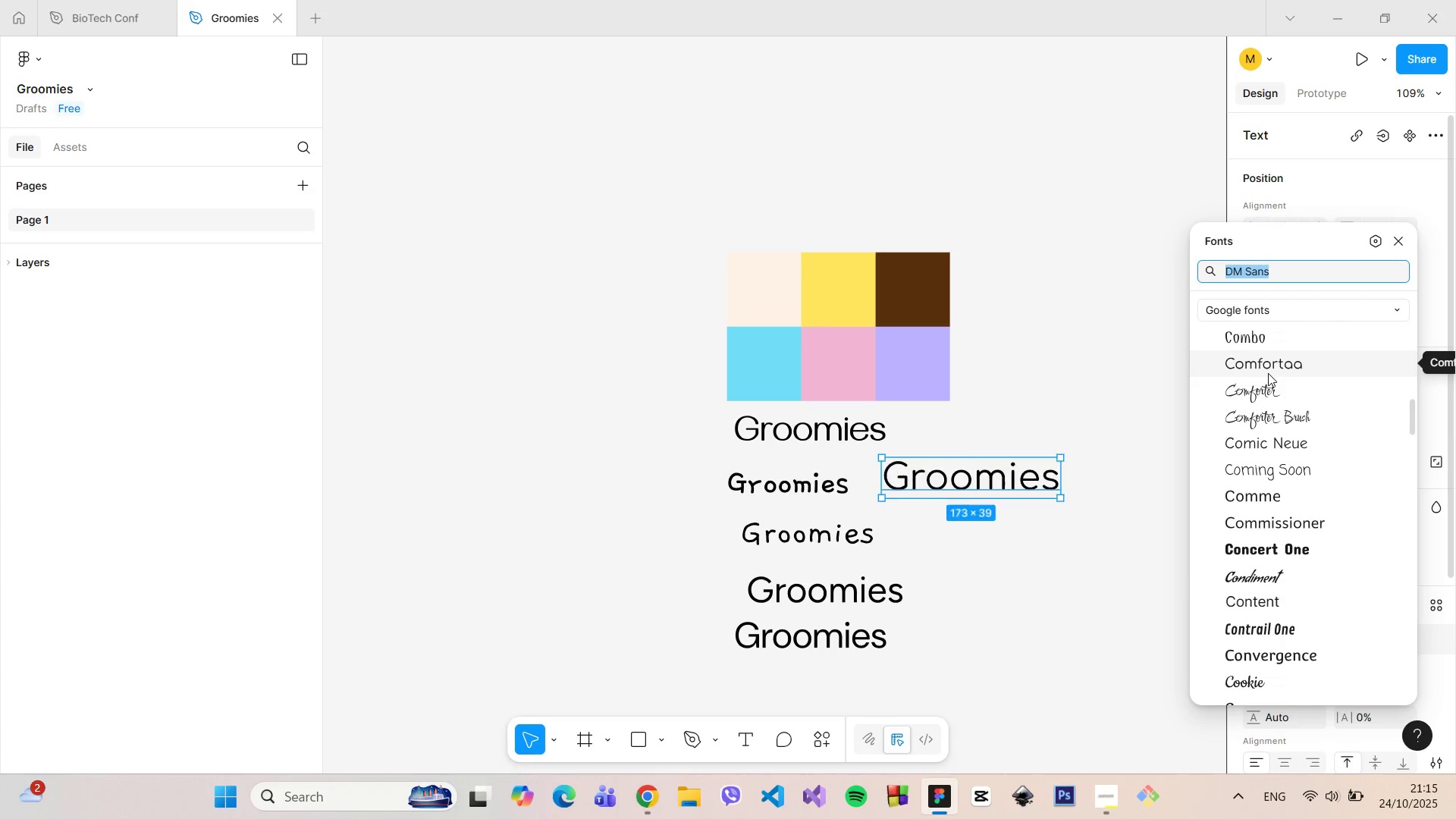 
scroll: coordinate [1268, 373], scroll_direction: up, amount: 2.0
 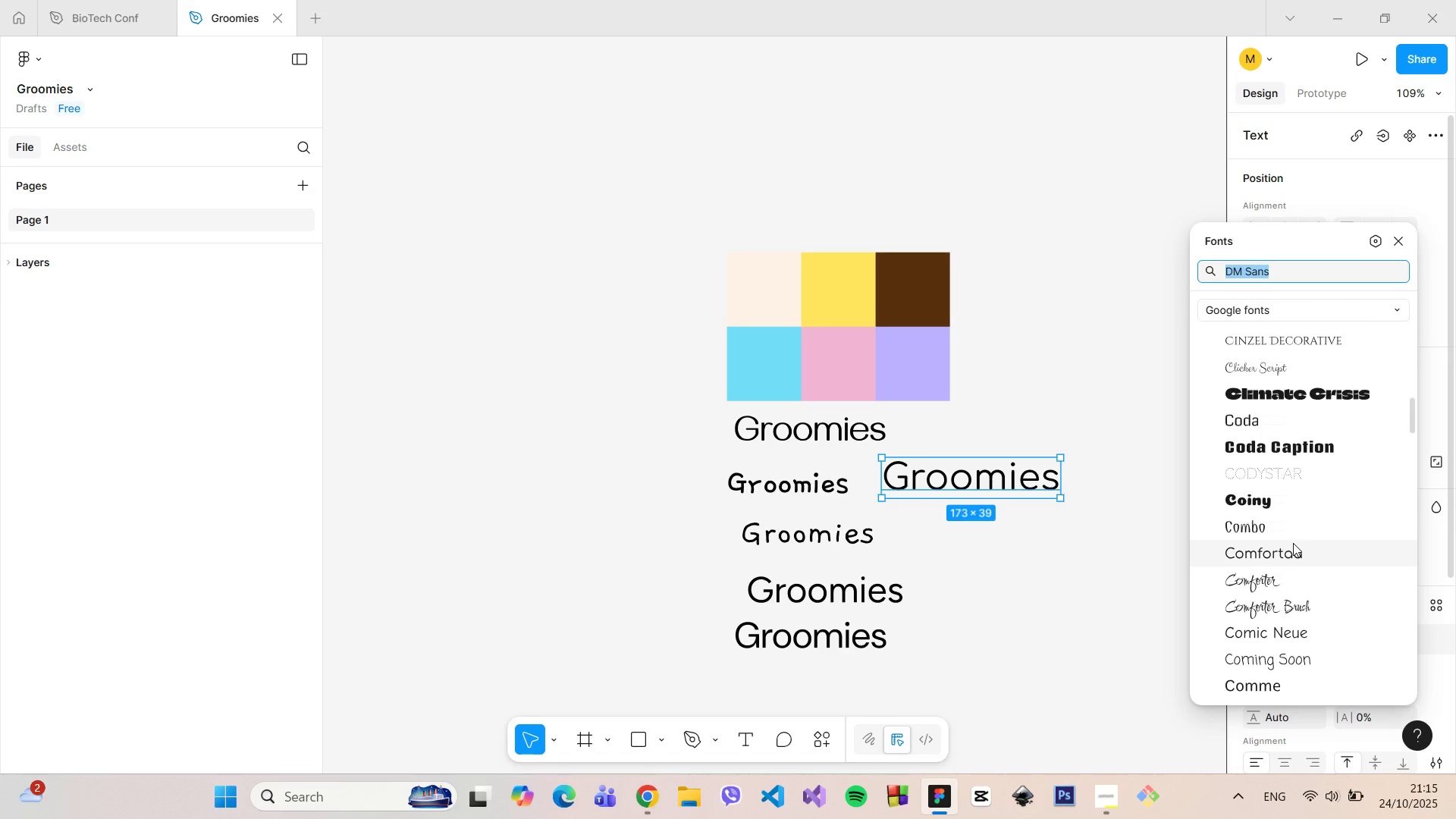 
left_click([1293, 543])
 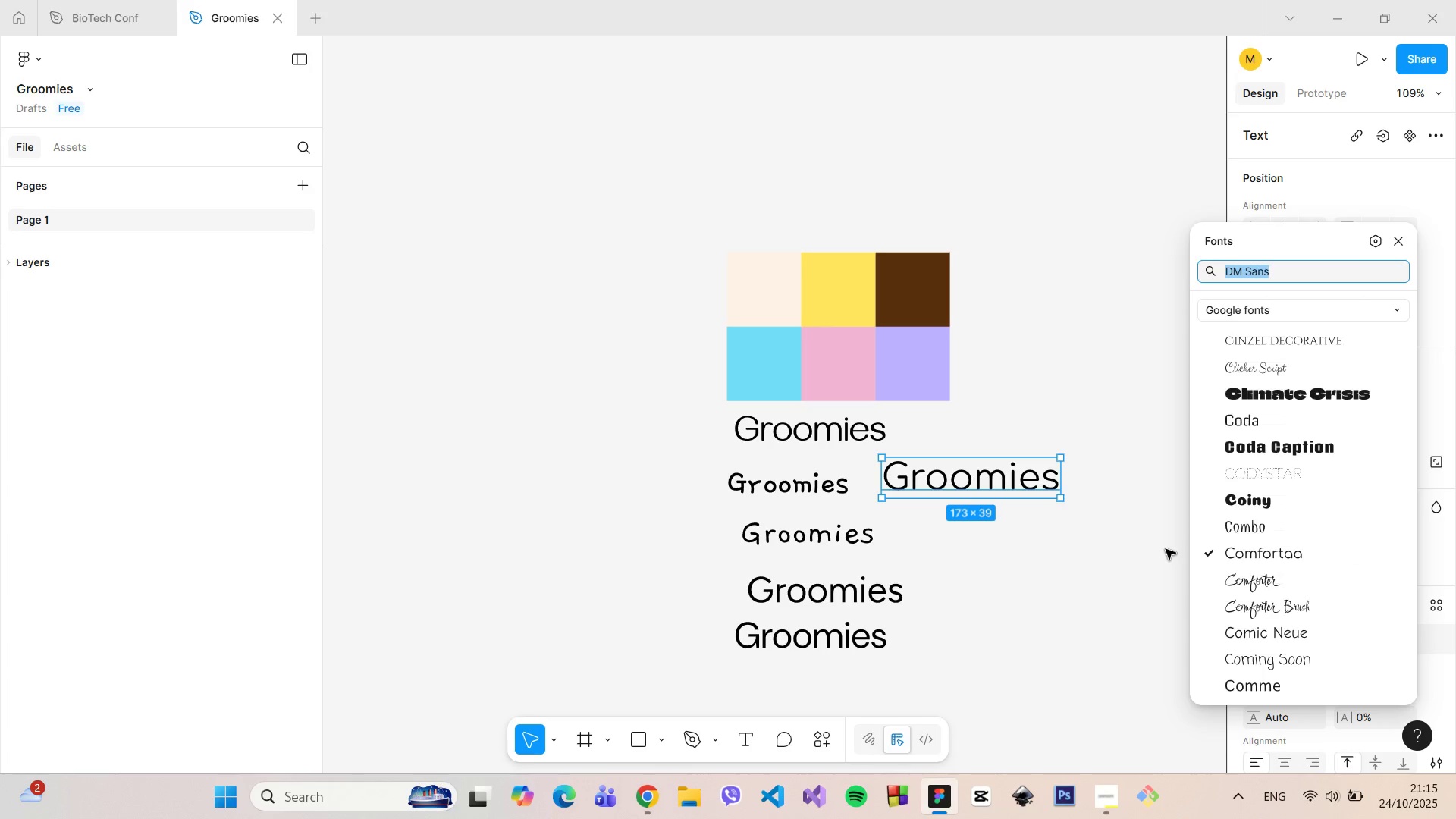 
left_click([1172, 553])
 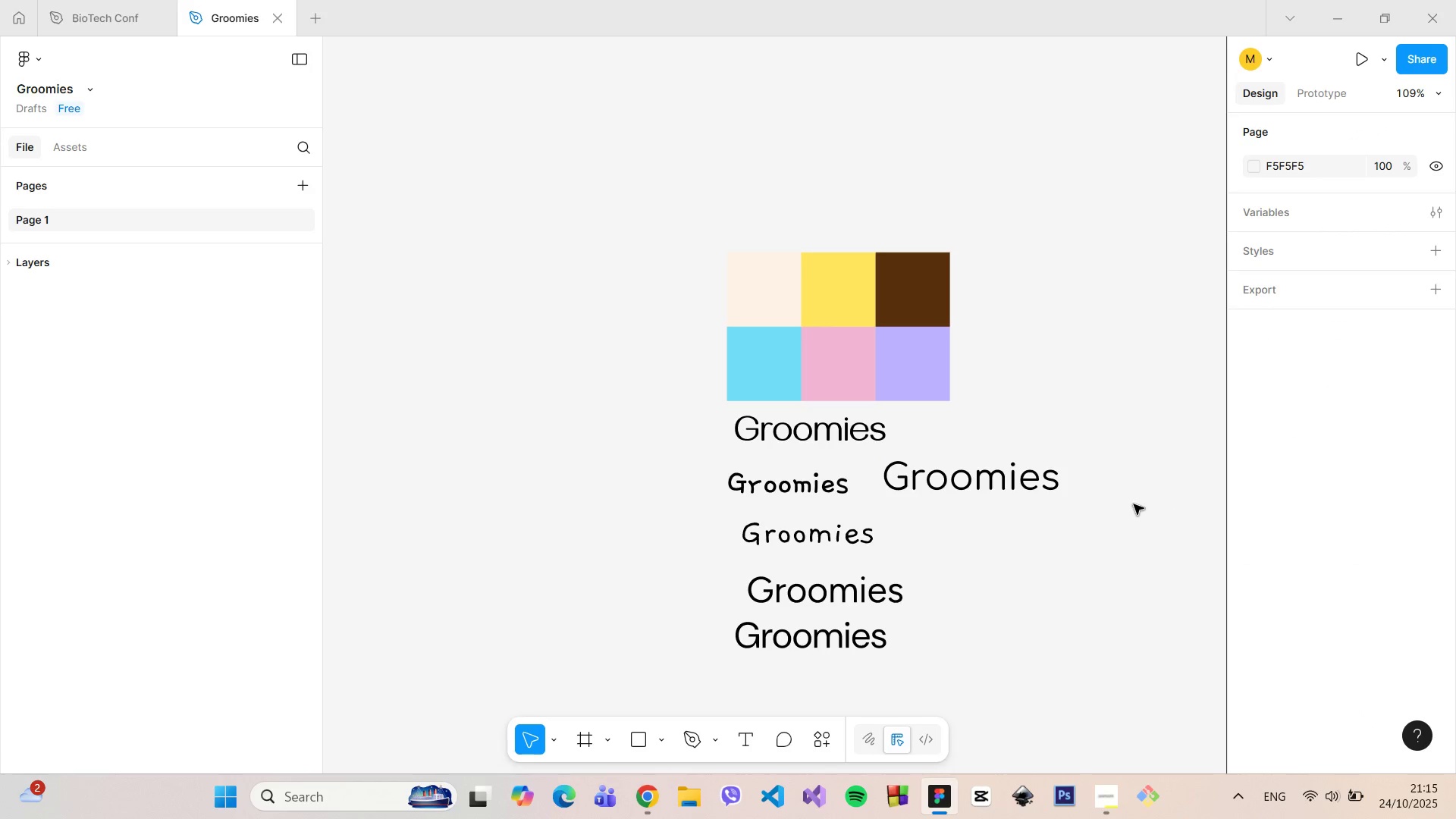 
hold_key(key=ControlLeft, duration=0.4)
scroll: coordinate [1156, 652], scroll_direction: down, amount: 5.0
 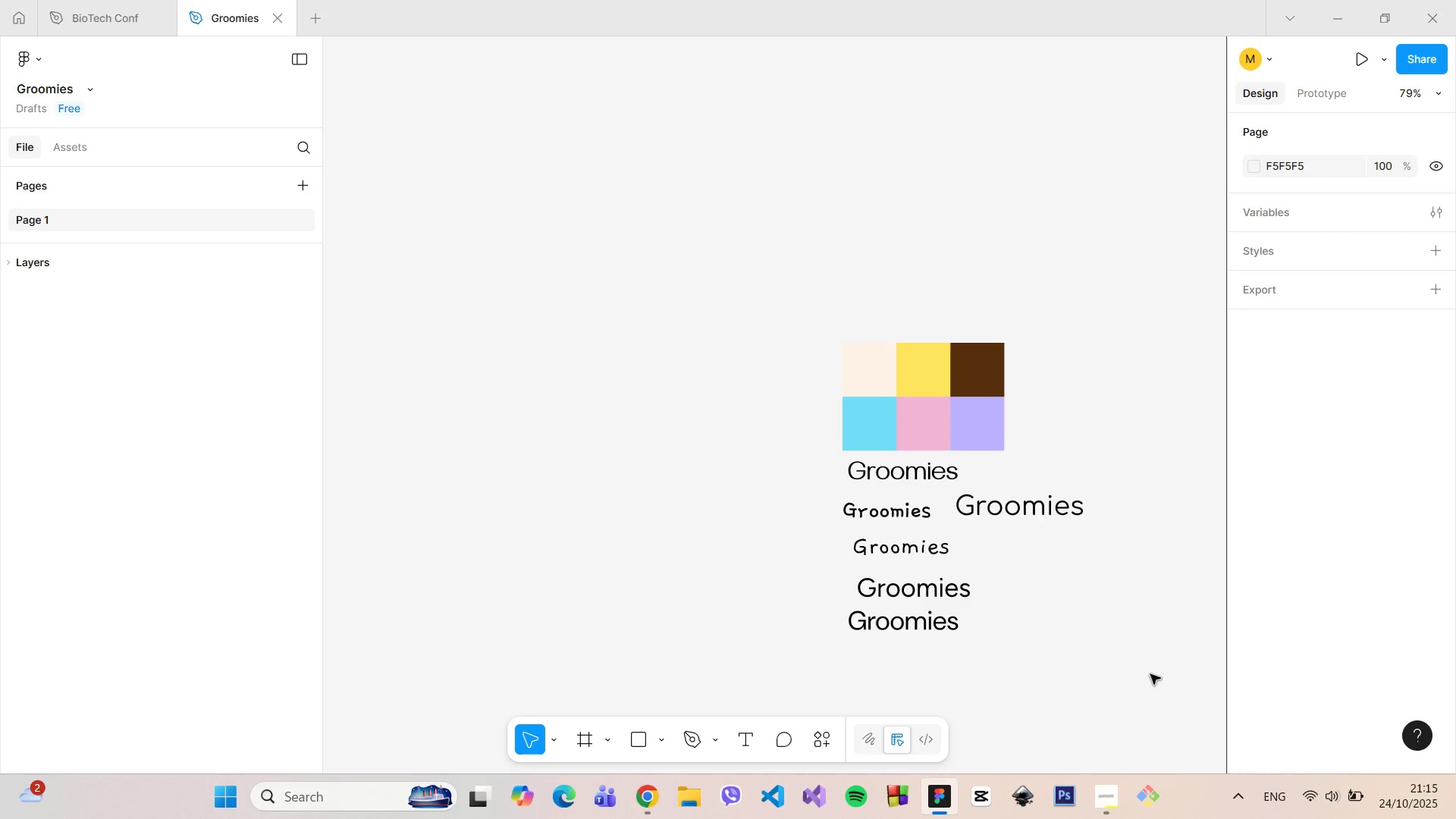 
scroll: coordinate [1120, 747], scroll_direction: up, amount: 8.0
 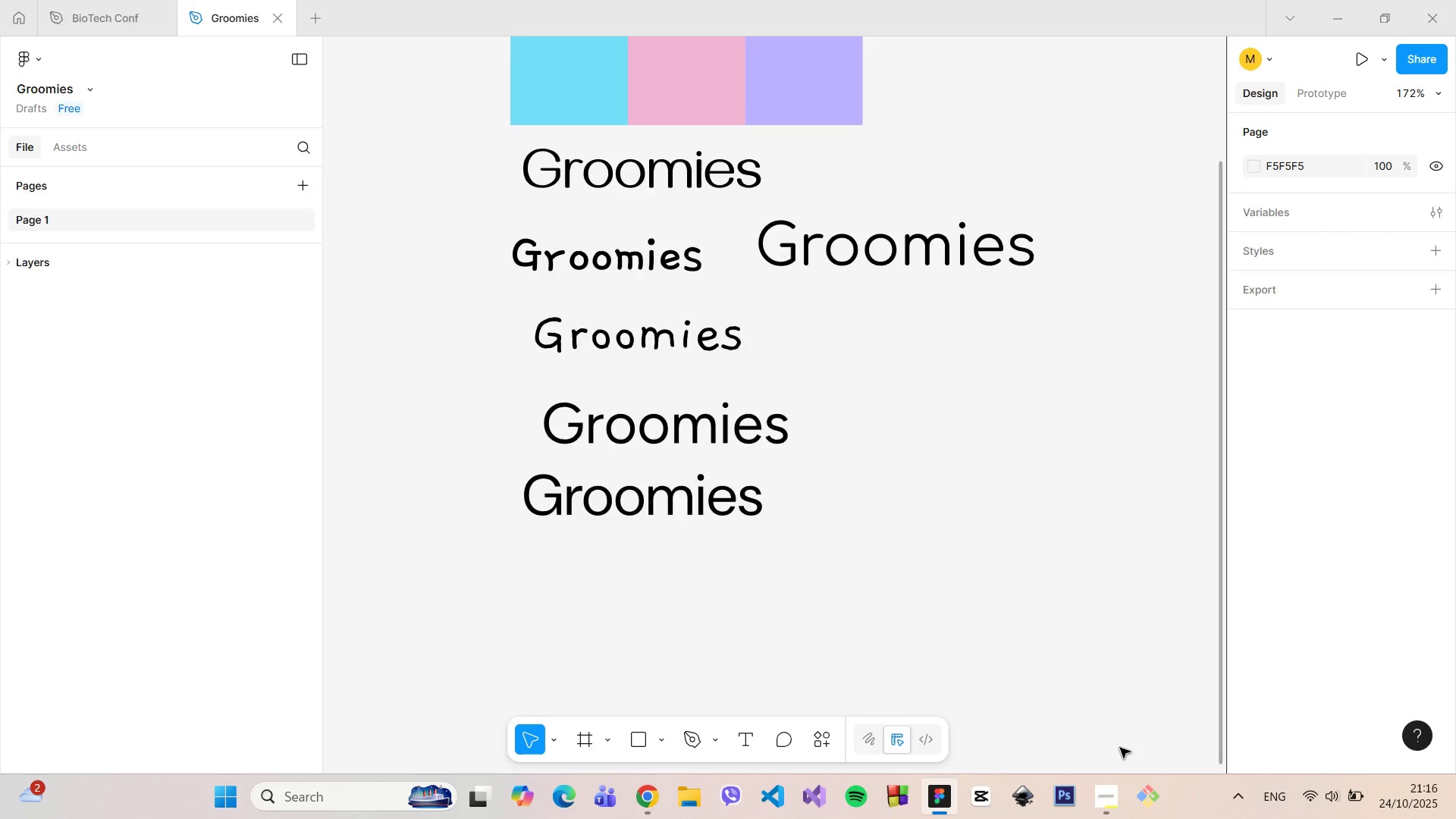 
scroll: coordinate [1120, 745], scroll_direction: down, amount: 3.0
 